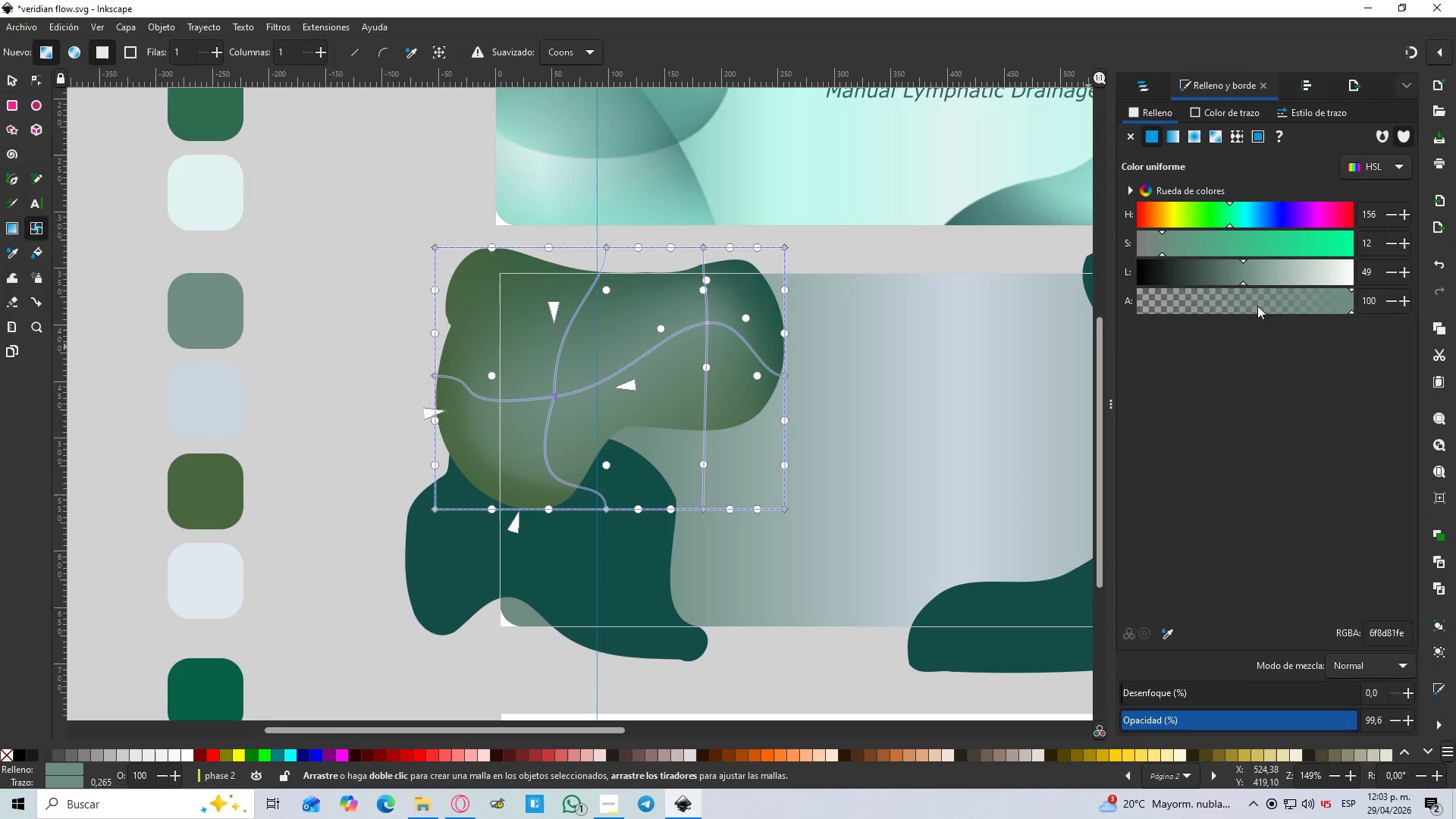 
left_click_drag(start_coordinate=[1342, 309], to_coordinate=[1241, 309])
 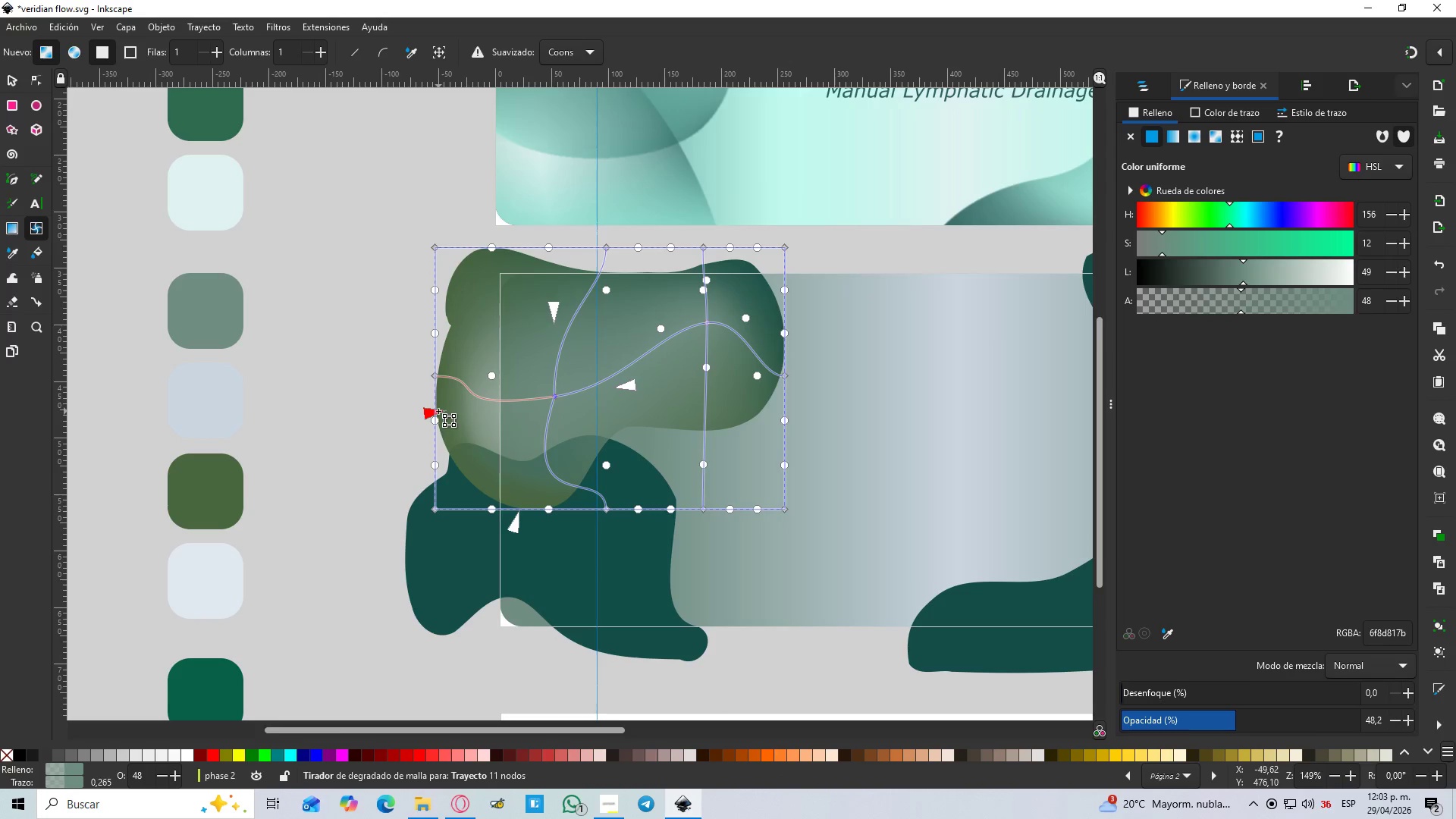 
left_click_drag(start_coordinate=[435, 411], to_coordinate=[422, 413])
 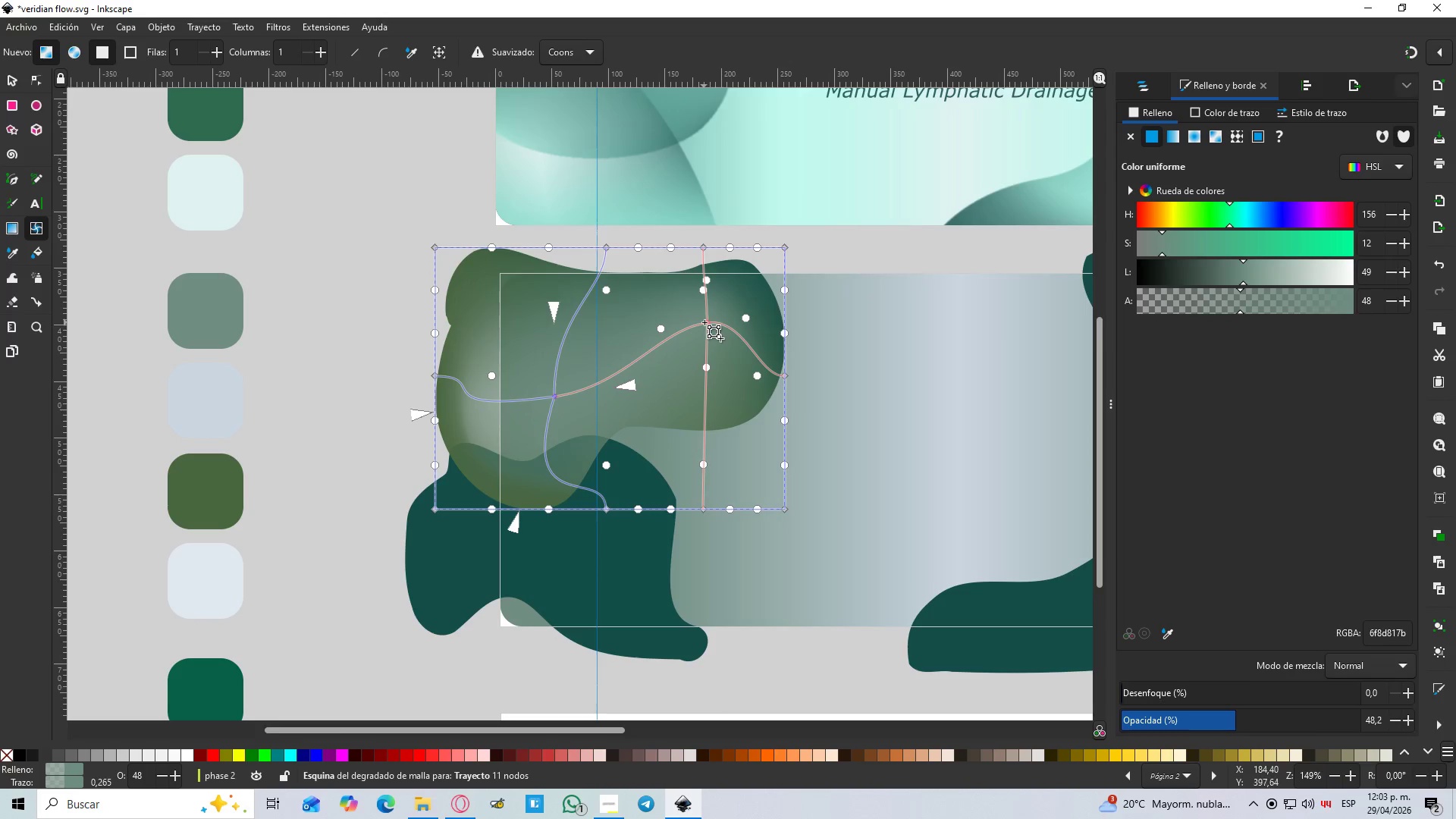 
left_click([707, 322])
 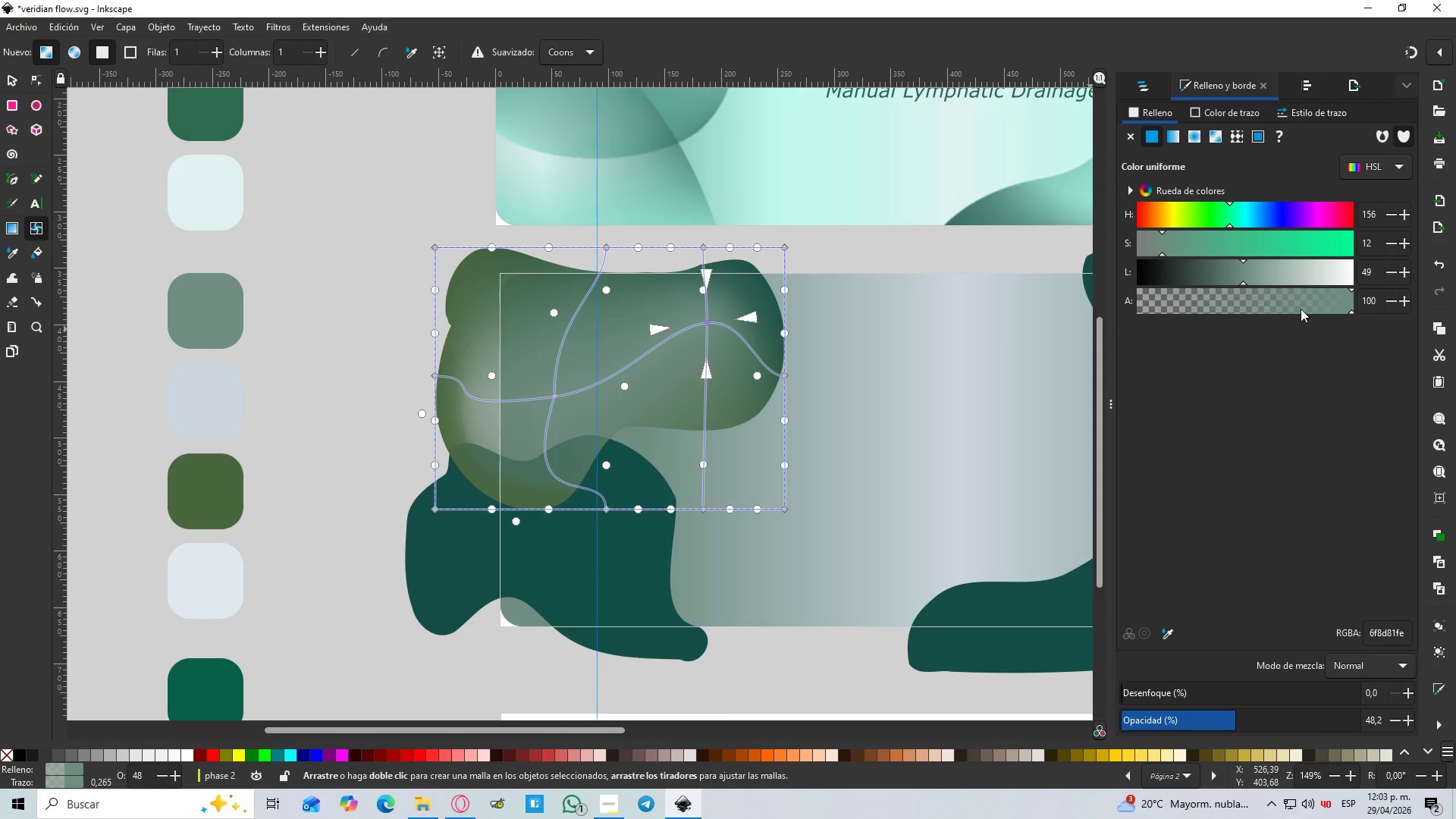 
left_click_drag(start_coordinate=[1340, 303], to_coordinate=[1229, 306])
 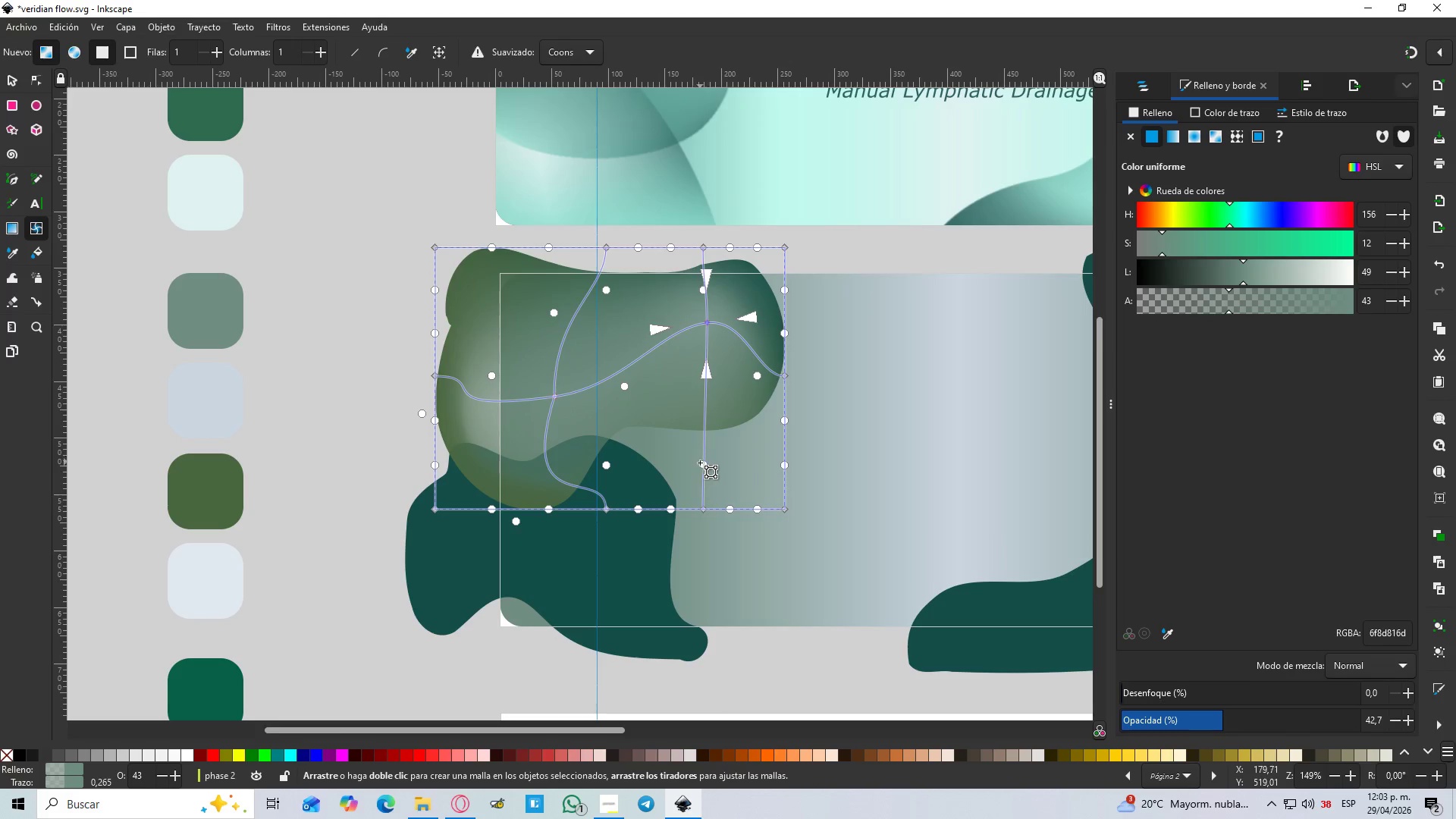 
left_click_drag(start_coordinate=[707, 467], to_coordinate=[657, 403])
 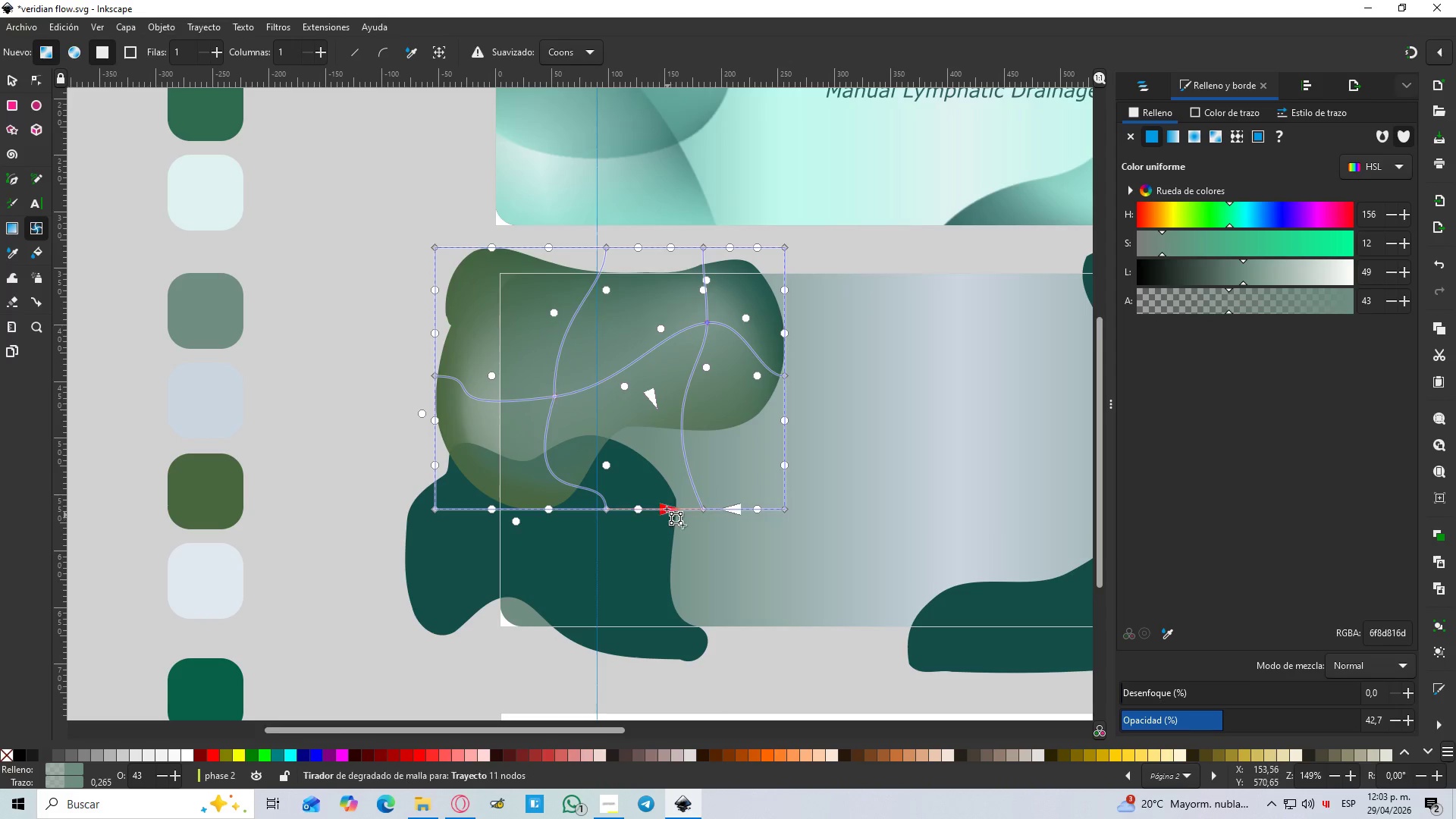 
left_click_drag(start_coordinate=[664, 508], to_coordinate=[563, 457])
 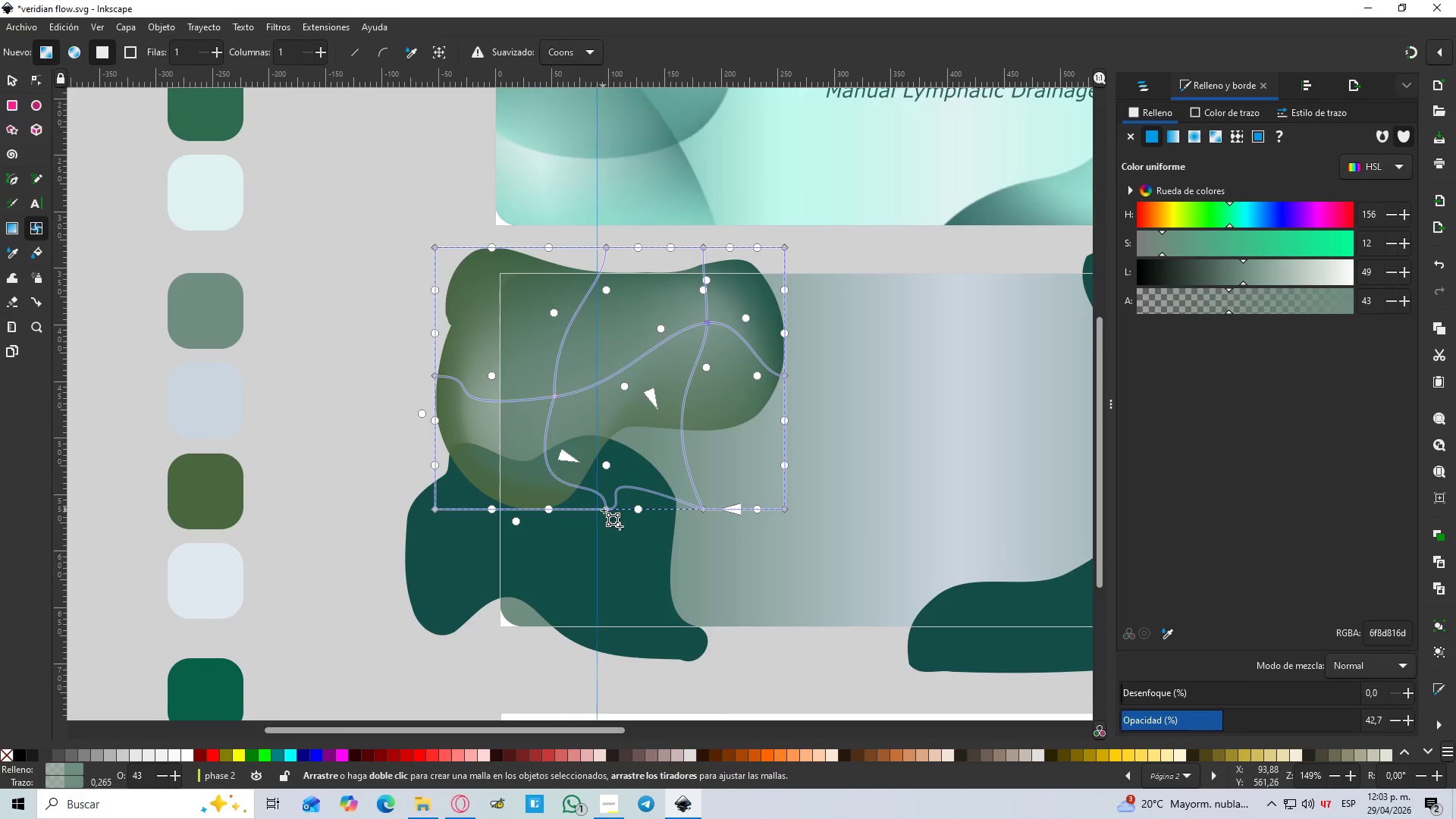 
left_click_drag(start_coordinate=[605, 512], to_coordinate=[566, 508])
 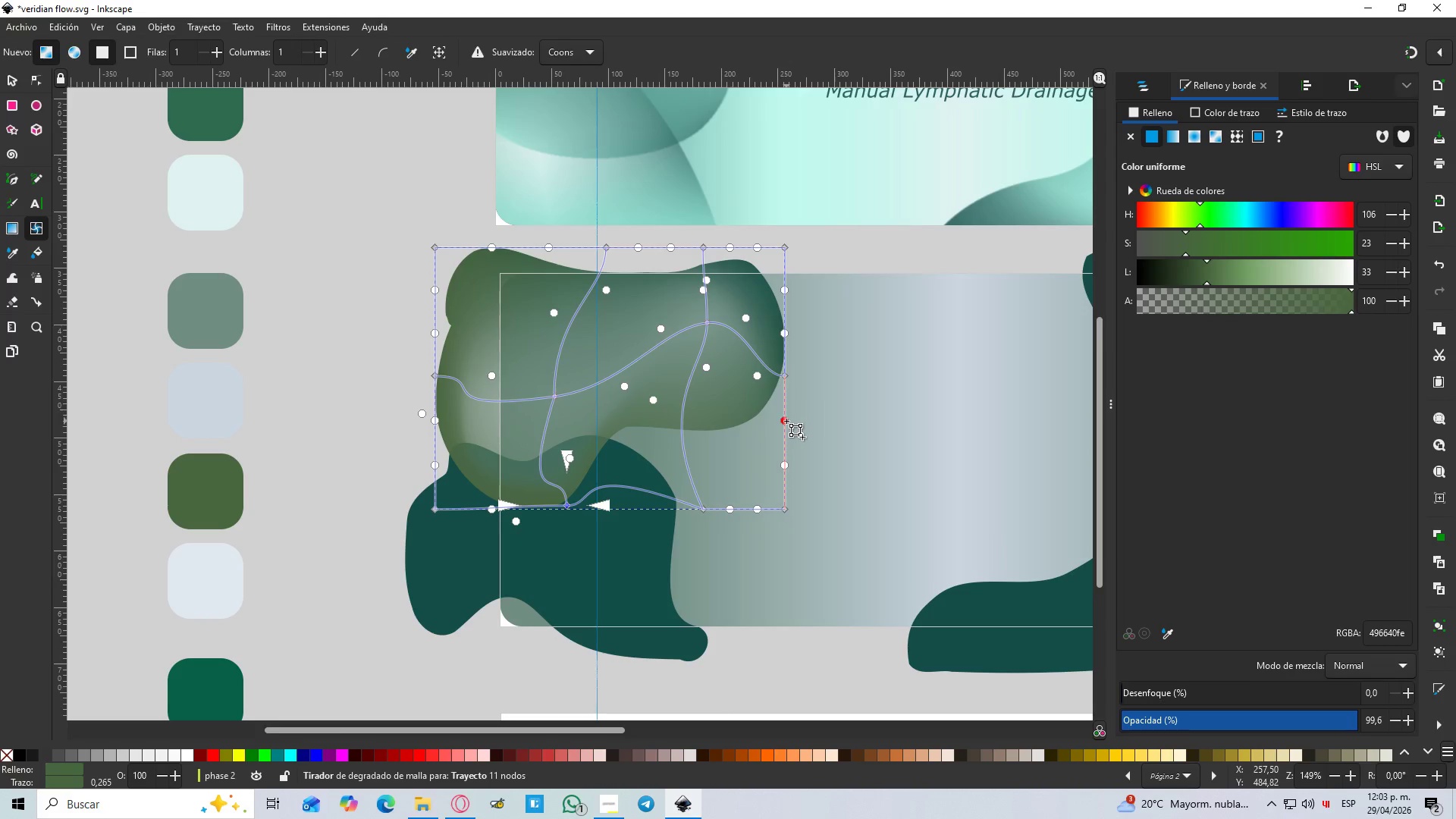 
left_click_drag(start_coordinate=[784, 421], to_coordinate=[761, 405])
 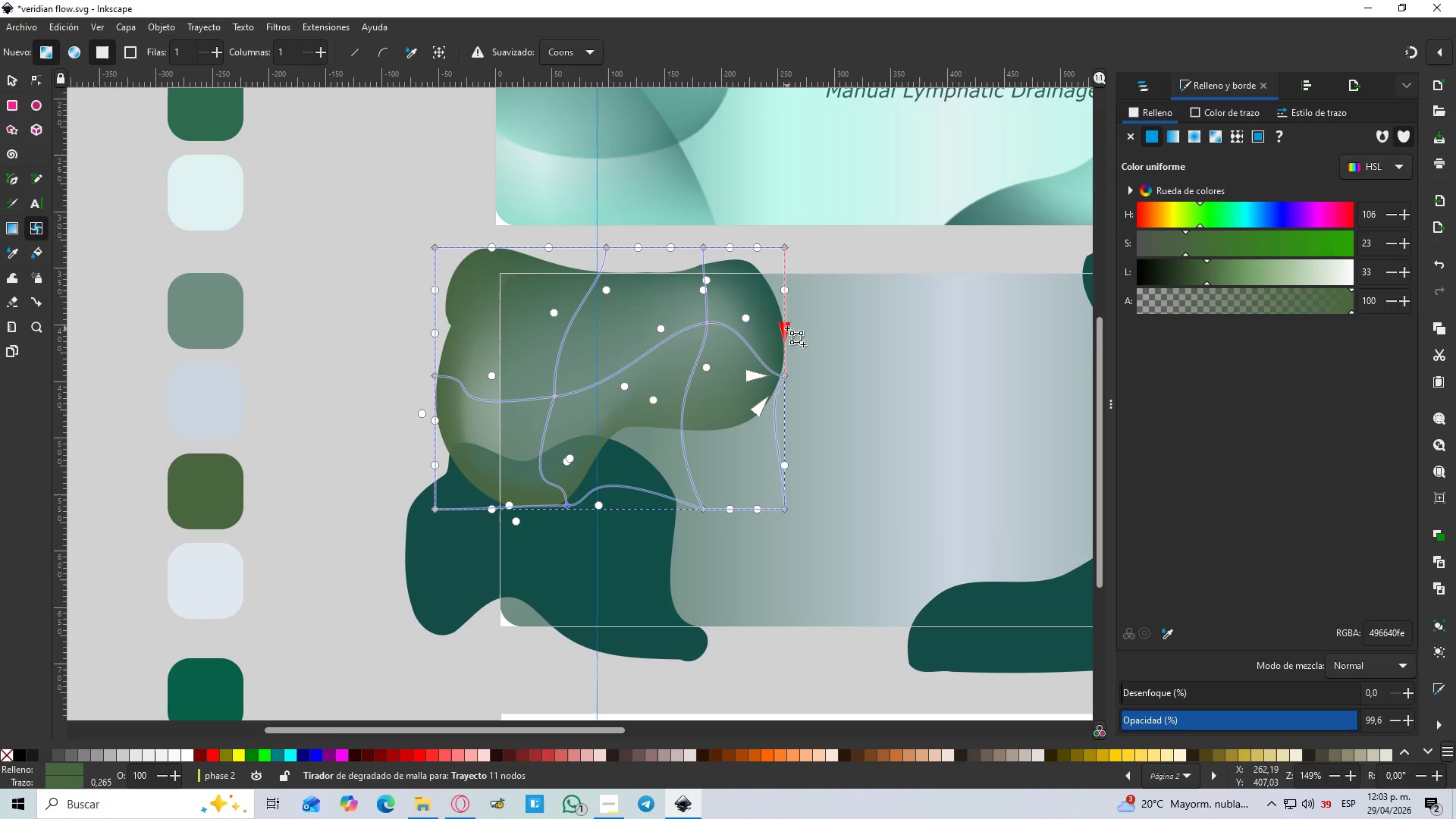 
left_click_drag(start_coordinate=[781, 327], to_coordinate=[767, 334])
 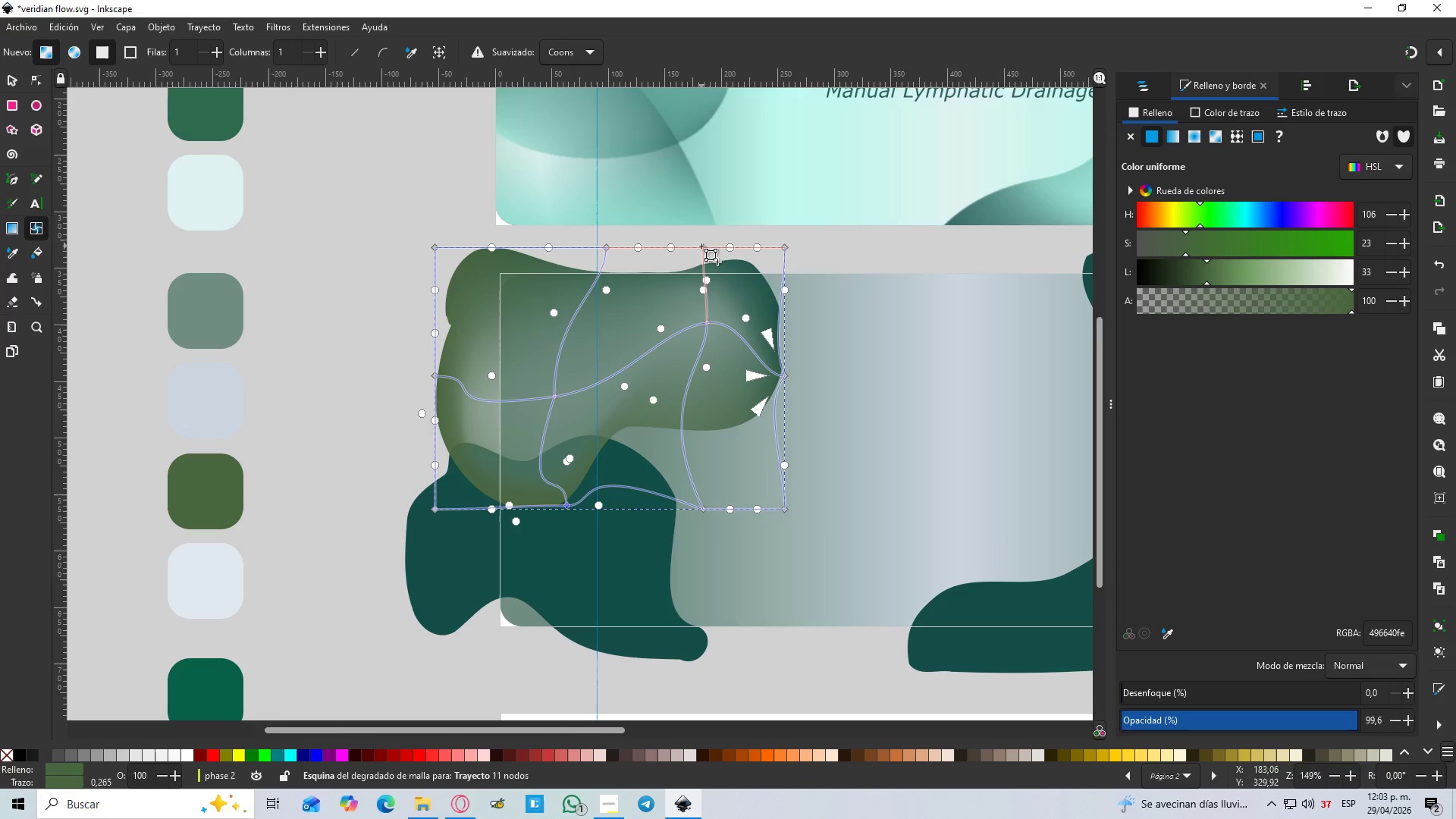 
left_click_drag(start_coordinate=[700, 246], to_coordinate=[686, 269])
 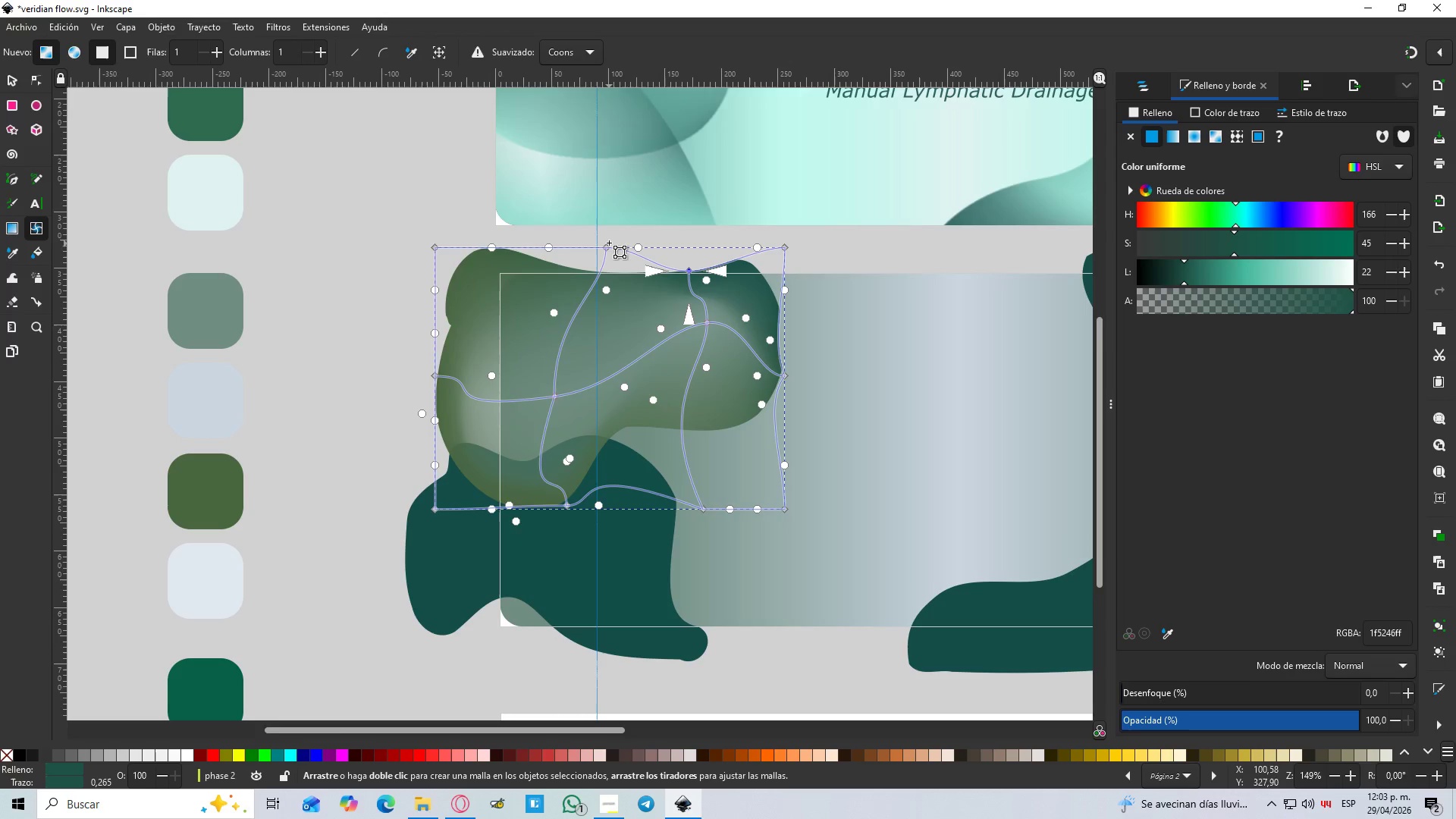 
left_click_drag(start_coordinate=[604, 243], to_coordinate=[609, 245])
 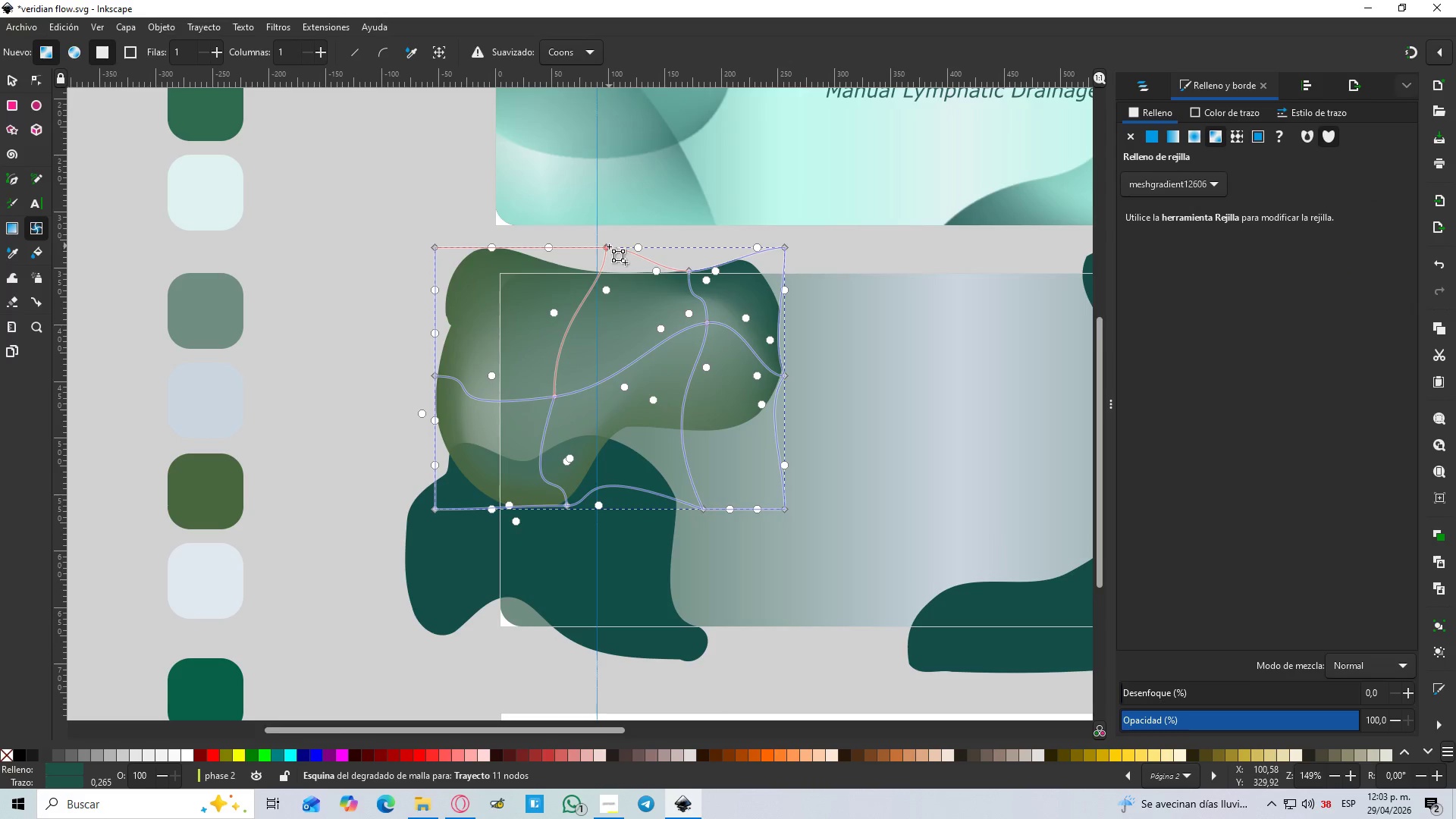 
left_click_drag(start_coordinate=[608, 246], to_coordinate=[603, 264])
 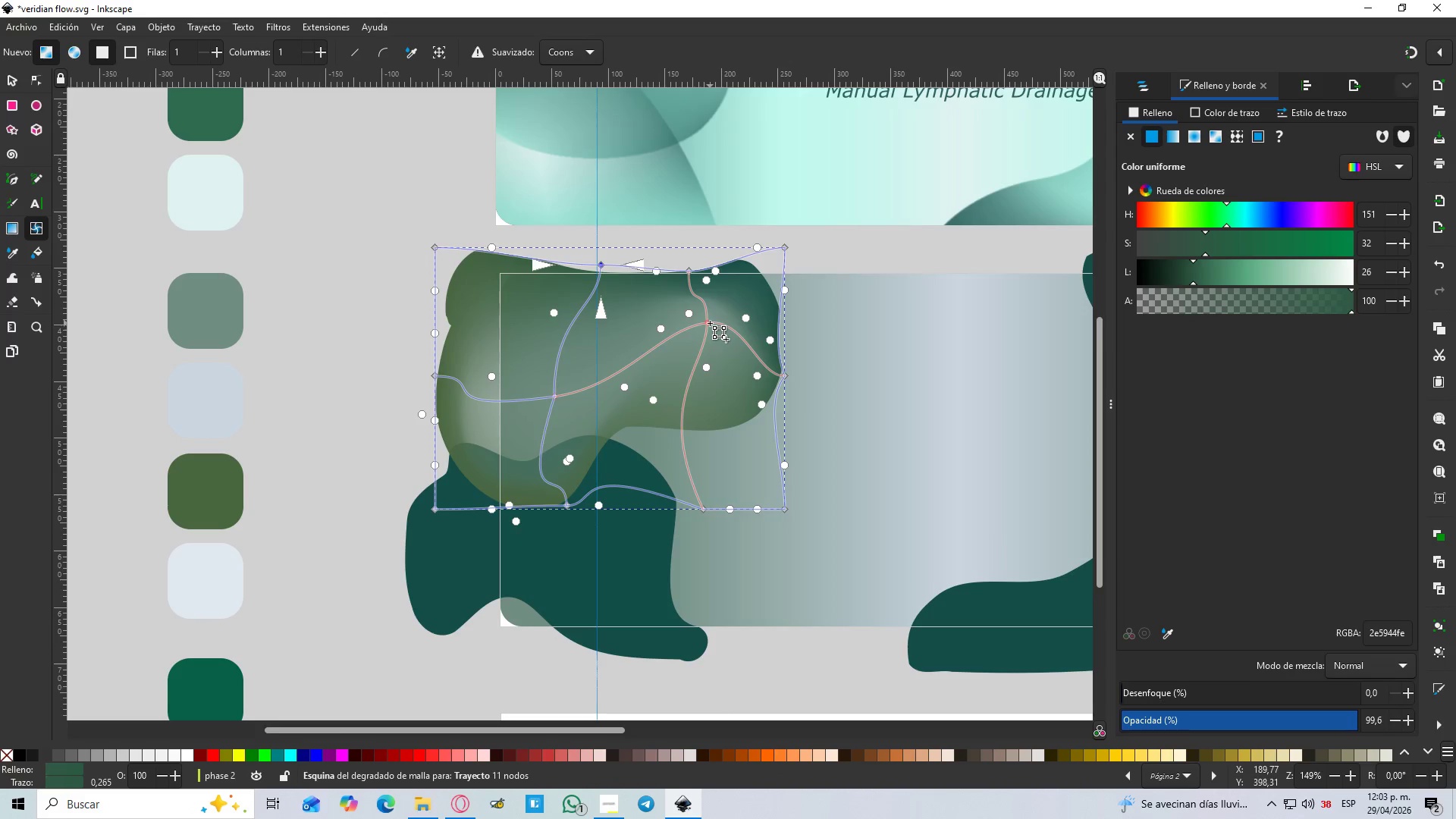 
left_click_drag(start_coordinate=[706, 324], to_coordinate=[704, 318])
 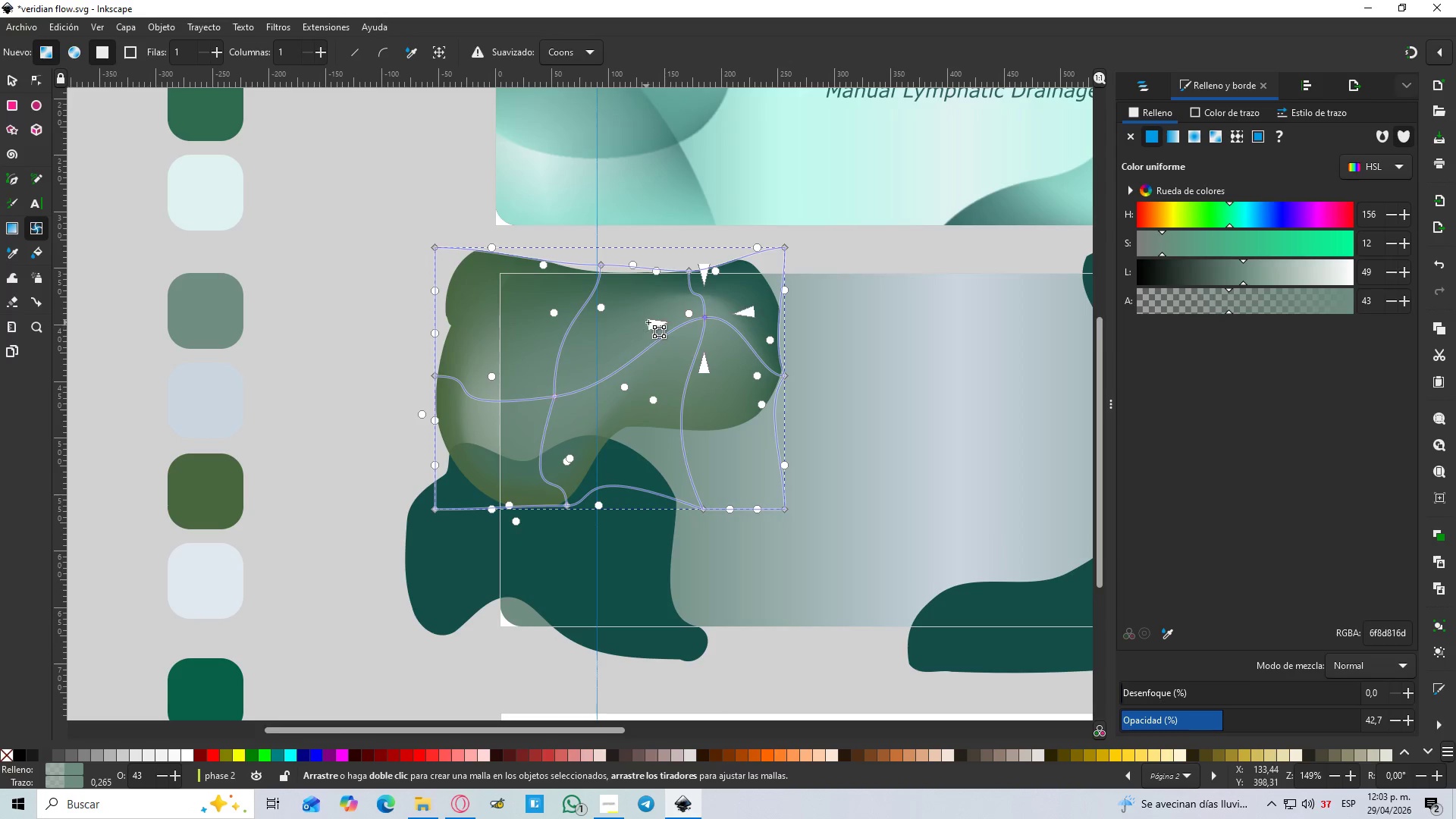 
left_click_drag(start_coordinate=[650, 322], to_coordinate=[598, 319])
 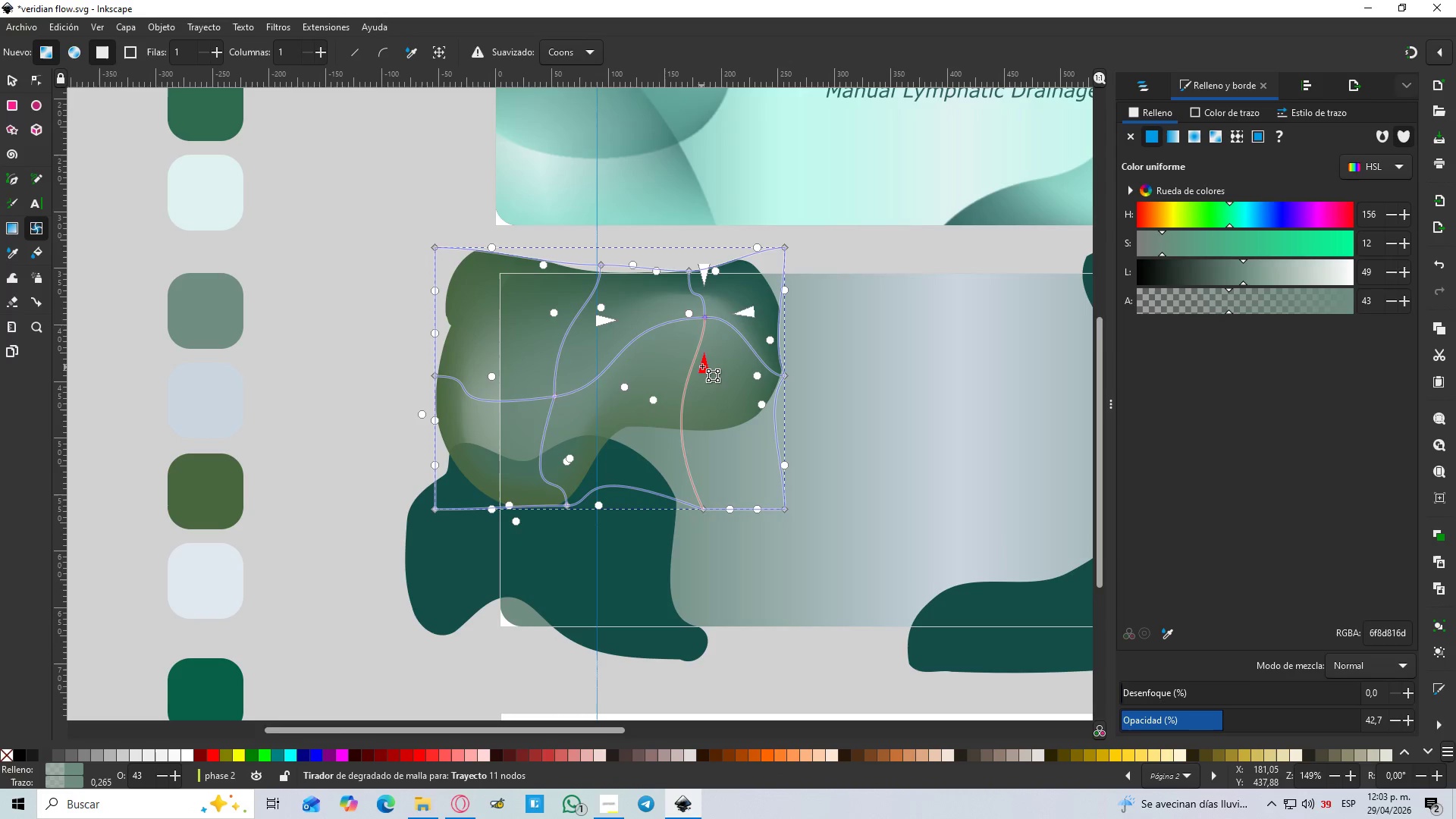 
left_click_drag(start_coordinate=[703, 366], to_coordinate=[702, 403])
 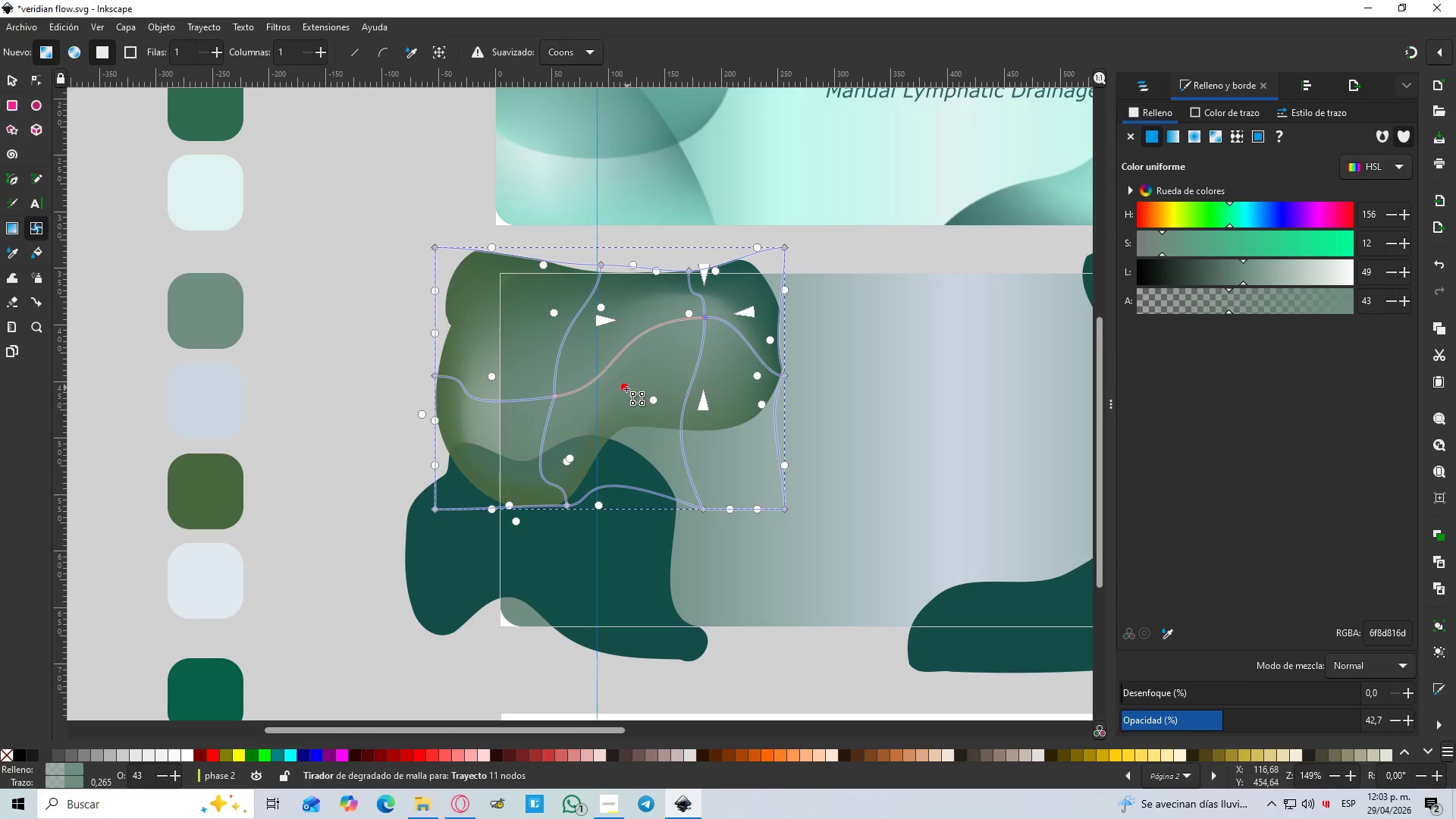 
left_click_drag(start_coordinate=[626, 389], to_coordinate=[651, 436])
 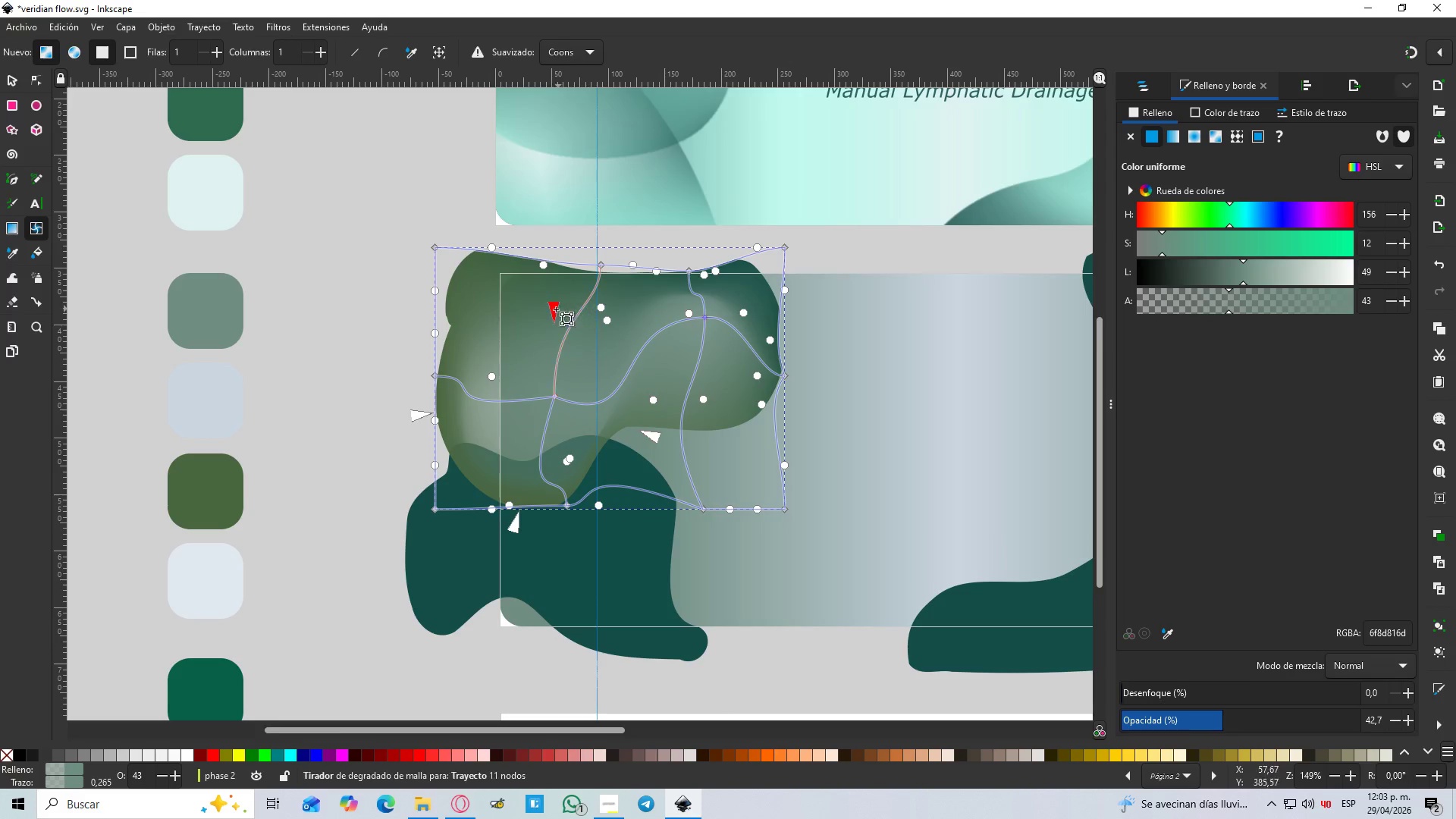 
left_click_drag(start_coordinate=[554, 309], to_coordinate=[544, 297])
 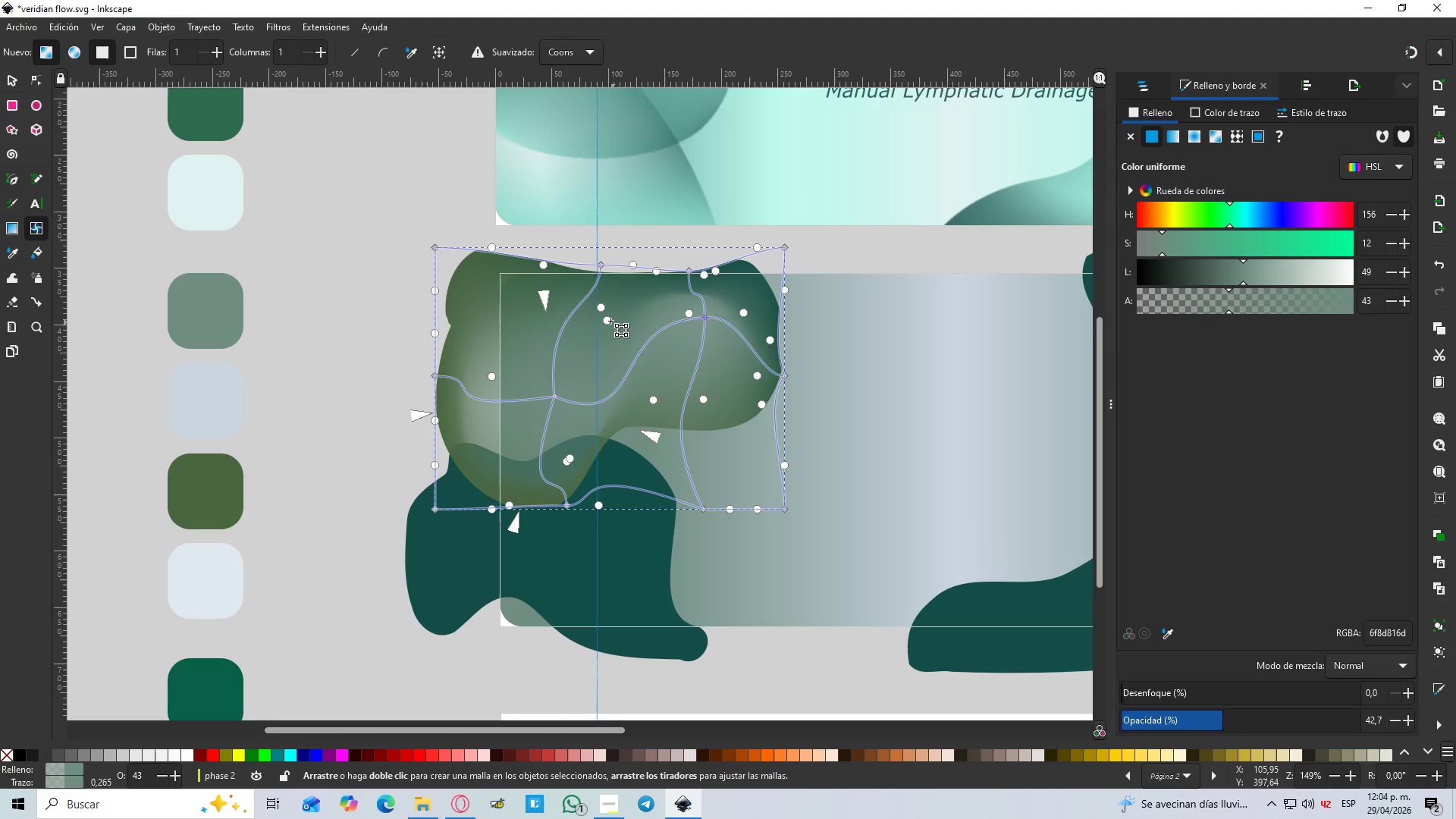 
left_click_drag(start_coordinate=[604, 322], to_coordinate=[588, 319])
 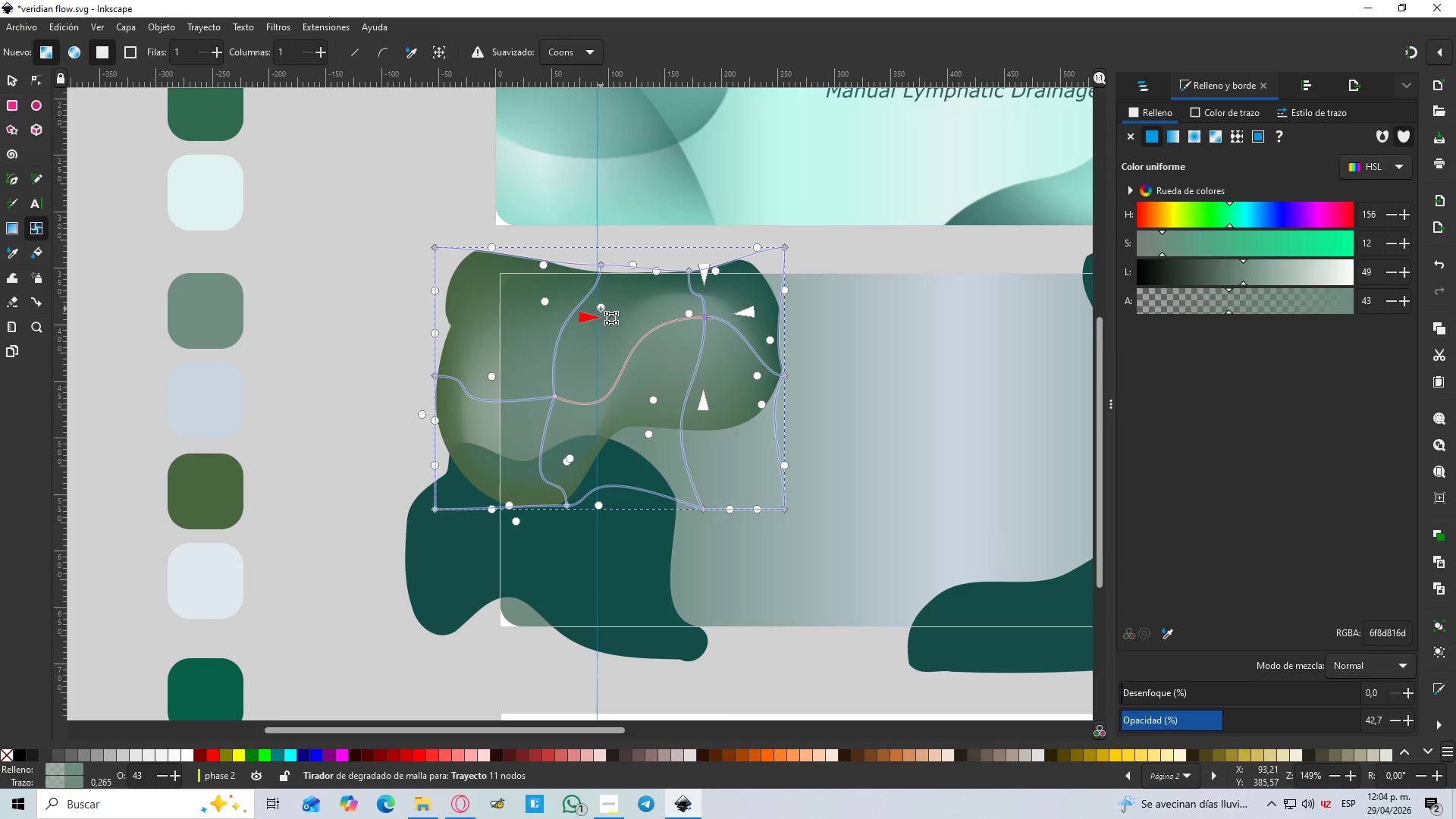 
left_click([601, 309])
 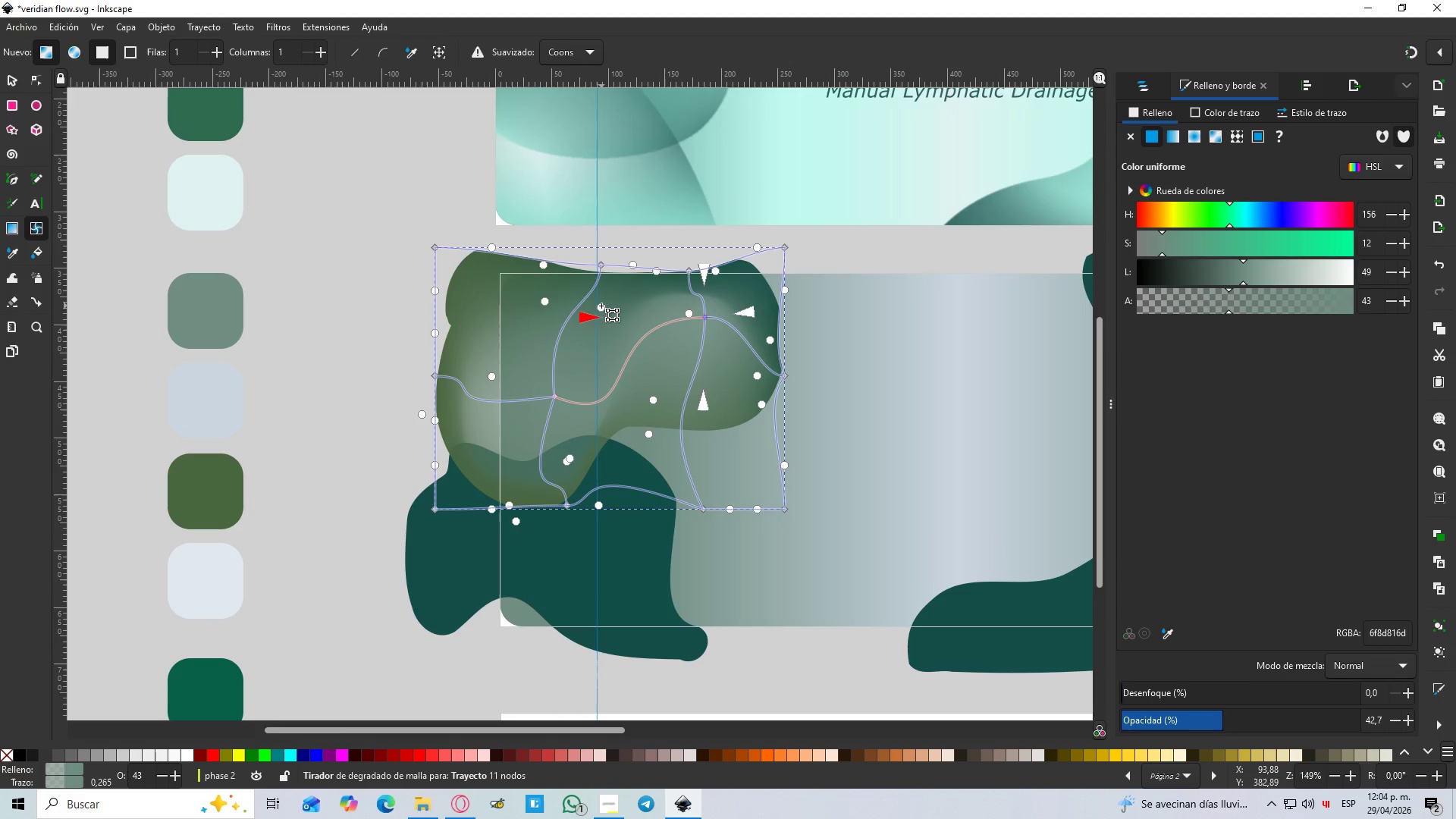 
left_click([601, 306])
 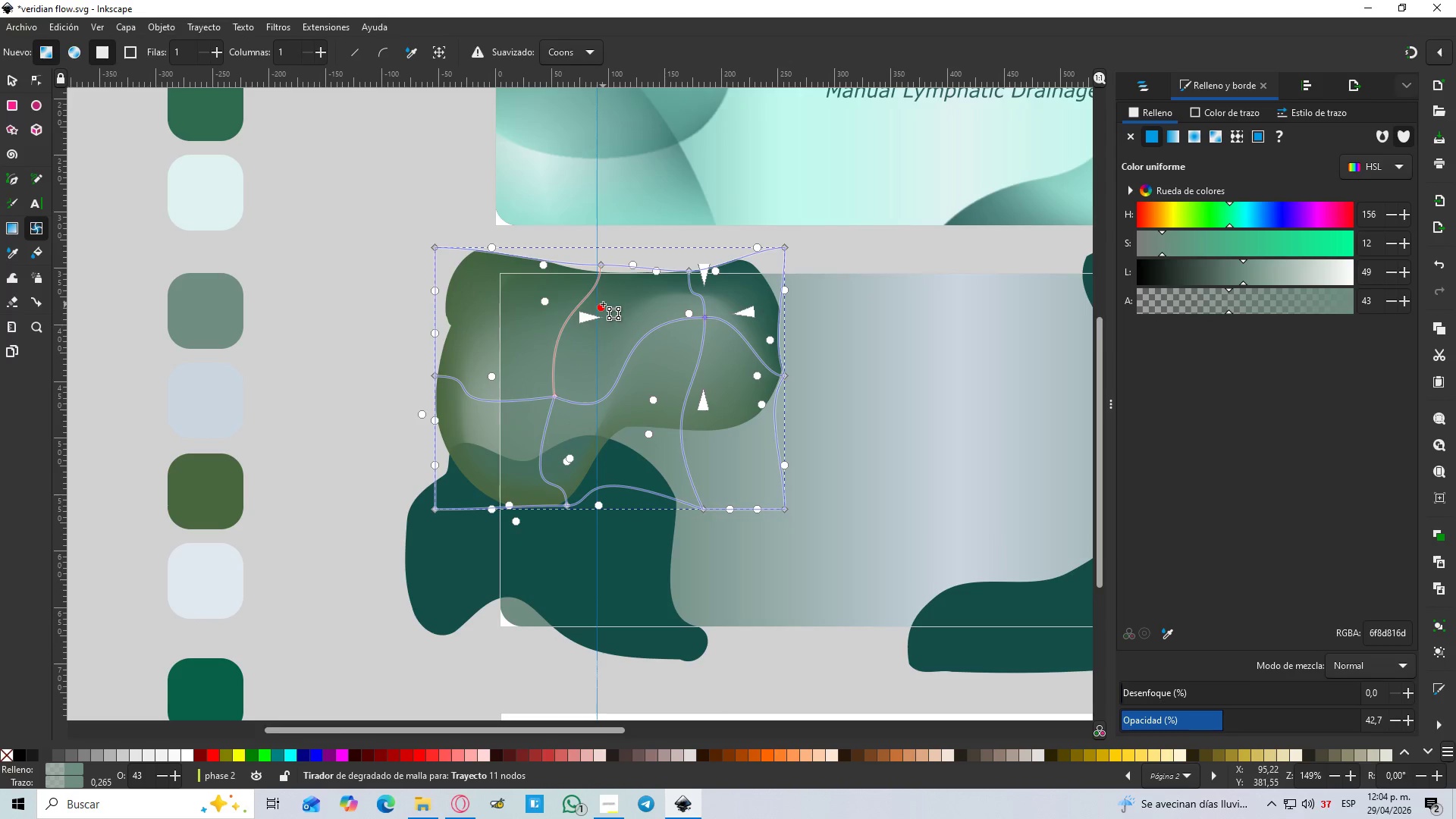 
left_click_drag(start_coordinate=[603, 304], to_coordinate=[569, 281])
 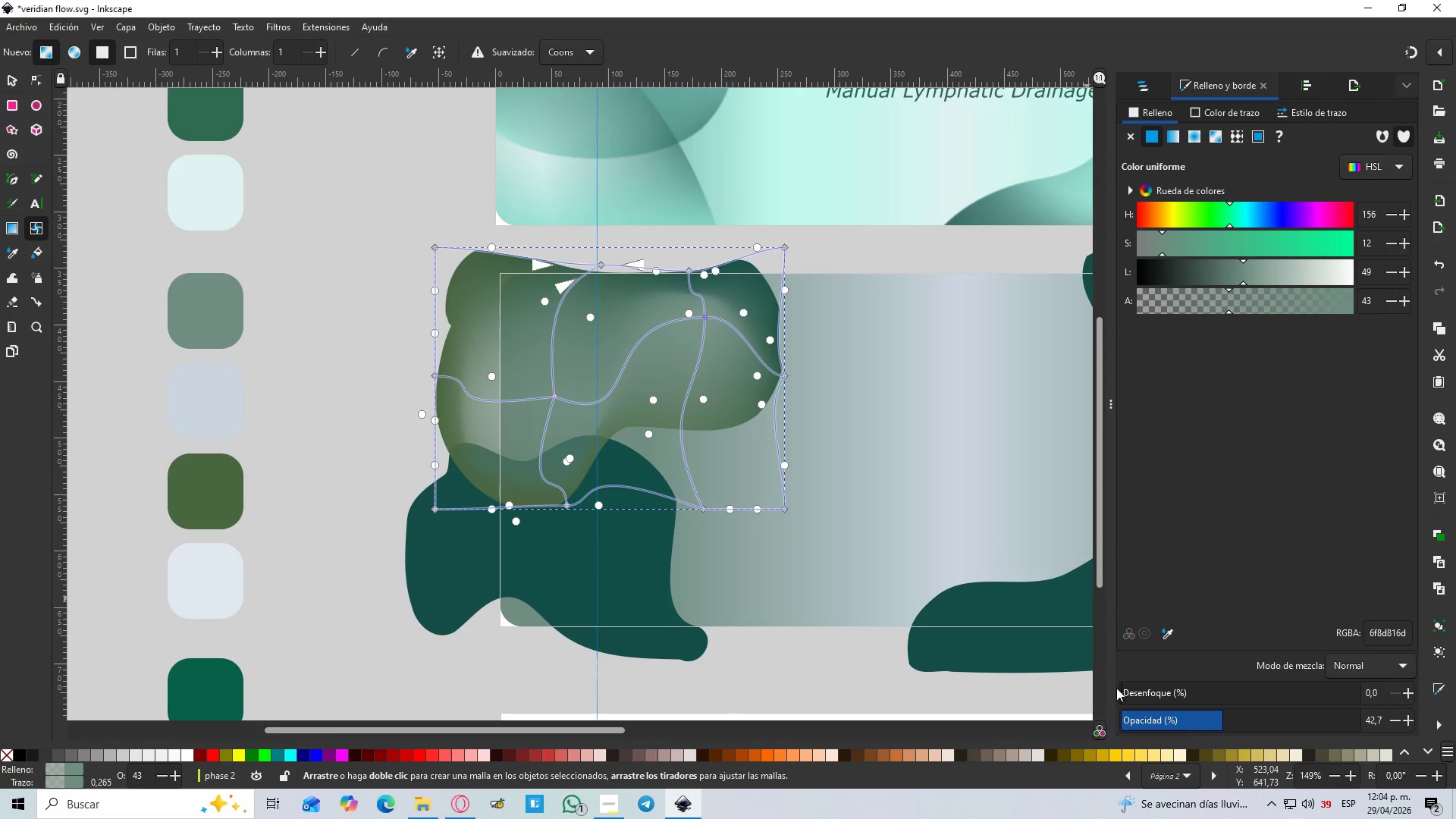 
left_click_drag(start_coordinate=[1123, 690], to_coordinate=[1149, 690])
 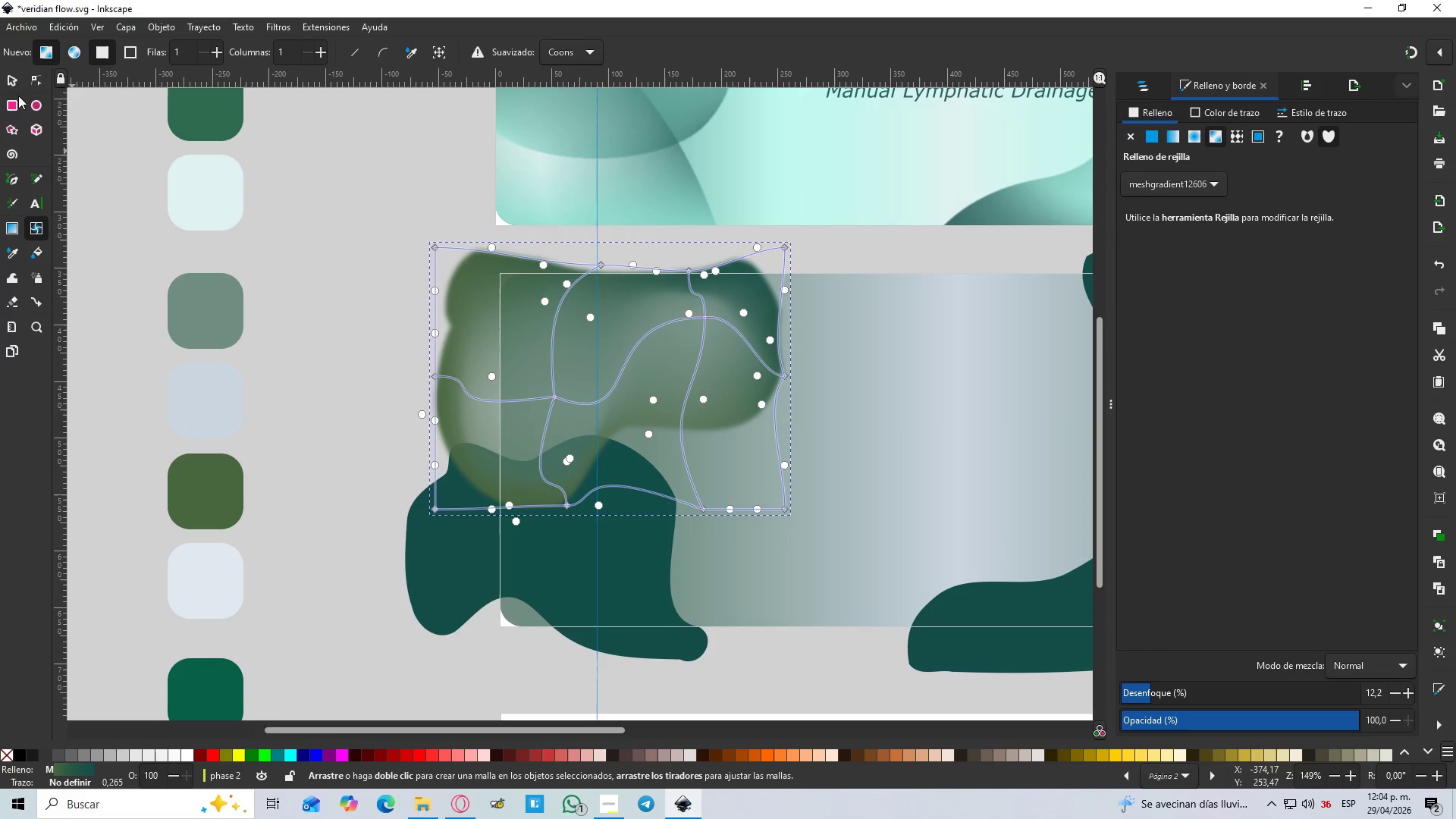 
left_click([12, 77])
 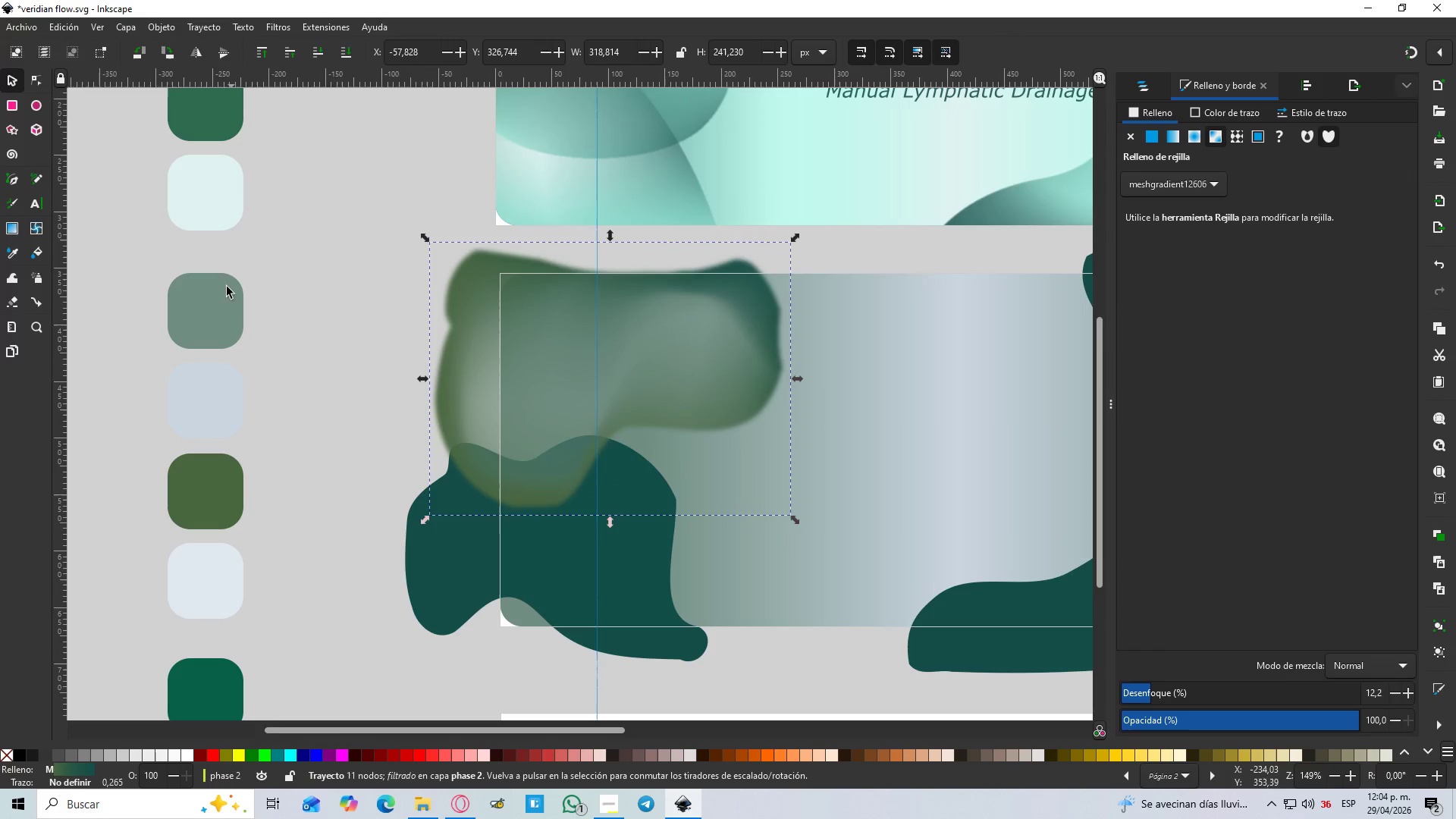 
left_click([208, 318])
 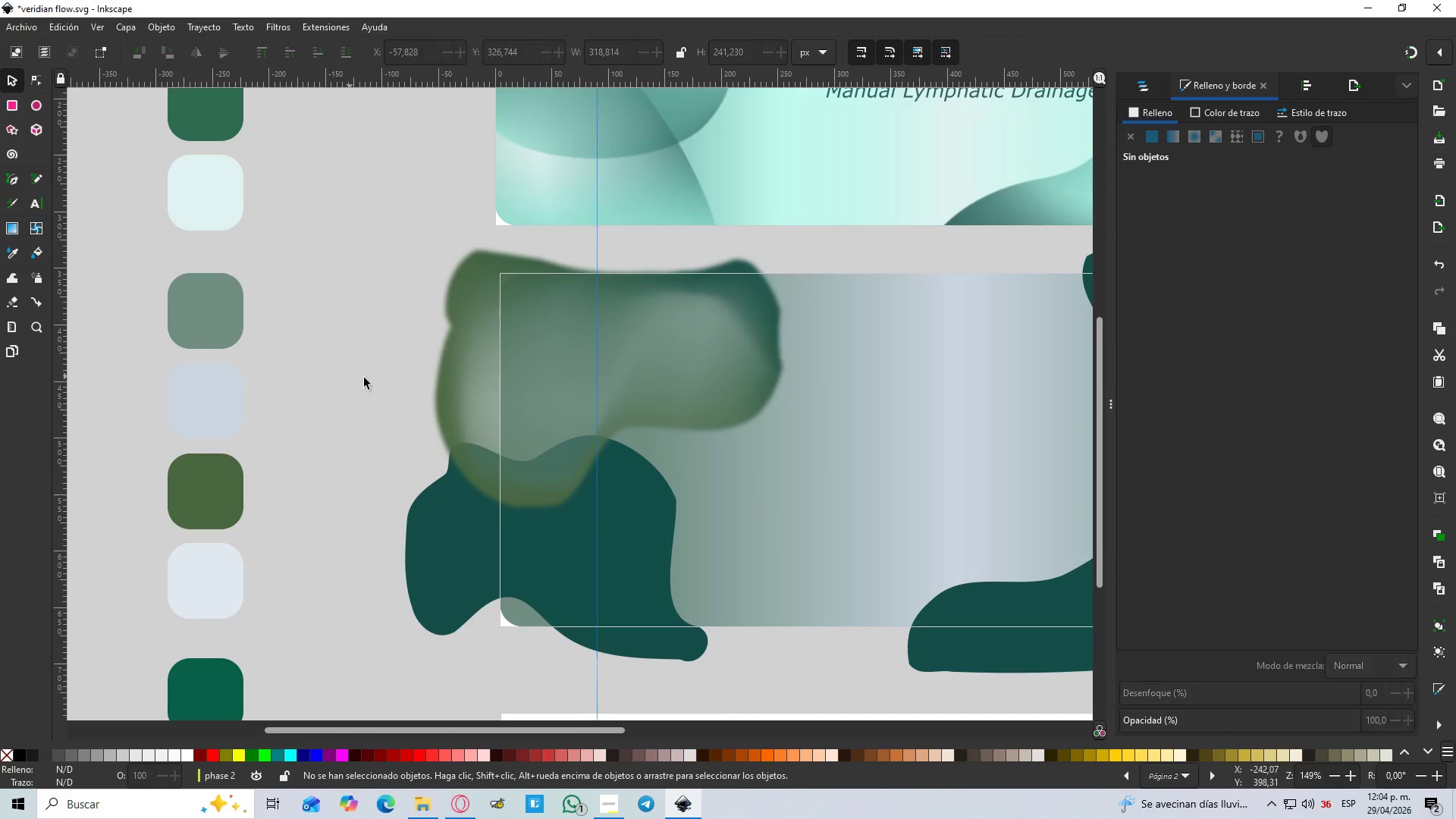 
hold_key(key=ControlLeft, duration=0.64)
scroll: coordinate [366, 378], scroll_direction: down, amount: 4.0
 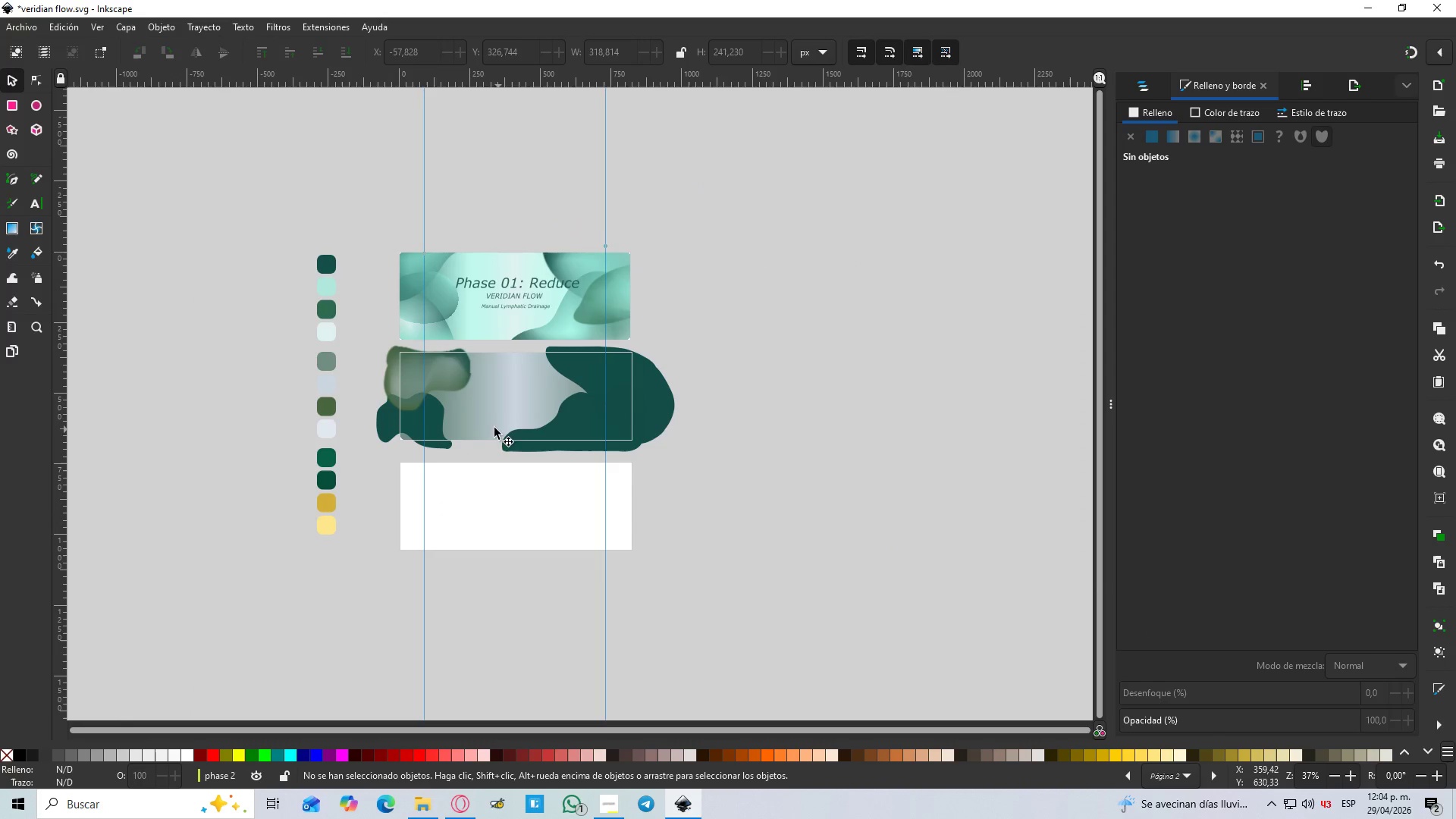 
hold_key(key=ControlLeft, duration=1.41)
scroll: coordinate [479, 364], scroll_direction: up, amount: 6.0
 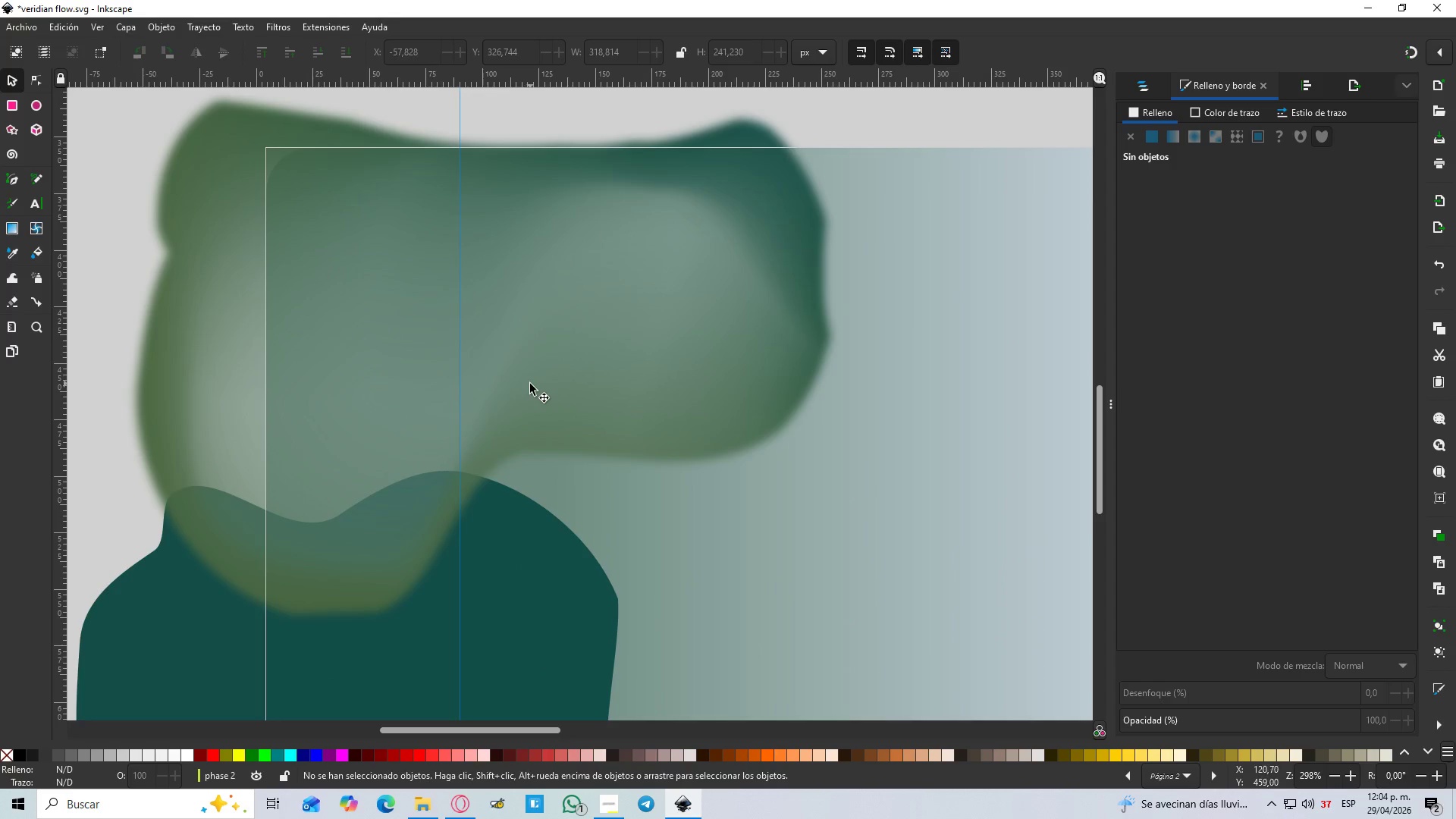 
hold_key(key=ControlLeft, duration=0.78)
scroll: coordinate [527, 384], scroll_direction: down, amount: 4.0
 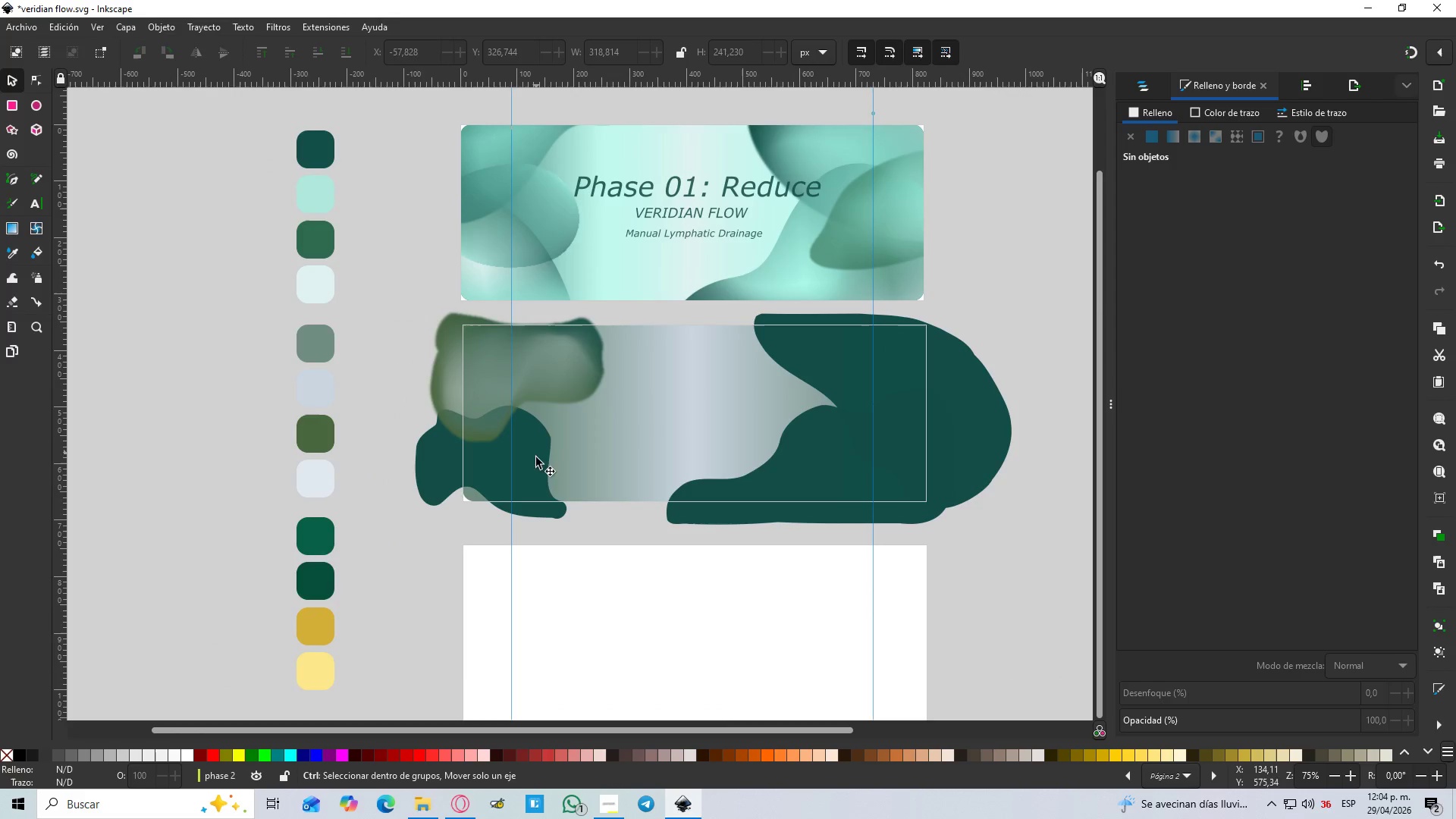 
hold_key(key=ControlLeft, duration=1.45)
scroll: coordinate [529, 481], scroll_direction: up, amount: 2.0
 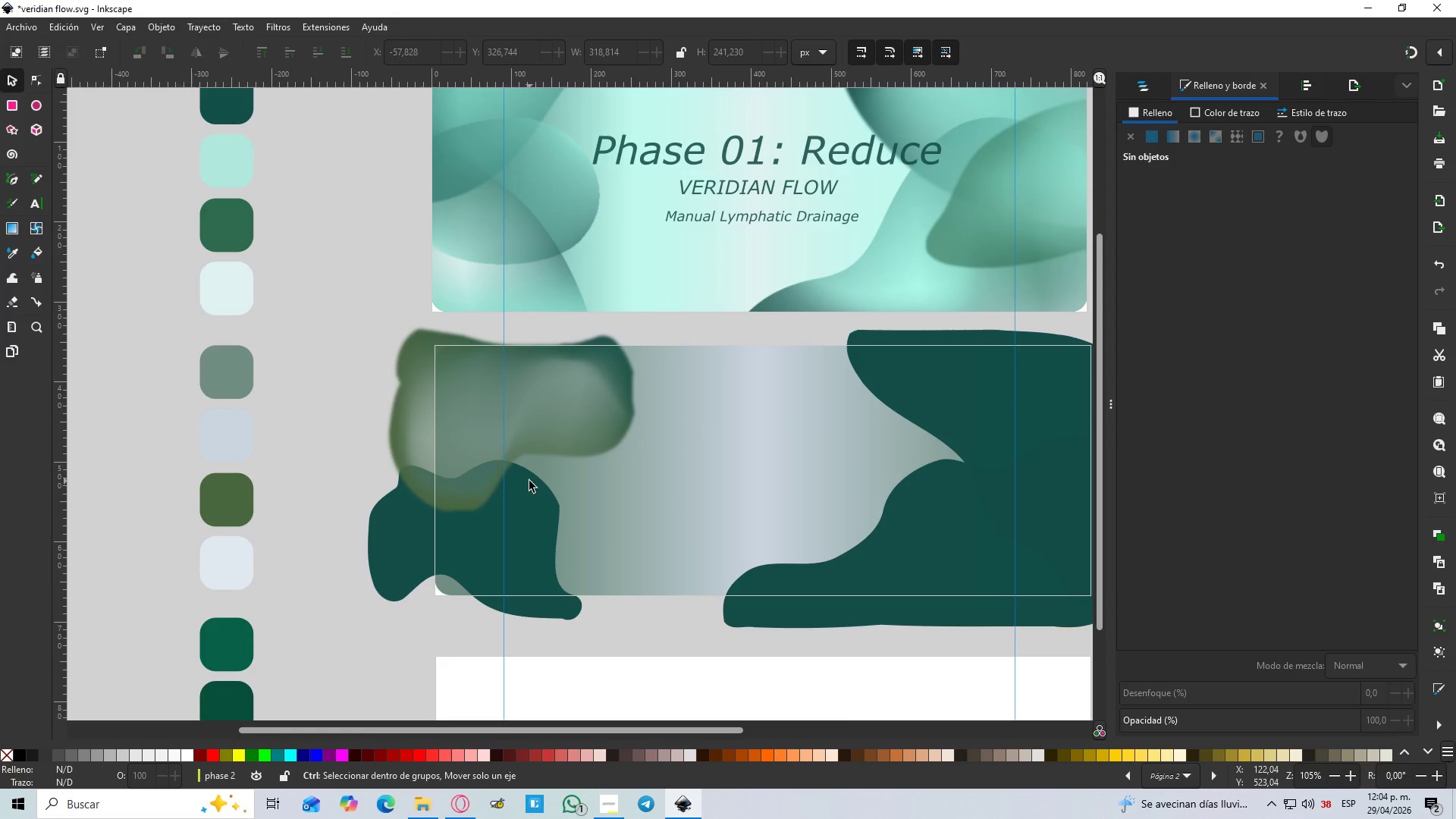 
left_click([529, 520])
 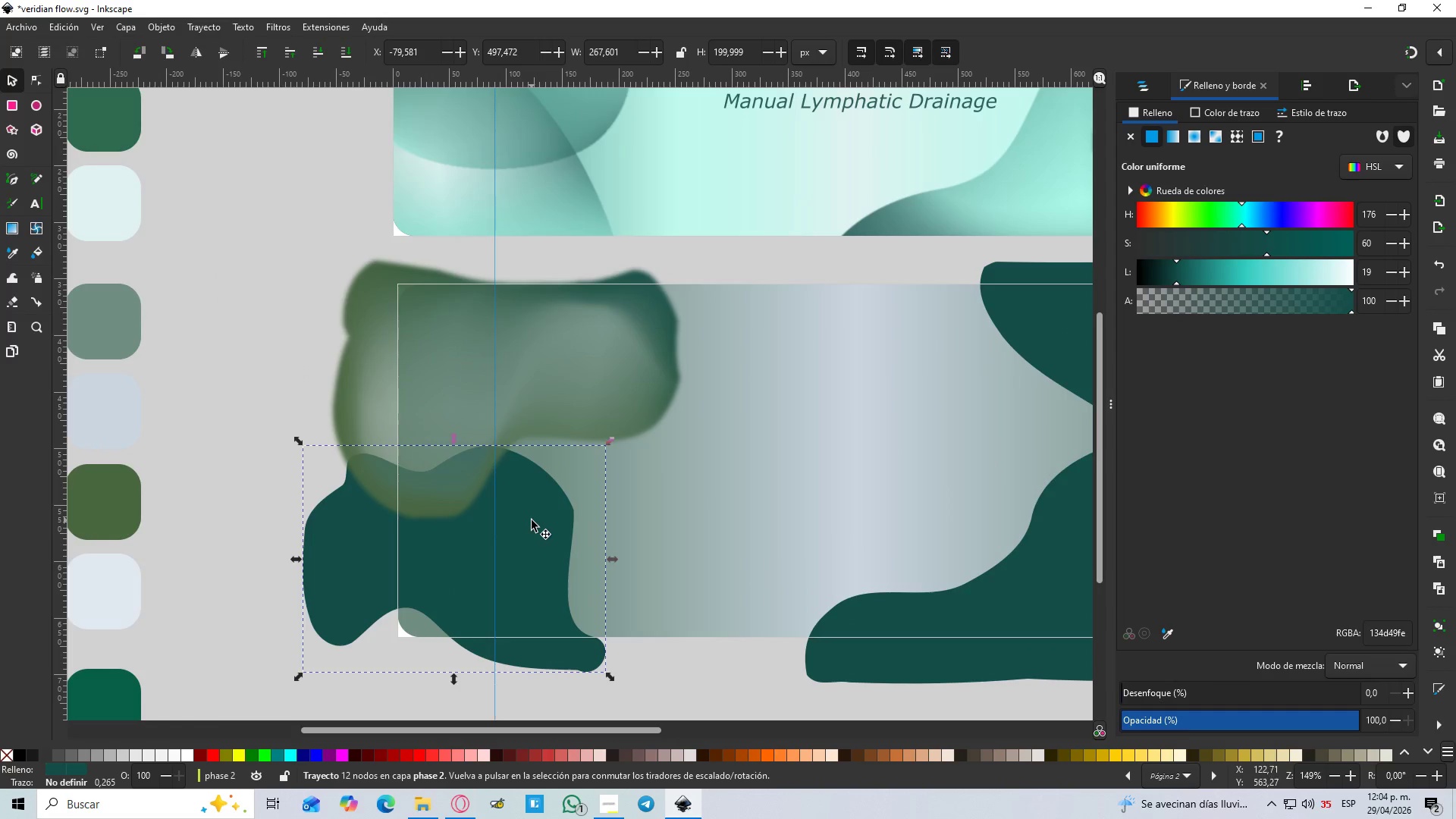 
scroll: coordinate [525, 496], scroll_direction: up, amount: 1.0
 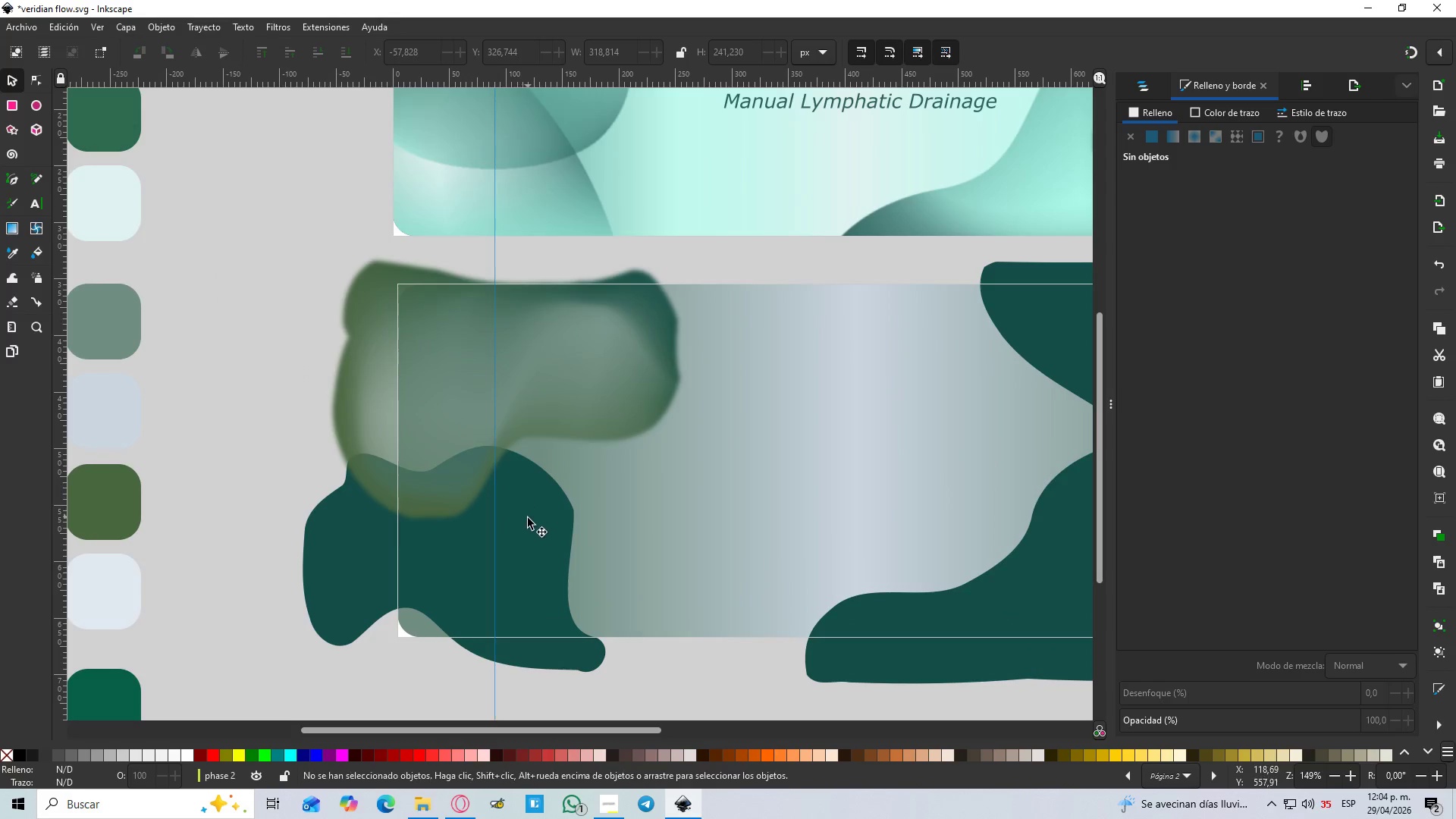 
hold_key(key=ControlLeft, duration=0.91)
 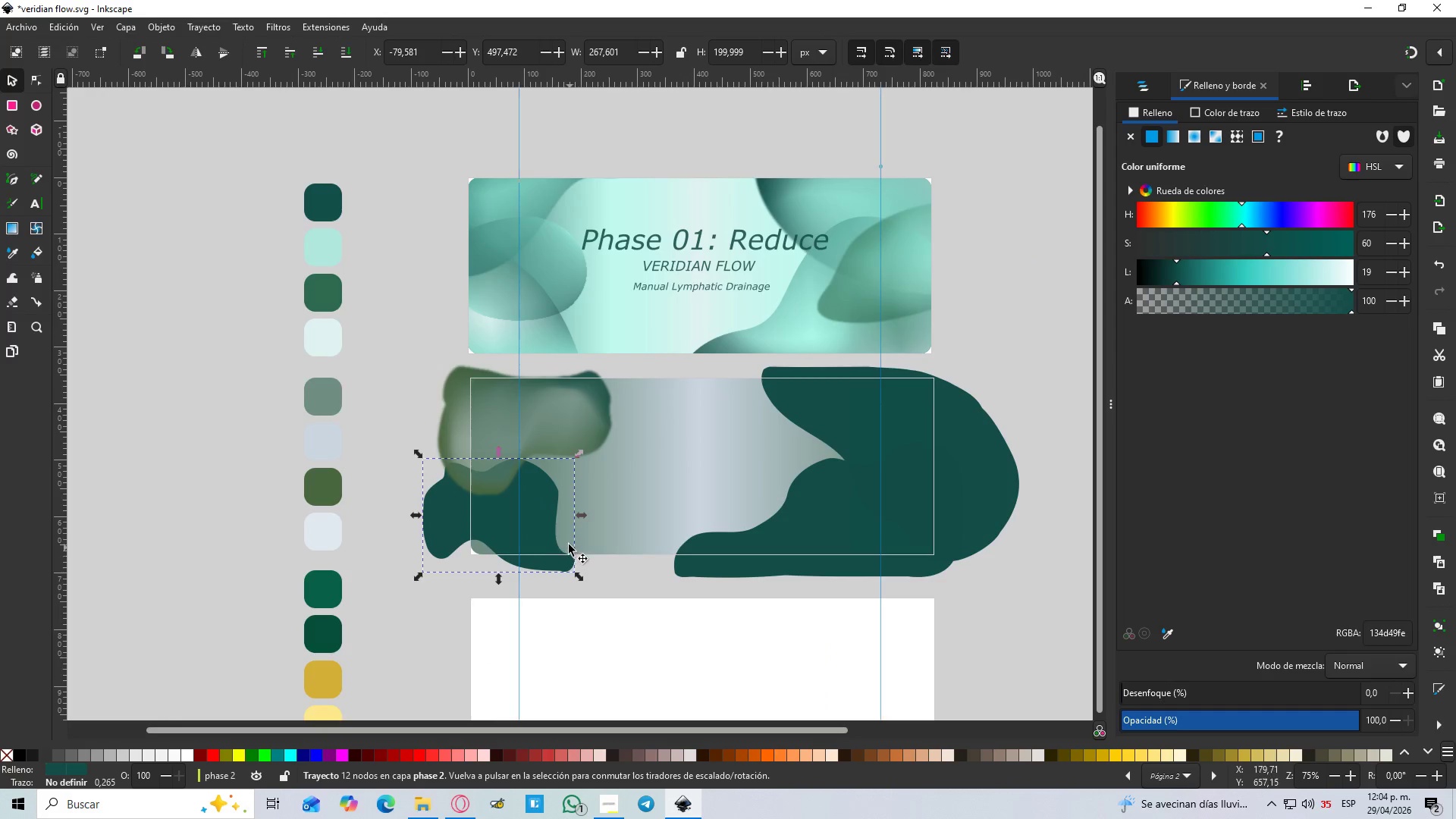 
scroll: coordinate [532, 519], scroll_direction: down, amount: 4.0
 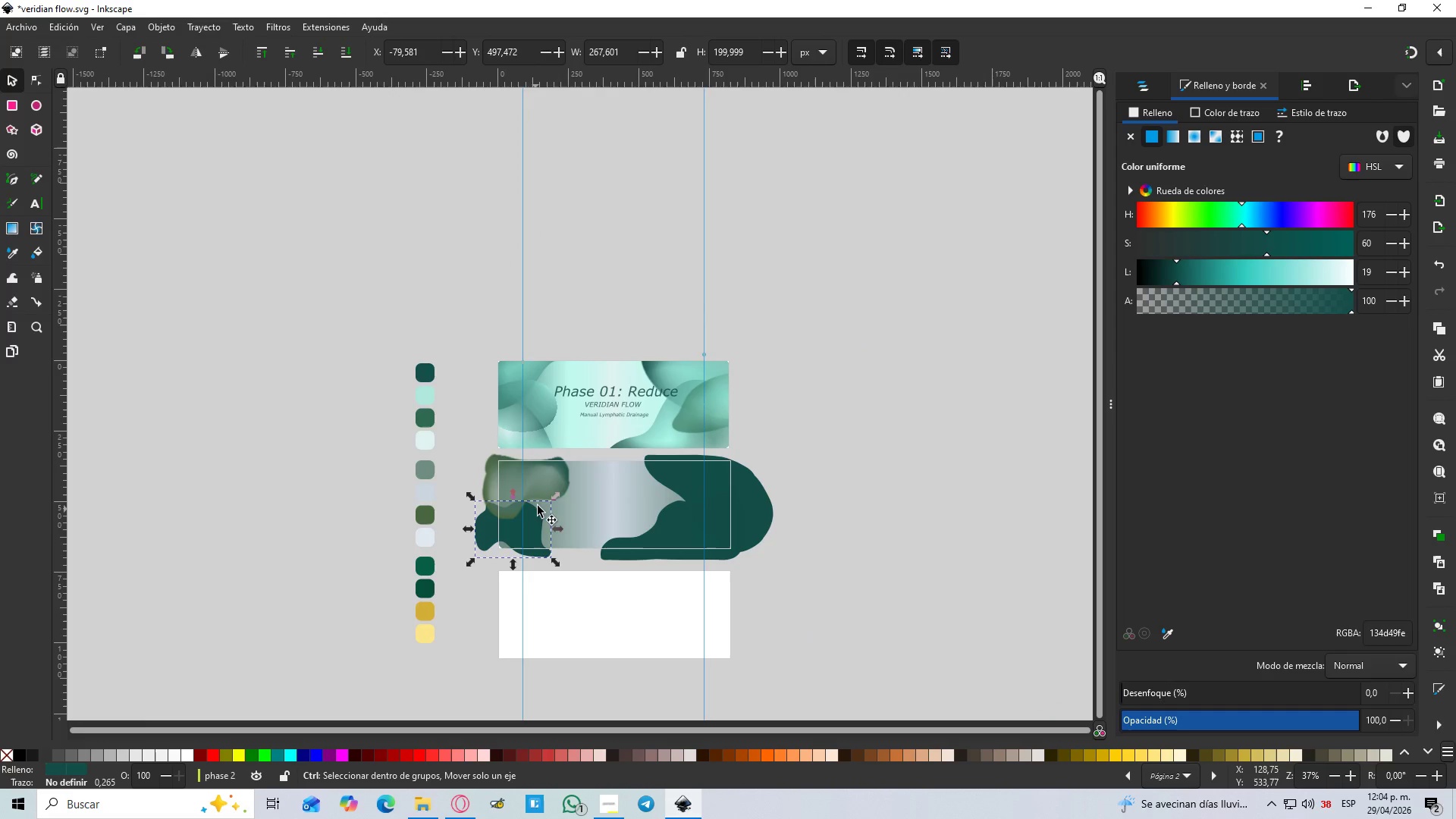 
scroll: coordinate [527, 543], scroll_direction: up, amount: 2.0
 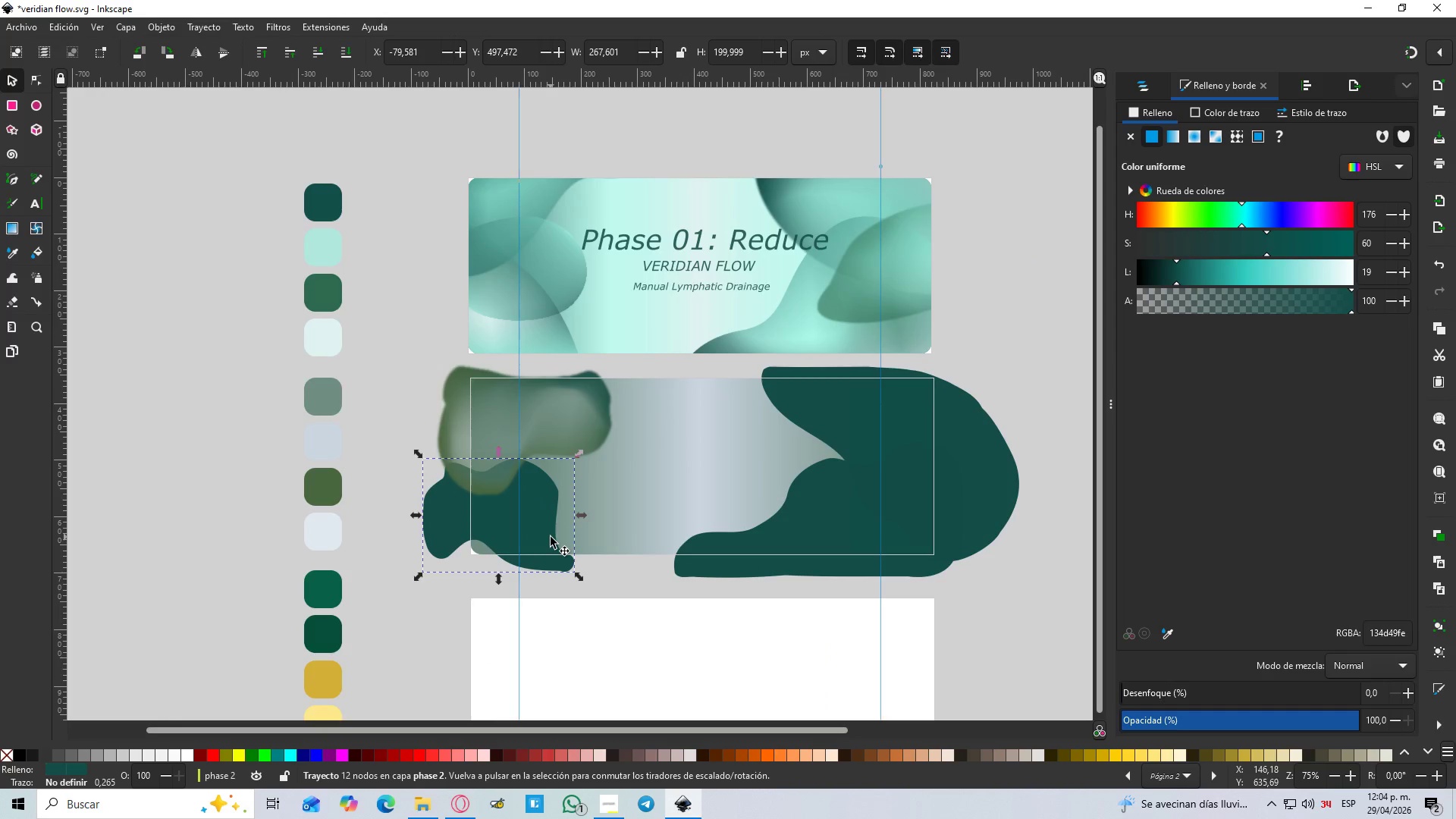 
wait(5.28)
 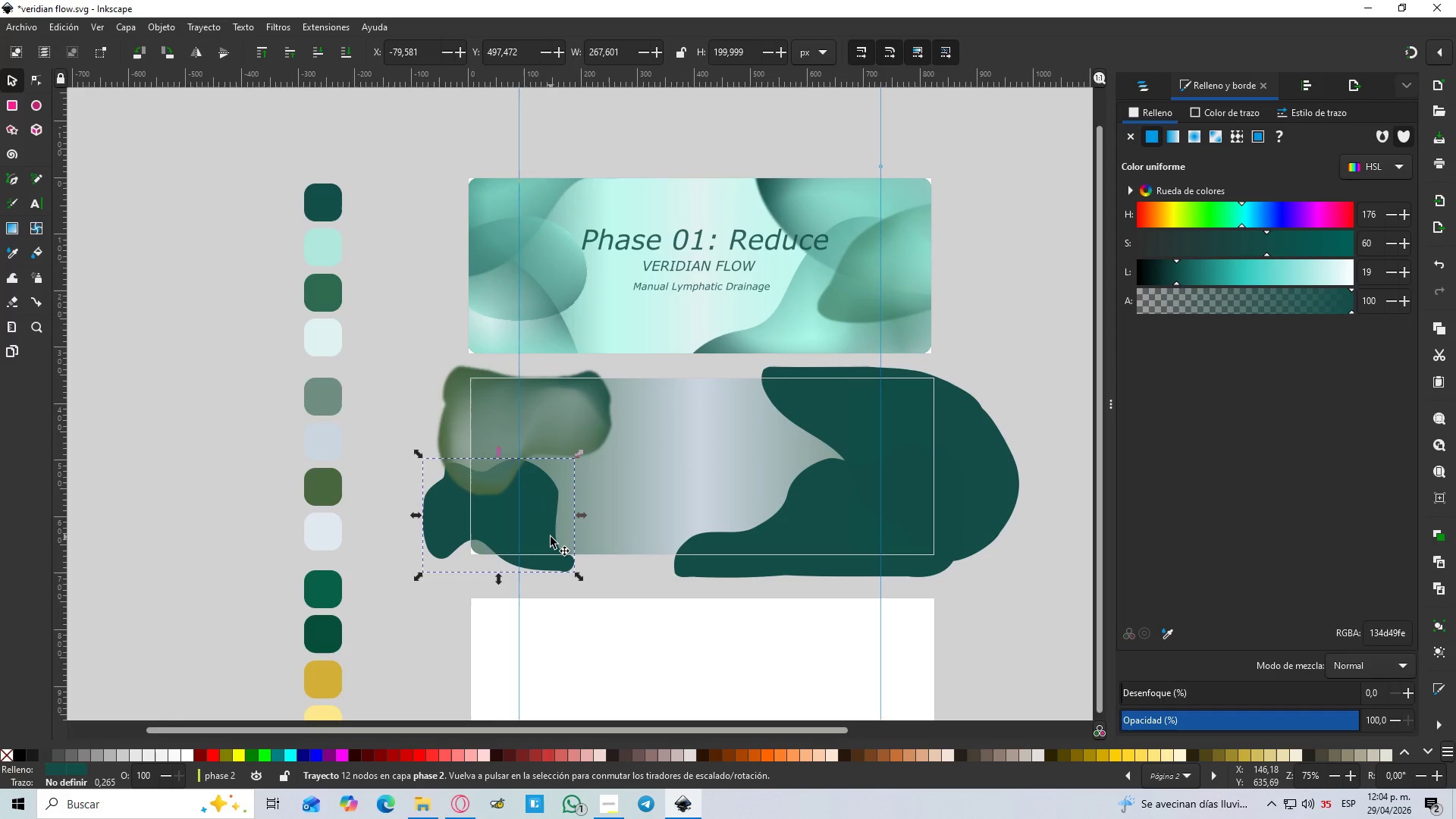 
hold_key(key=ControlLeft, duration=1.52)
scroll: coordinate [691, 400], scroll_direction: down, amount: 2.0
 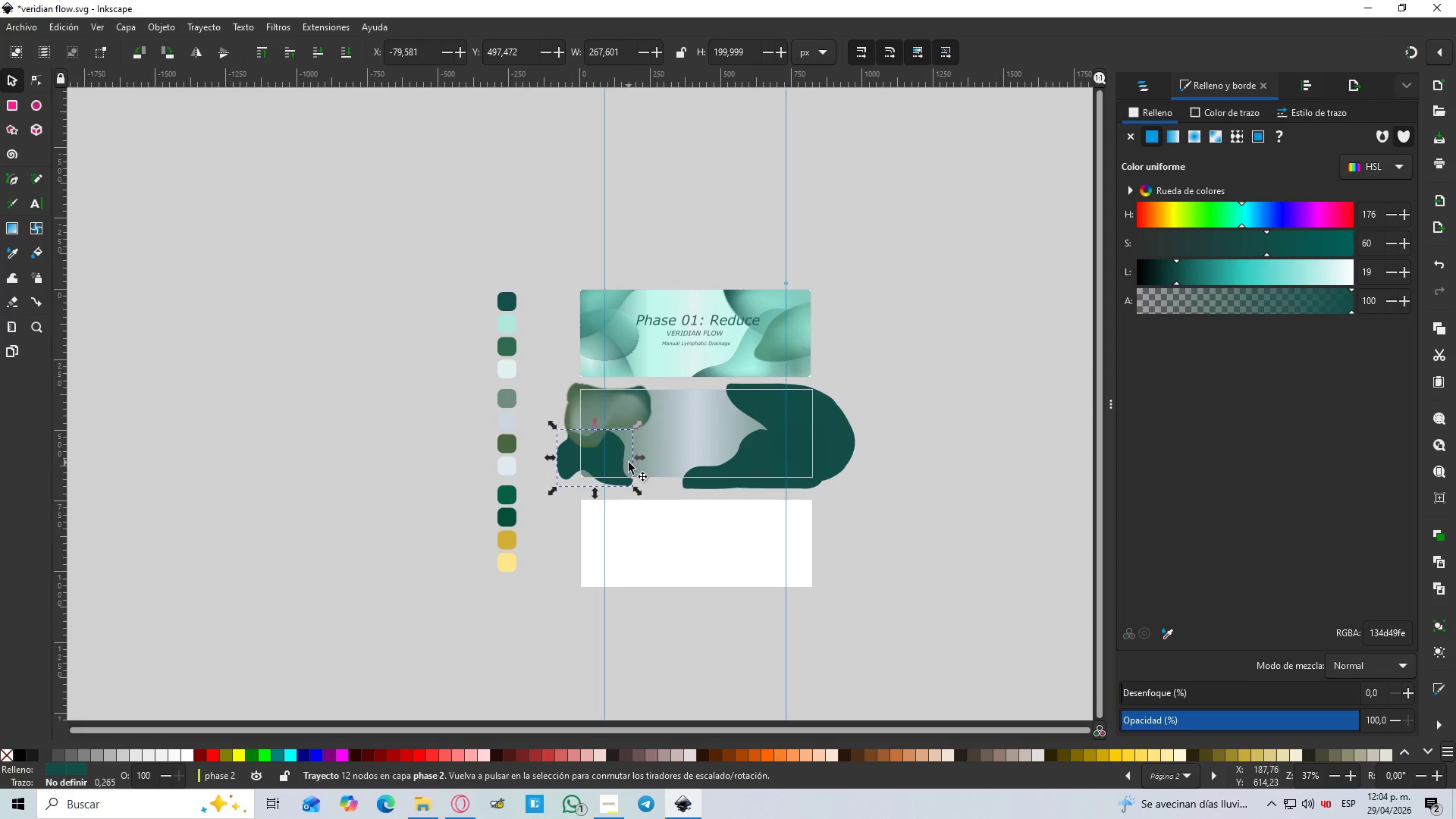 
hold_key(key=ControlLeft, duration=0.8)
 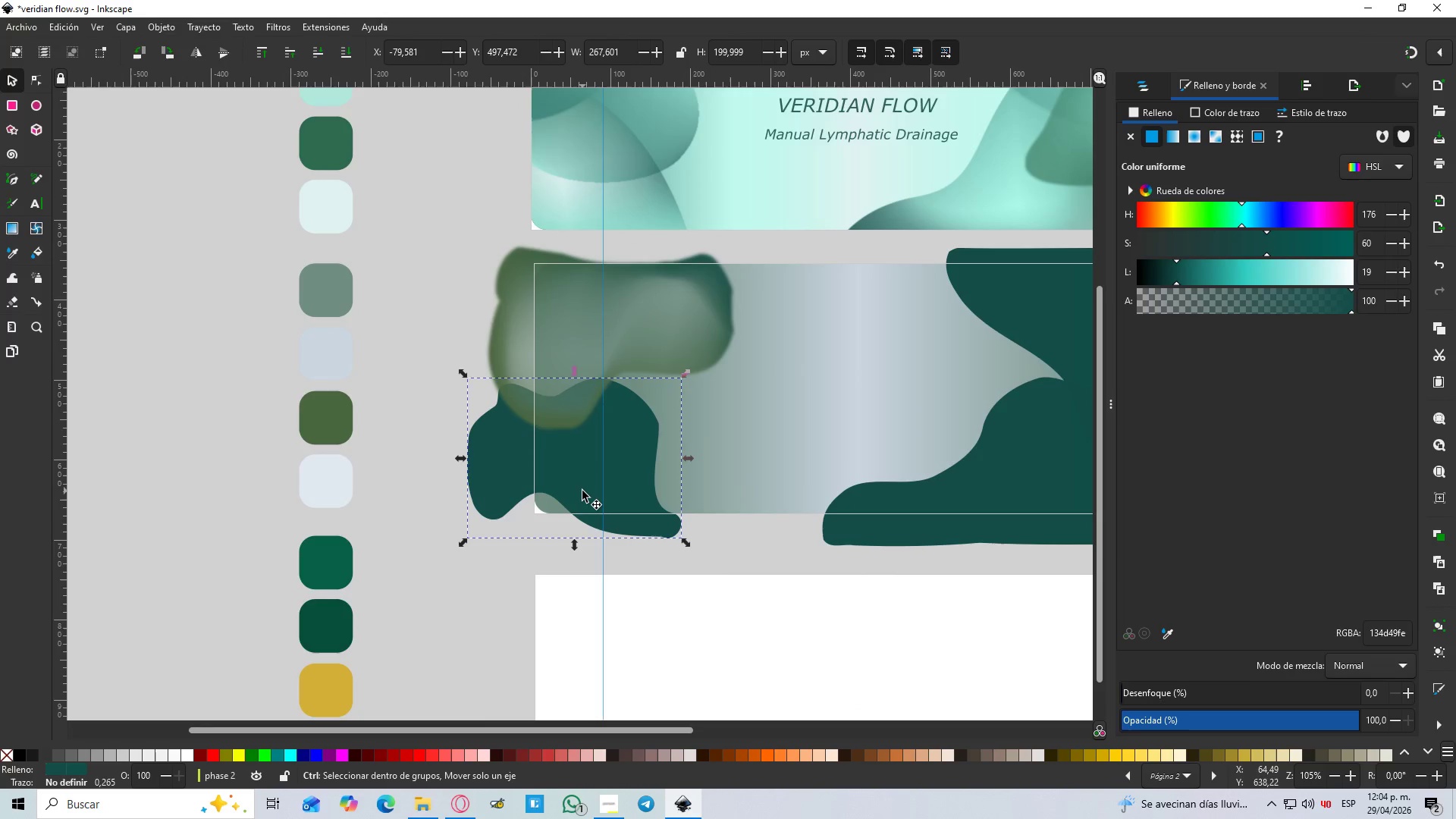 
scroll: coordinate [604, 447], scroll_direction: up, amount: 3.0
 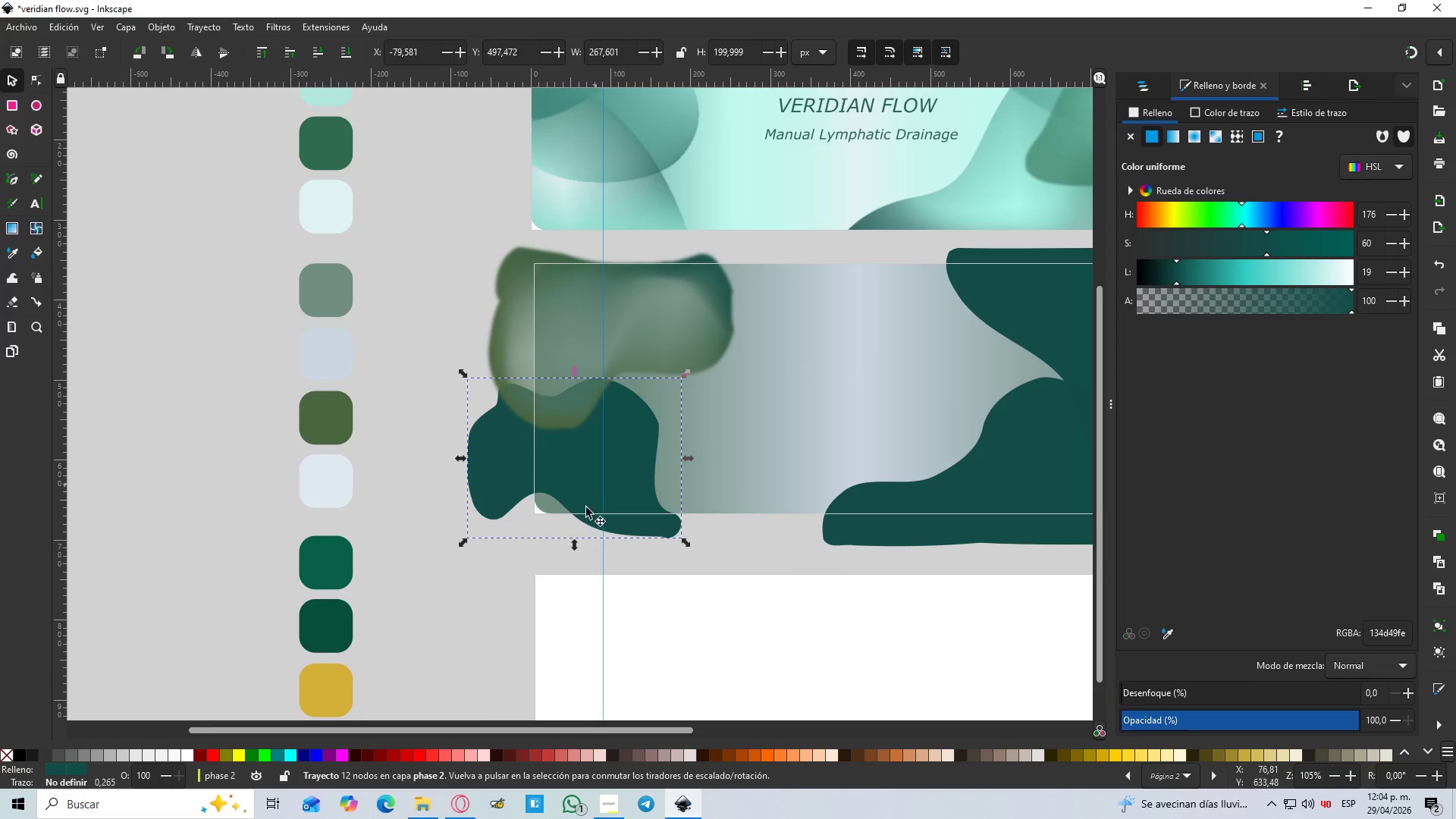 
hold_key(key=ControlLeft, duration=0.81)
scroll: coordinate [582, 491], scroll_direction: up, amount: 1.0
 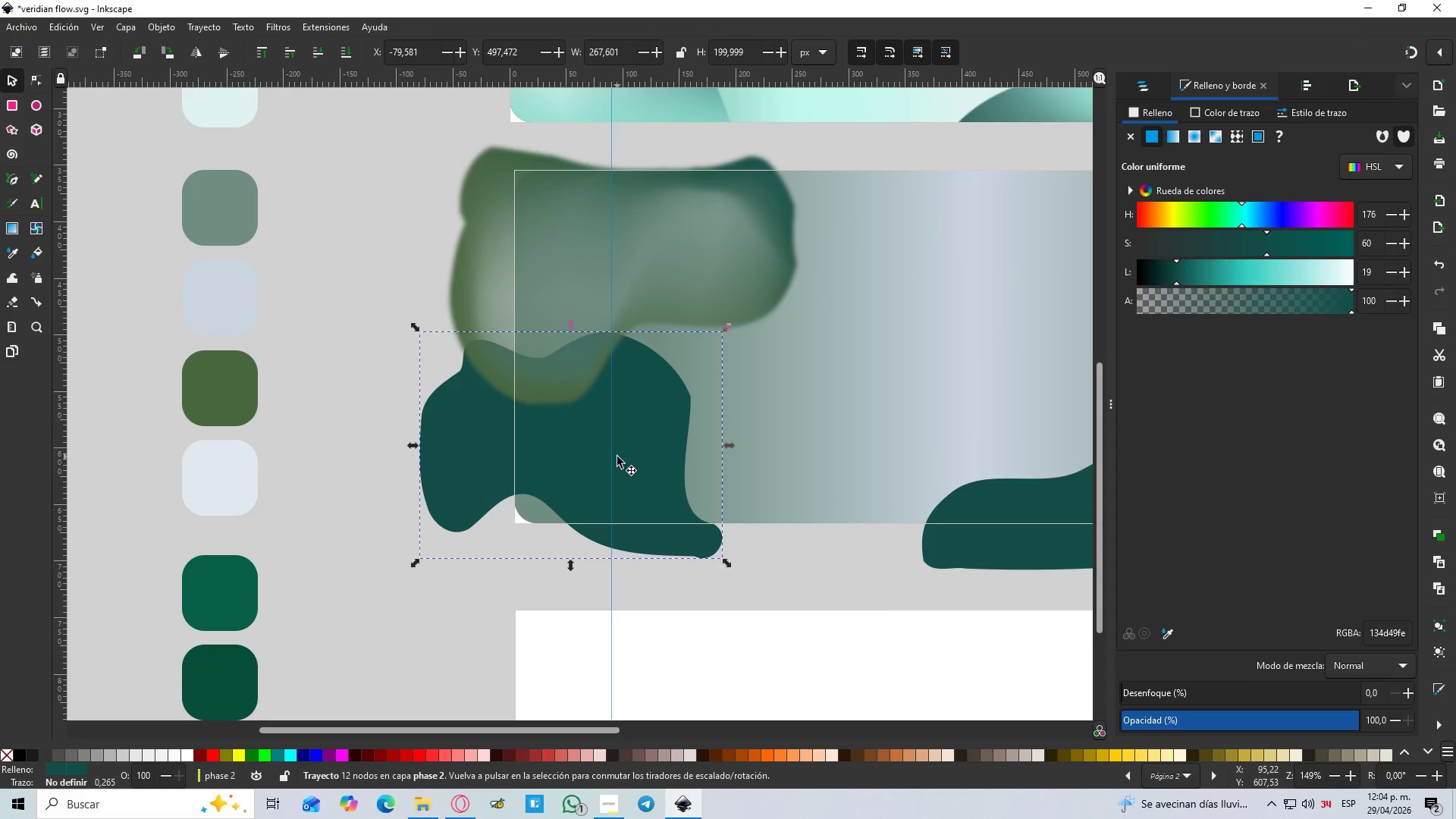 
hold_key(key=ControlLeft, duration=1.45)
scroll: coordinate [470, 385], scroll_direction: down, amount: 2.0
 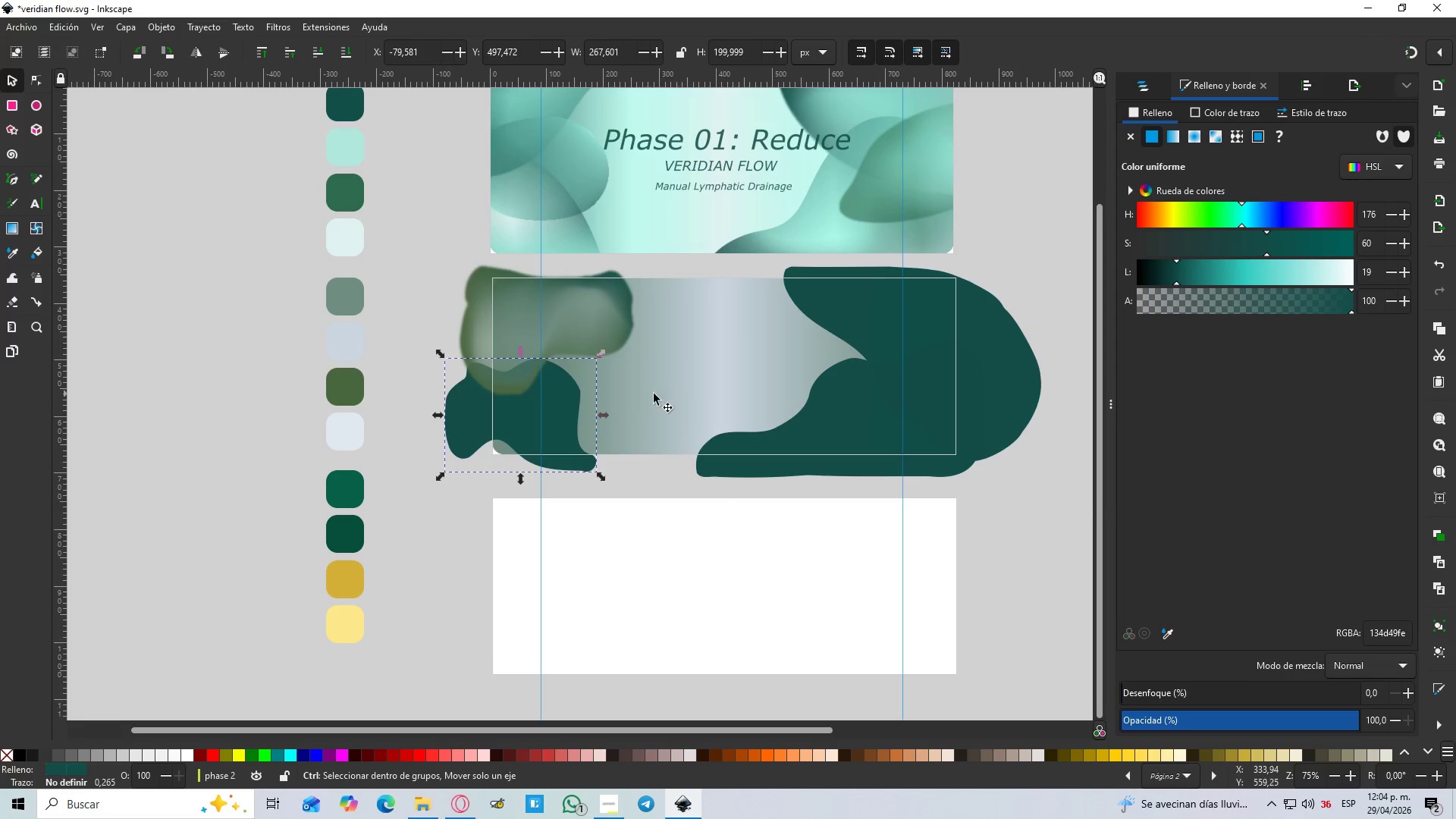 
scroll: coordinate [611, 410], scroll_direction: up, amount: 1.0
 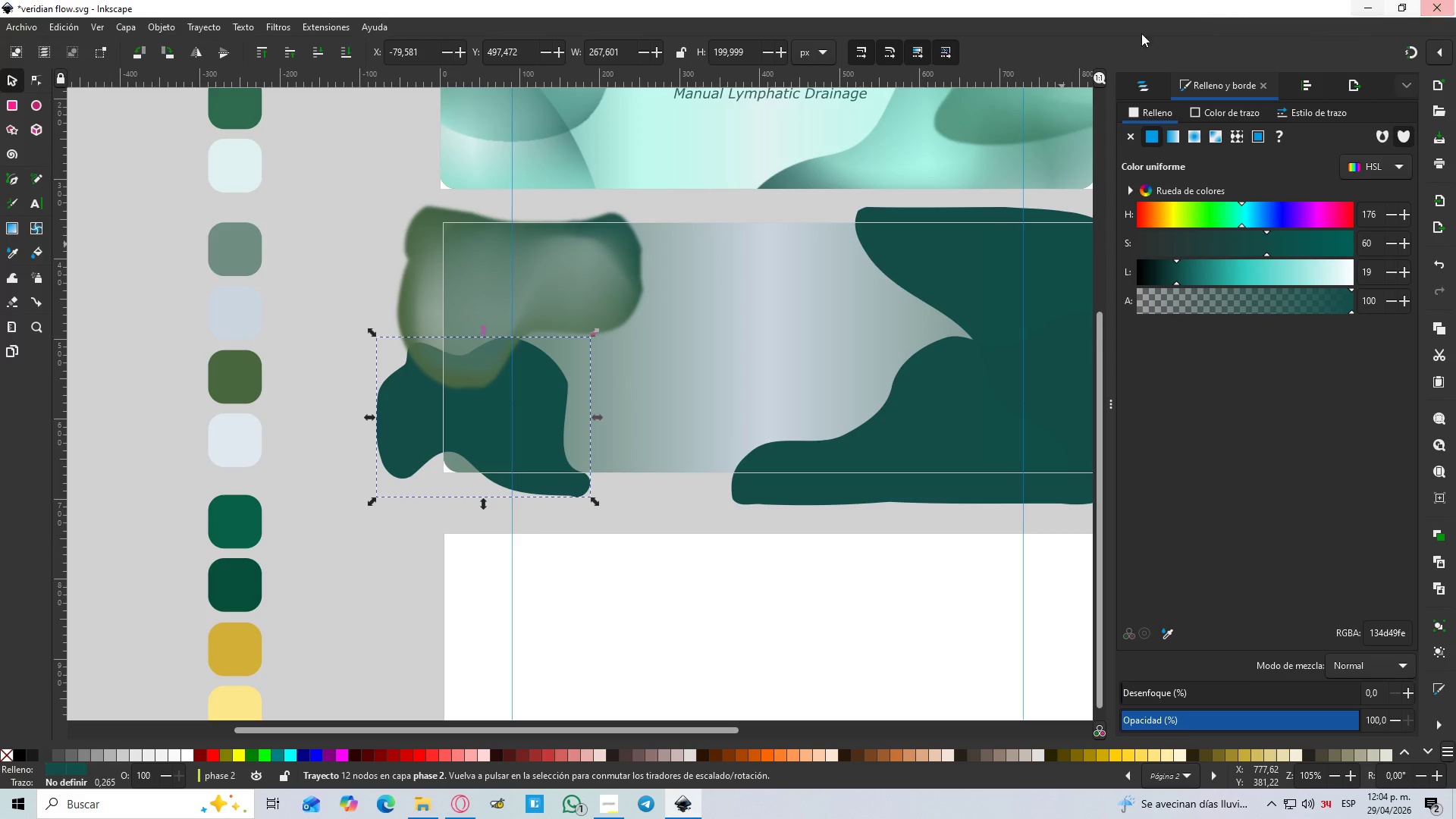 
left_click([1217, 136])
 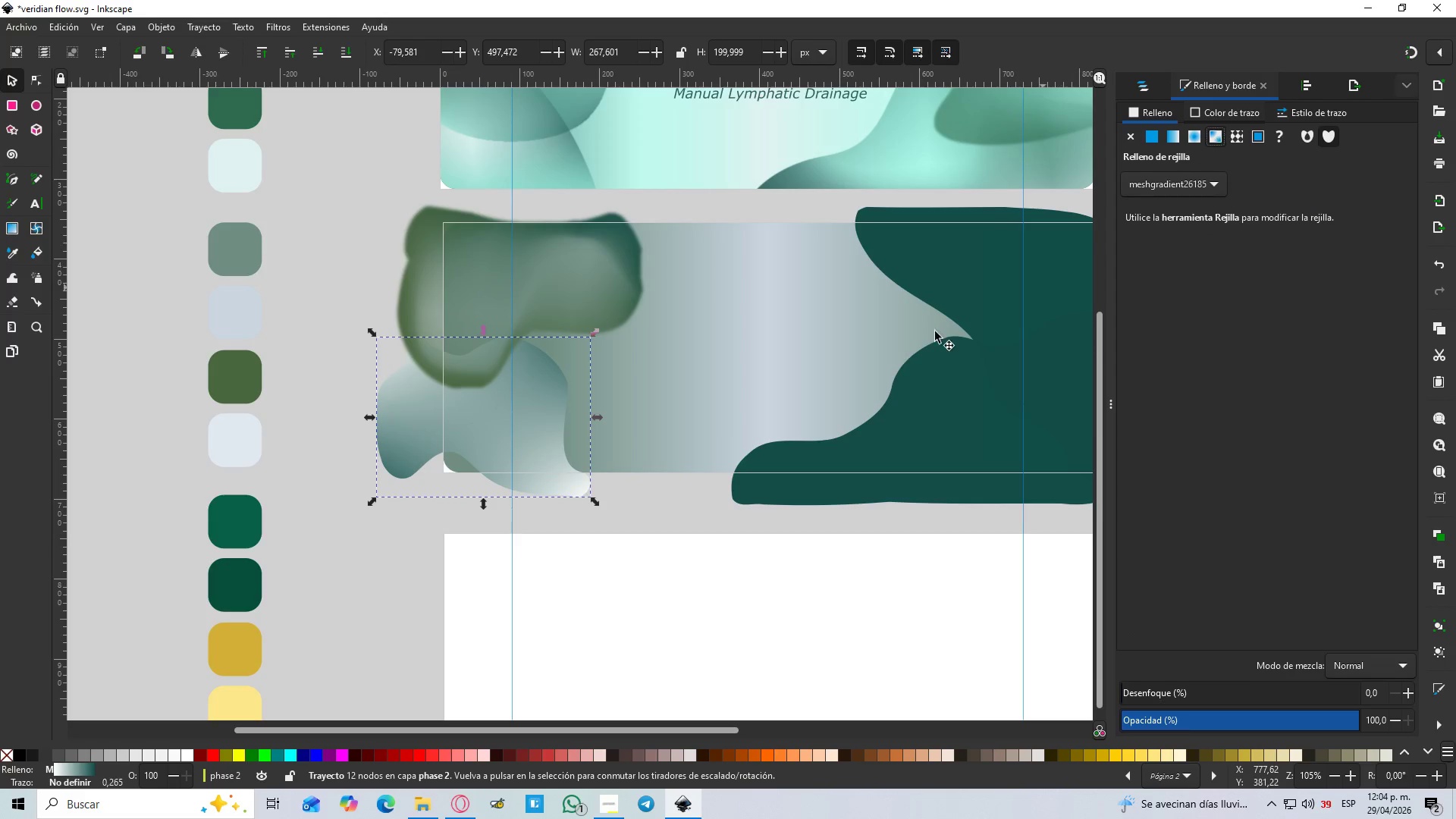 
key(G)
 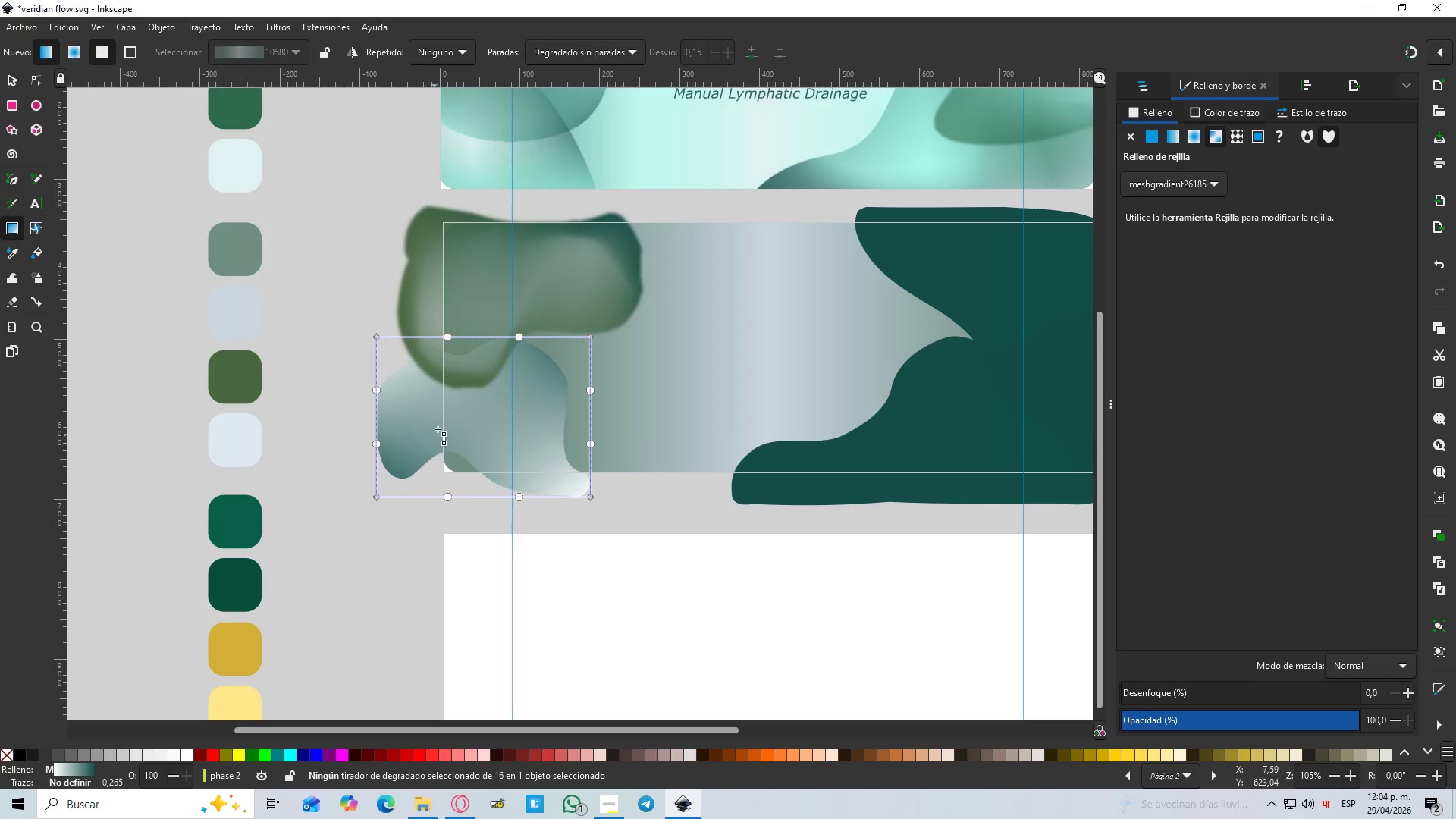 
hold_key(key=ControlLeft, duration=0.39)
scroll: coordinate [440, 492], scroll_direction: up, amount: 3.0
 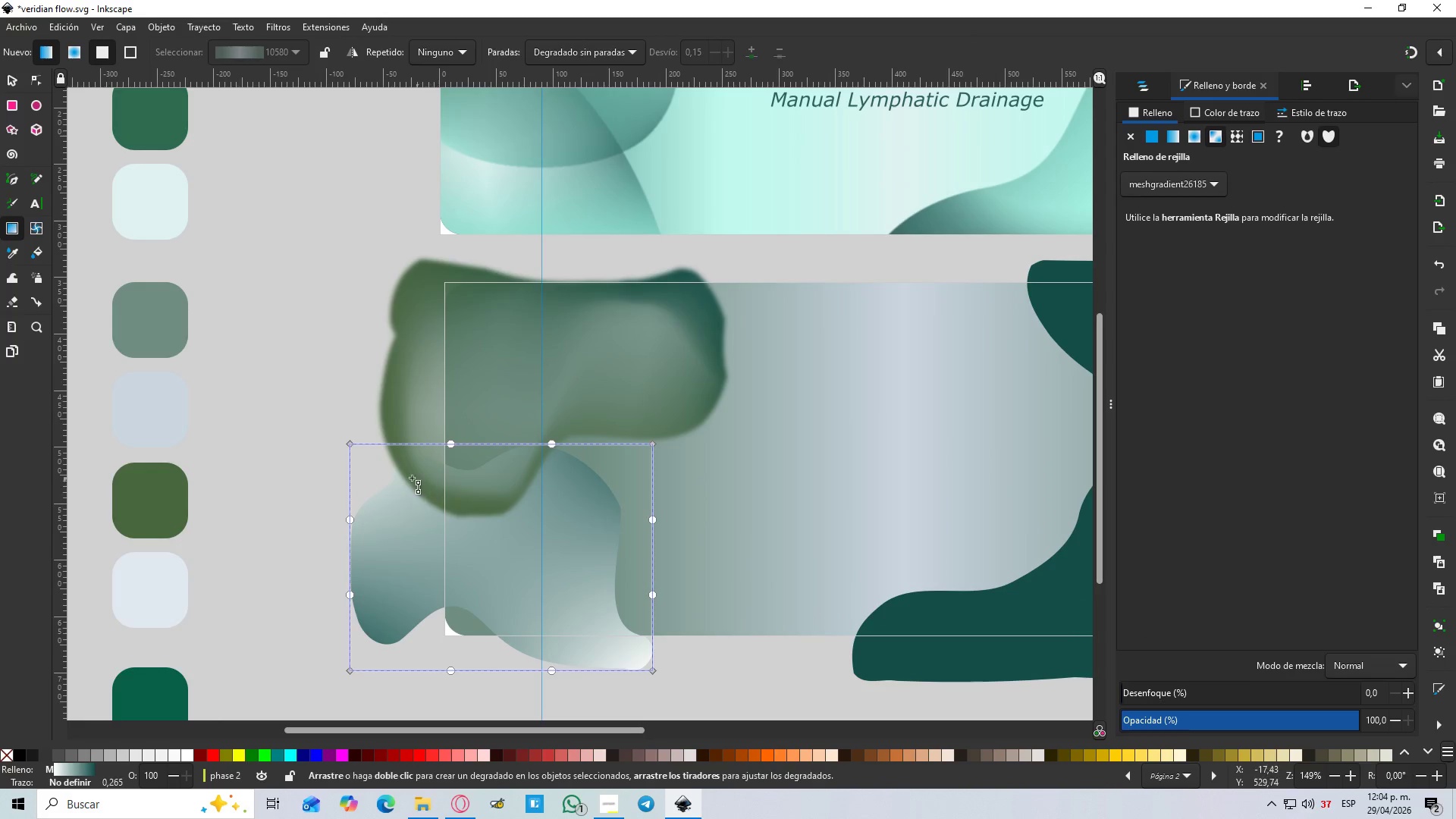 
left_click([349, 445])
 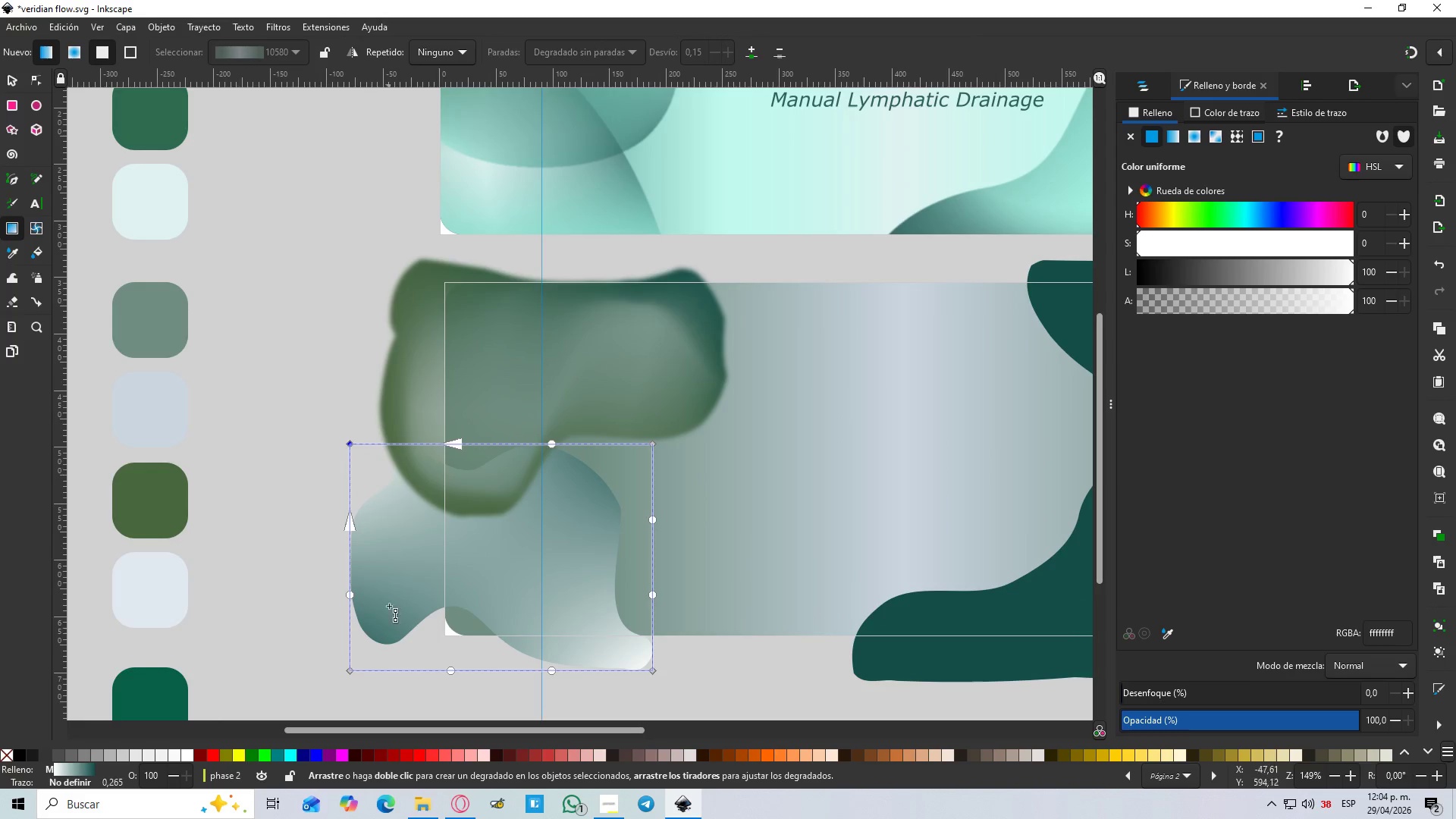 
hold_key(key=ControlLeft, duration=1.5)
left_click([350, 673])
 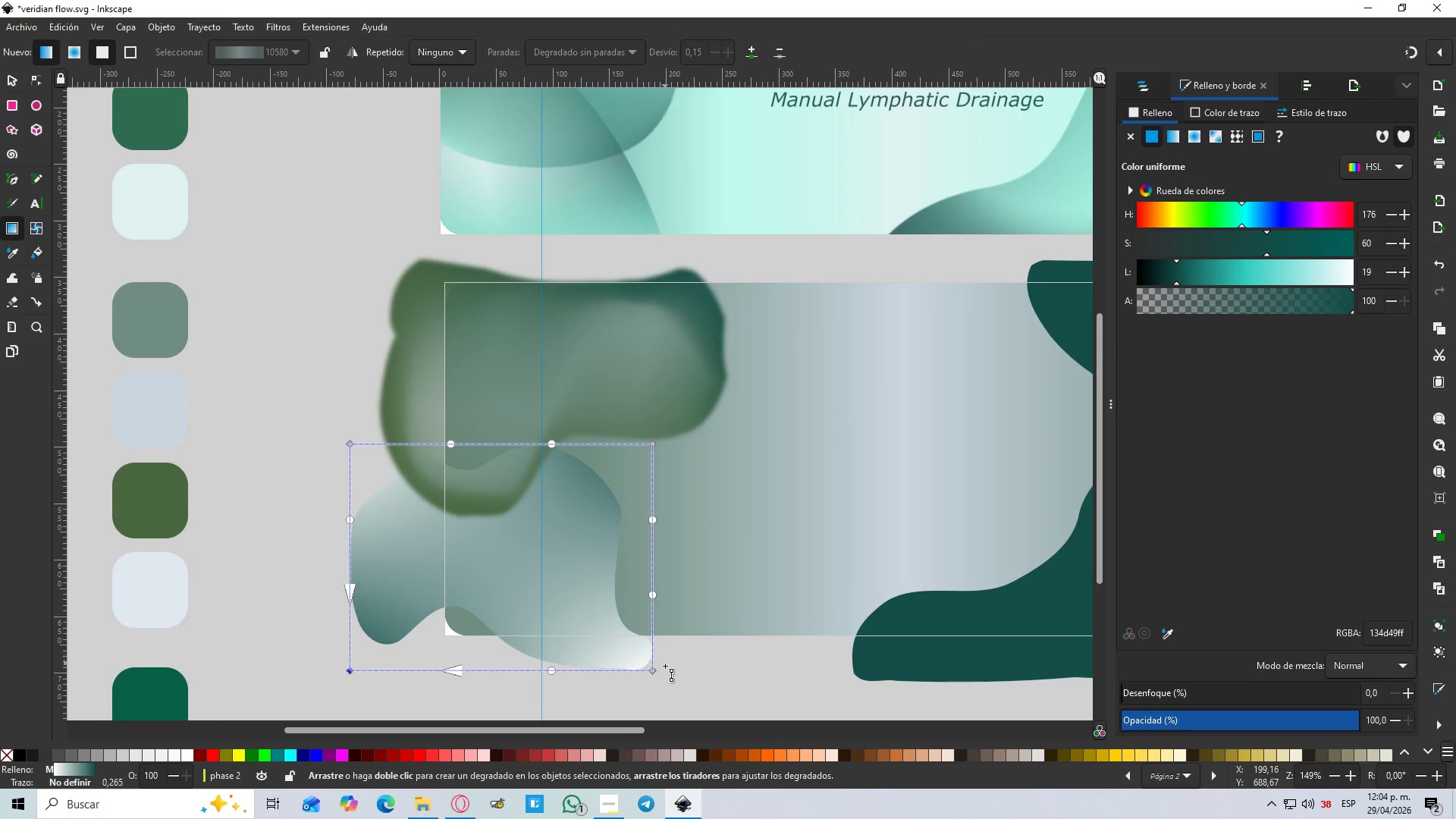 
hold_key(key=ControlLeft, duration=1.3)
left_click([654, 673])
 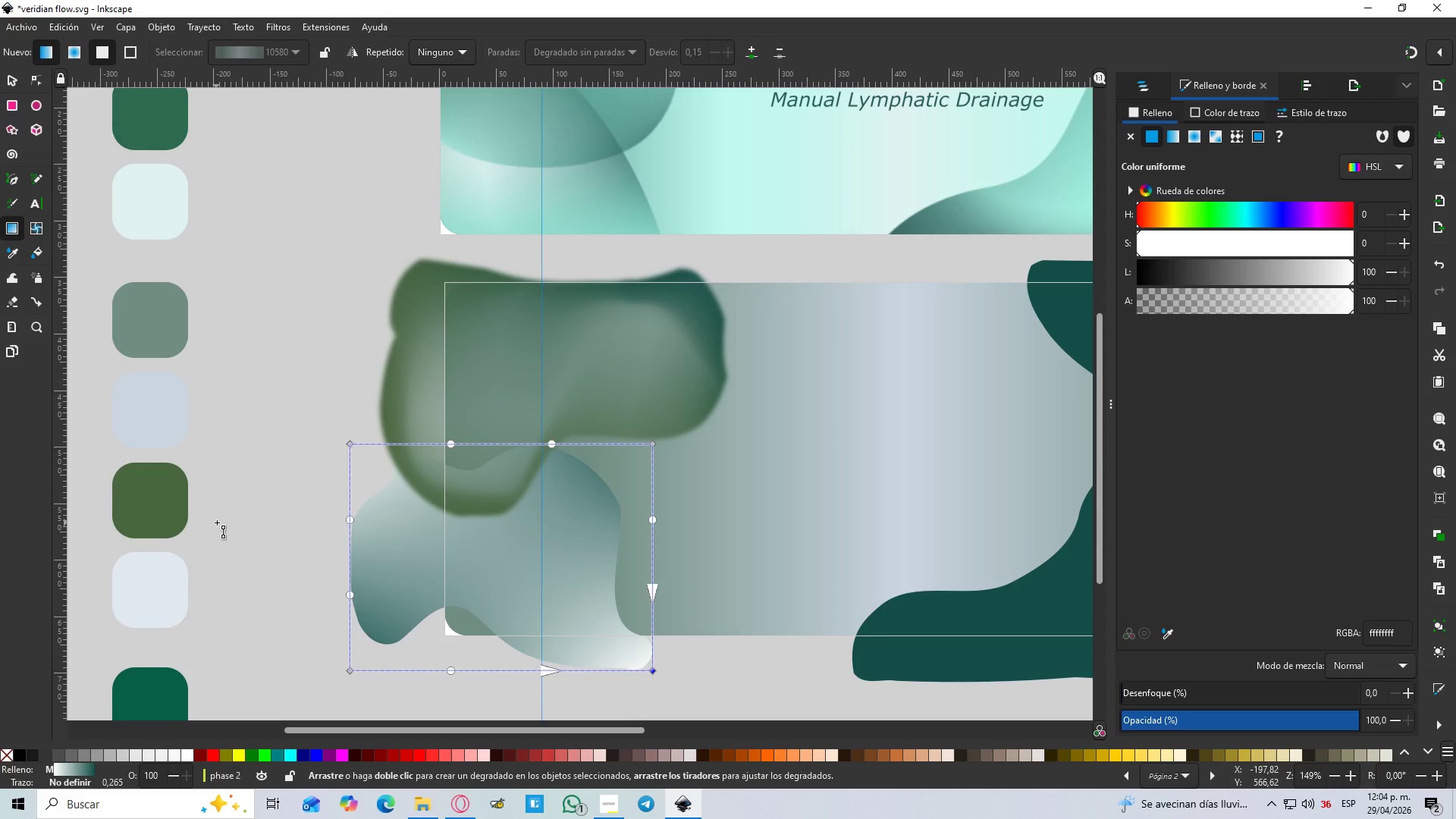 
left_click([172, 514])
 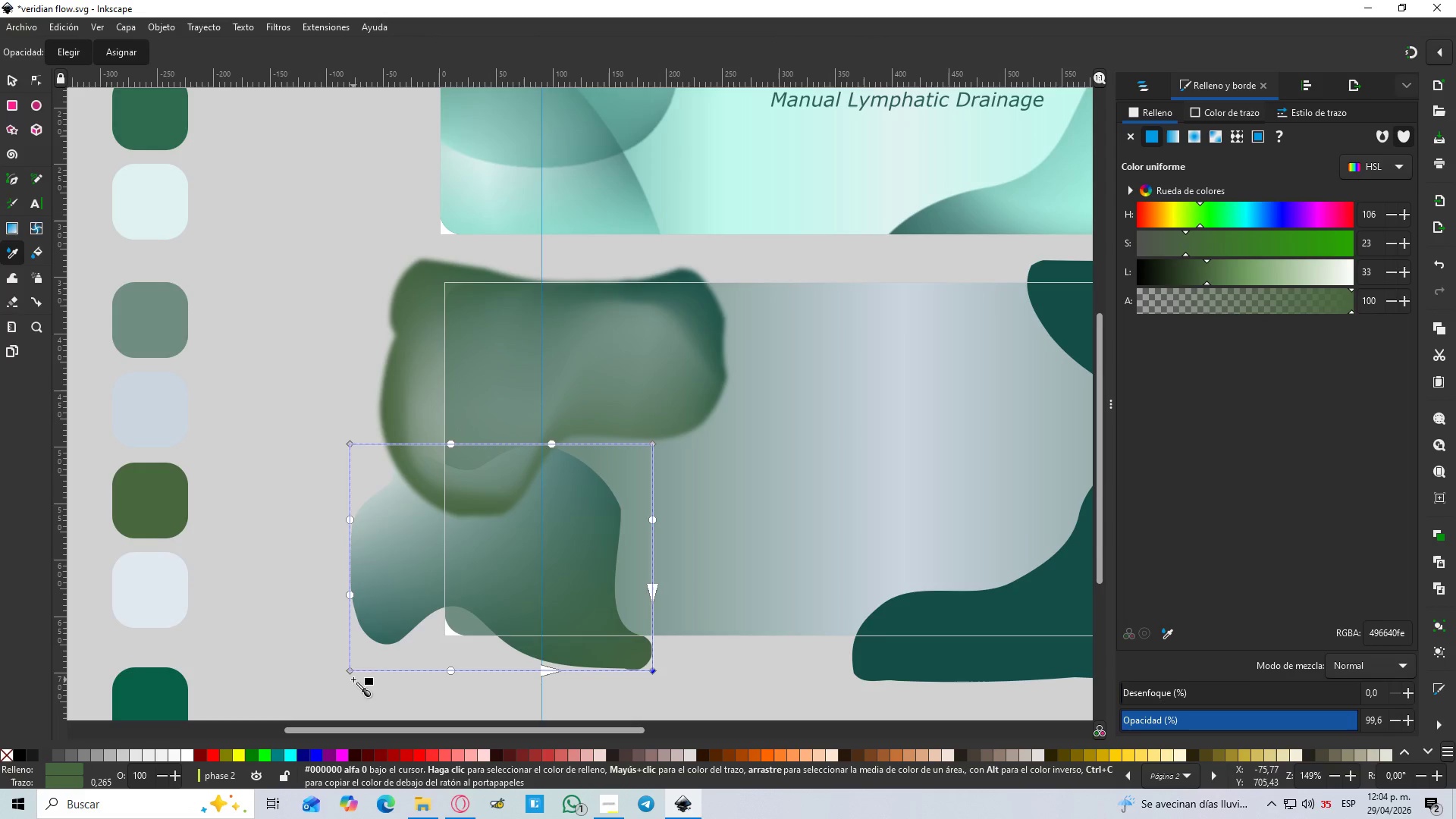 
left_click([349, 673])
 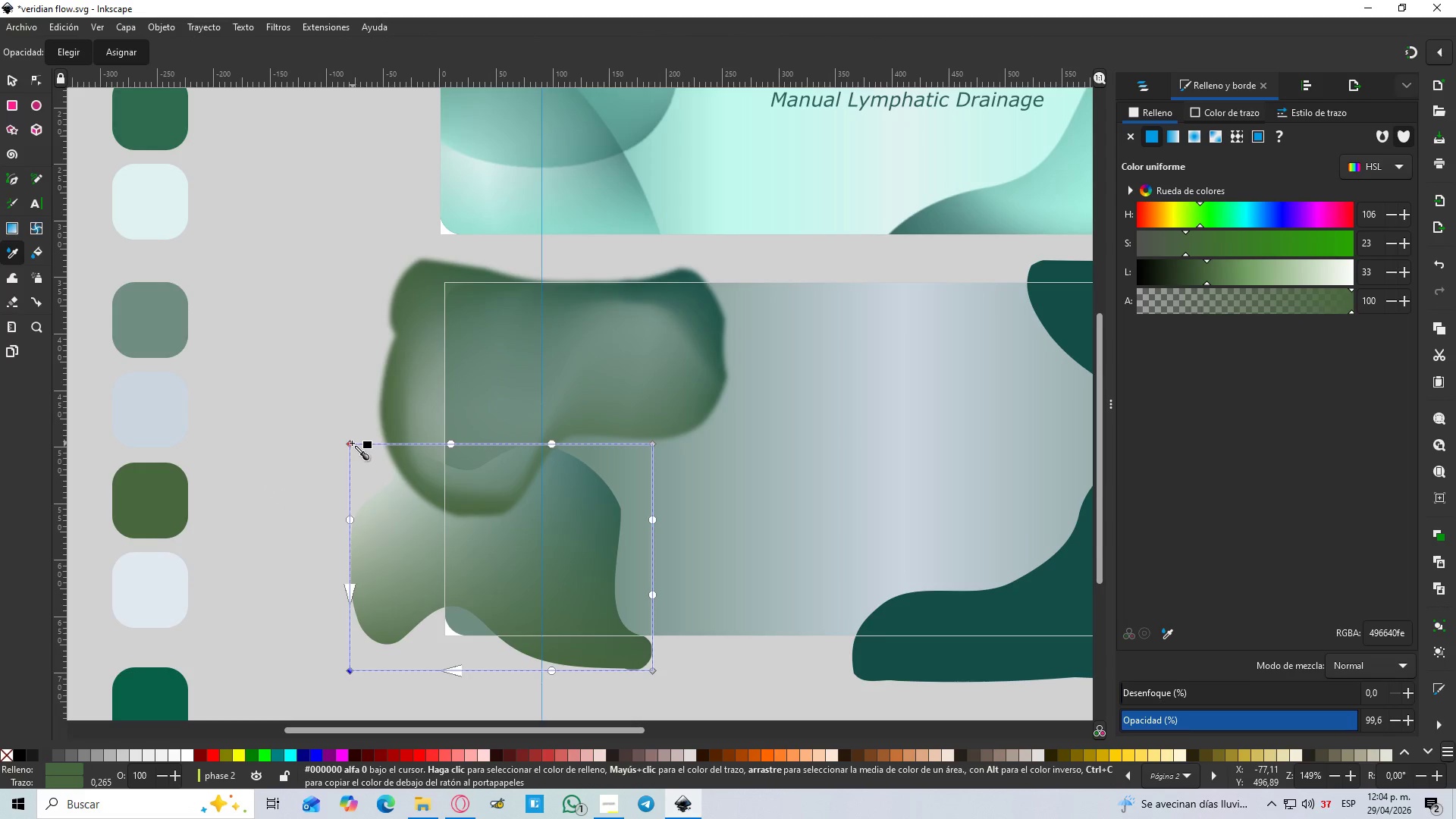 
left_click_drag(start_coordinate=[130, 499], to_coordinate=[136, 496])
 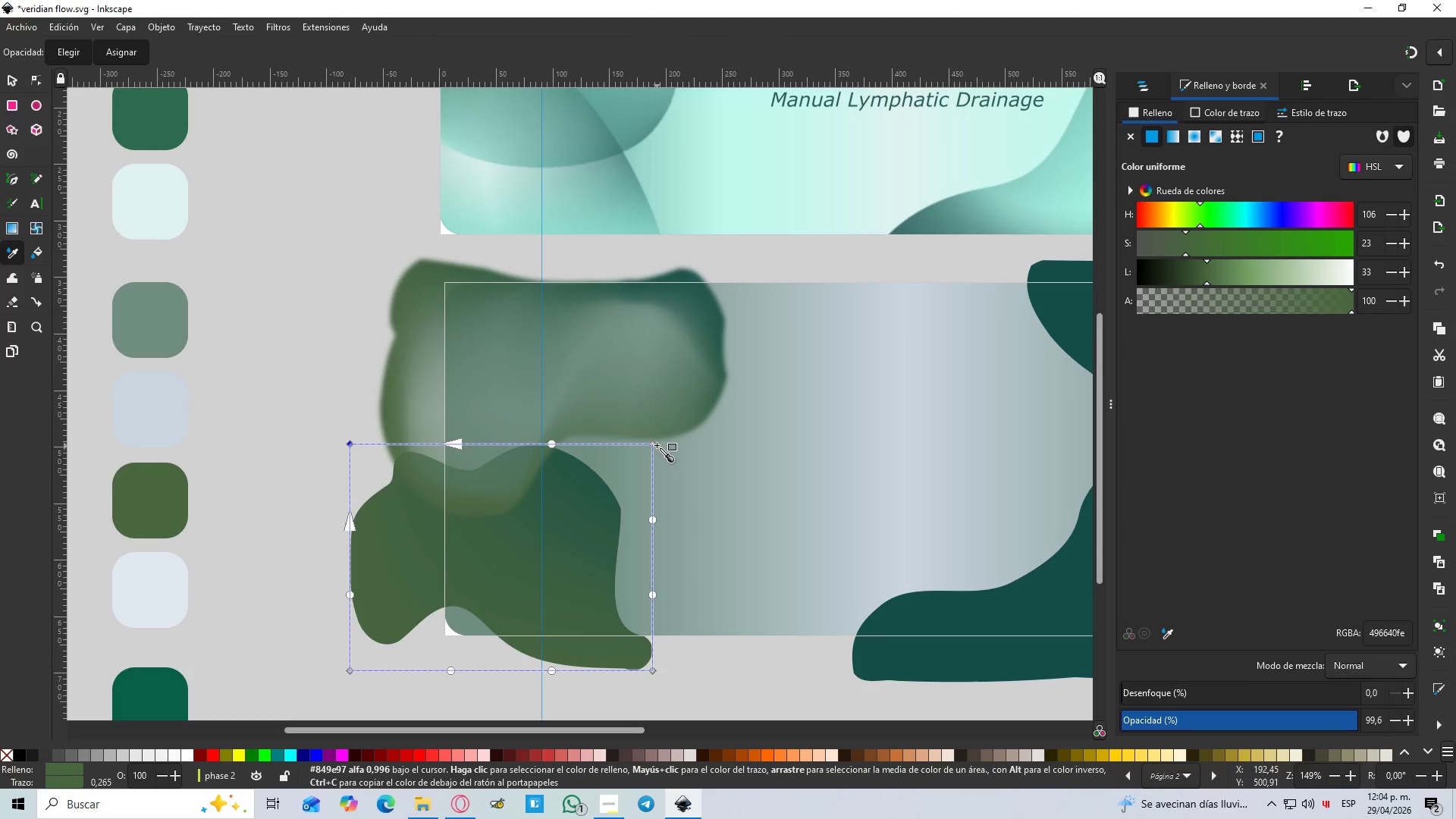 
left_click([656, 444])
 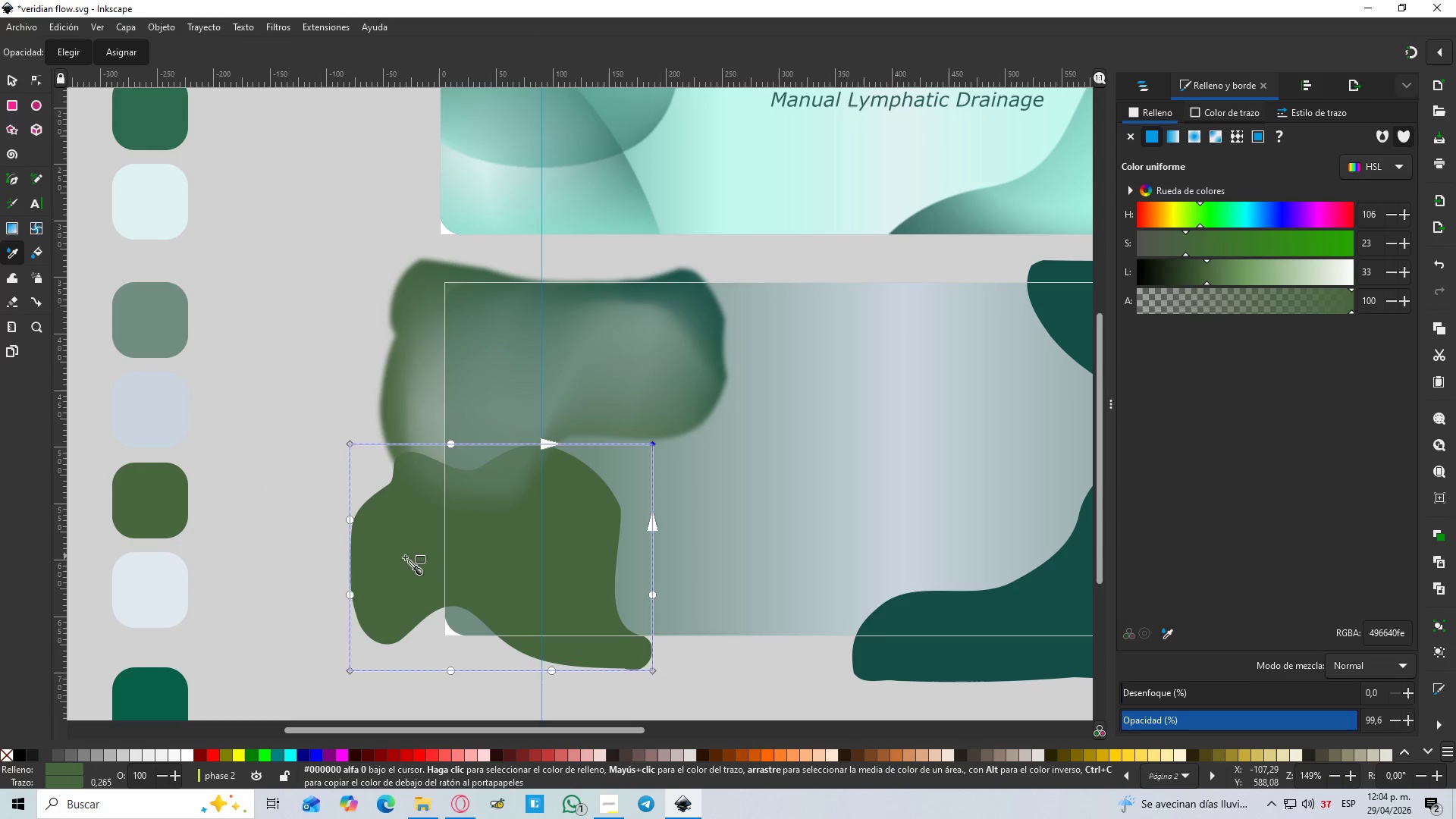 
scroll: coordinate [538, 531], scroll_direction: down, amount: 2.0
 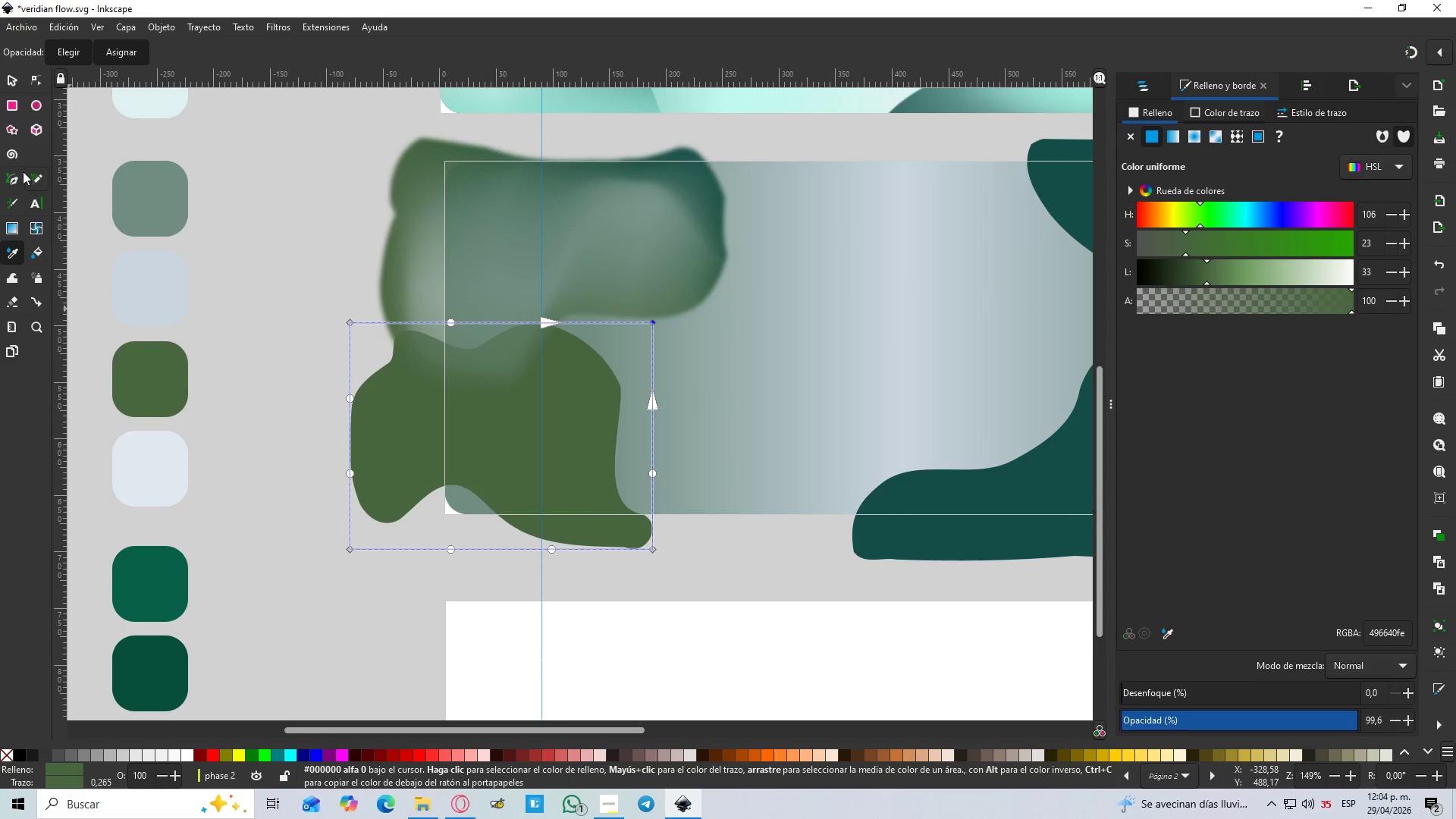 
left_click([33, 228])
 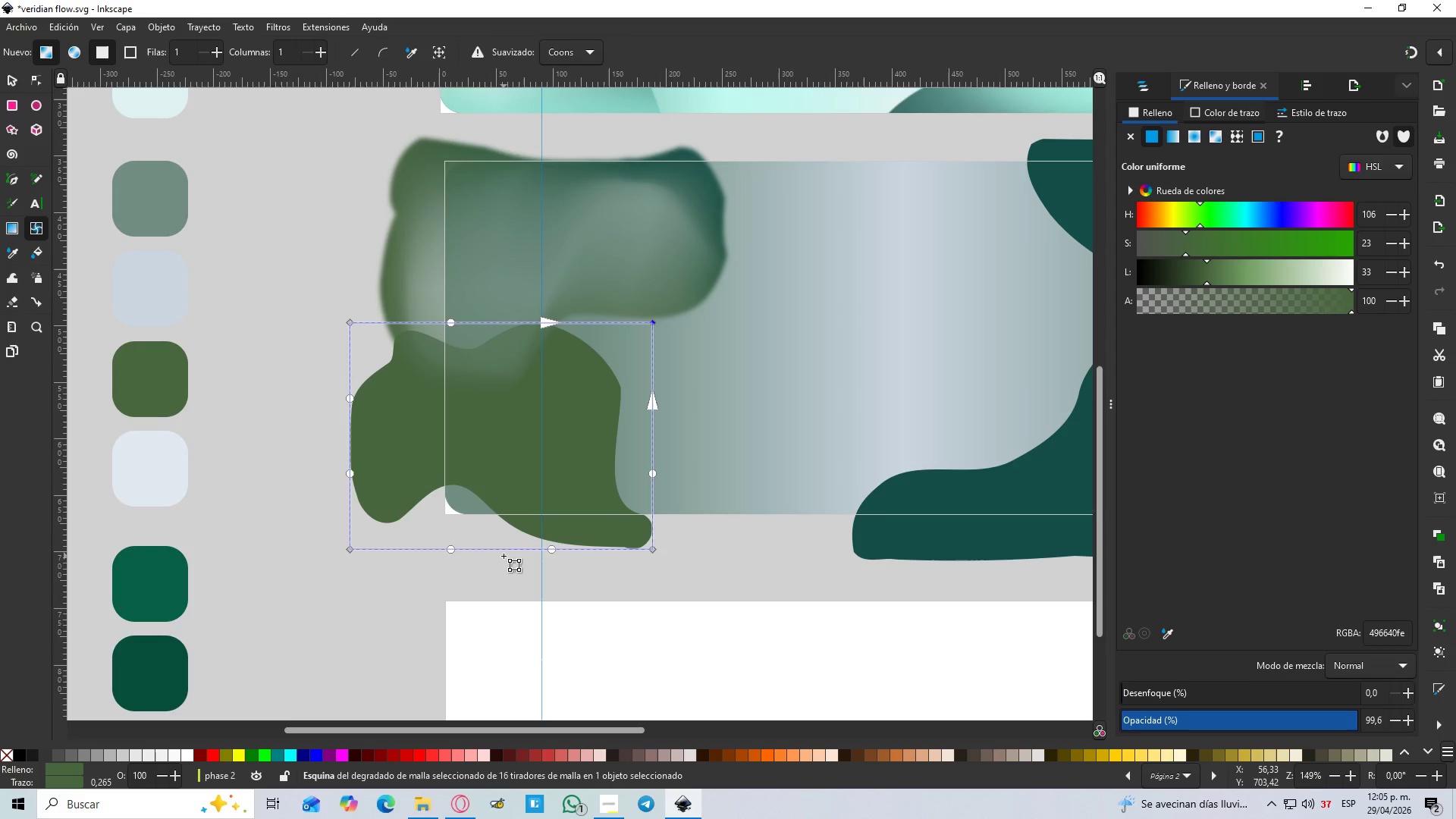 
double_click([504, 556])
 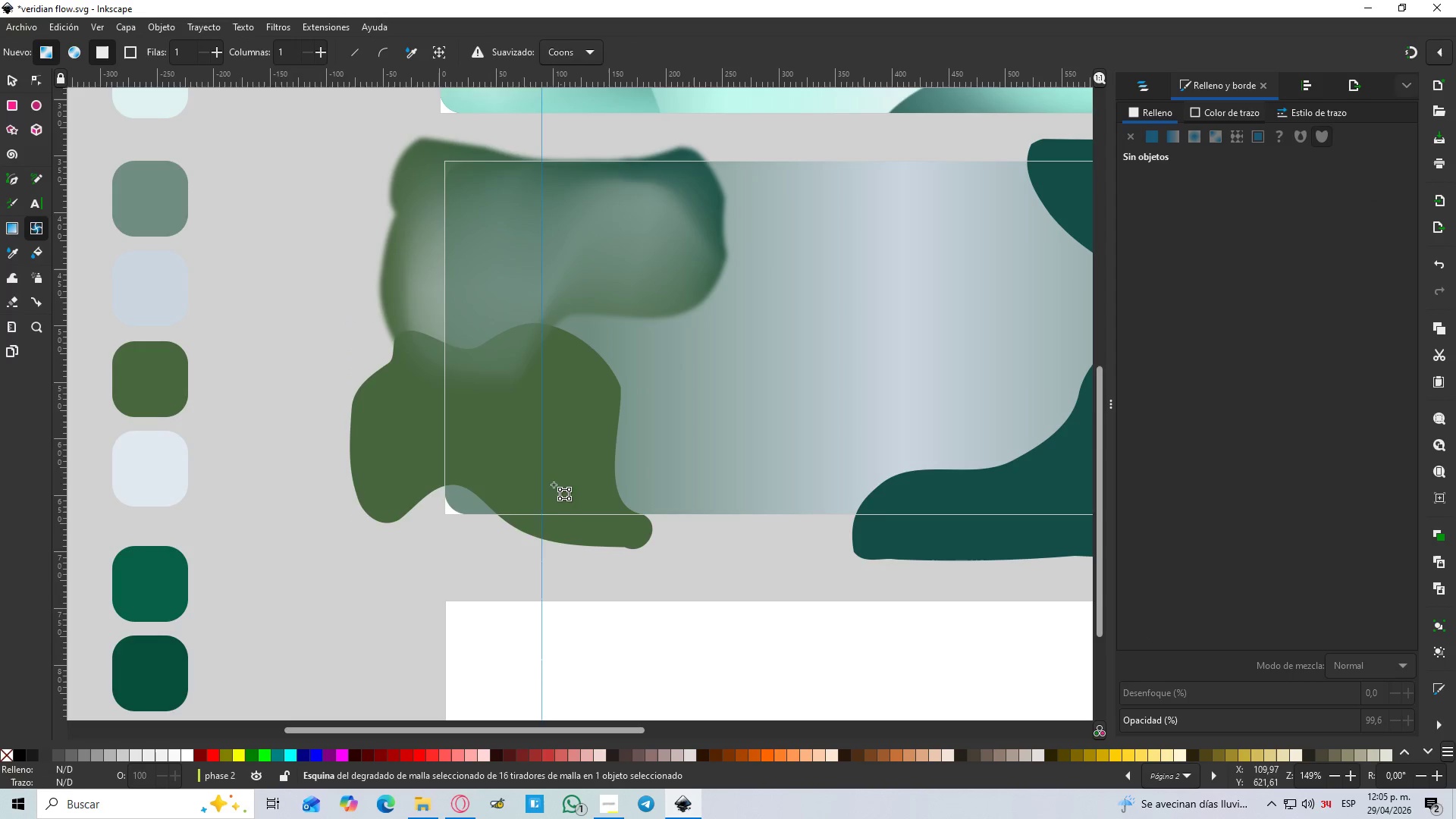 
left_click([496, 428])
 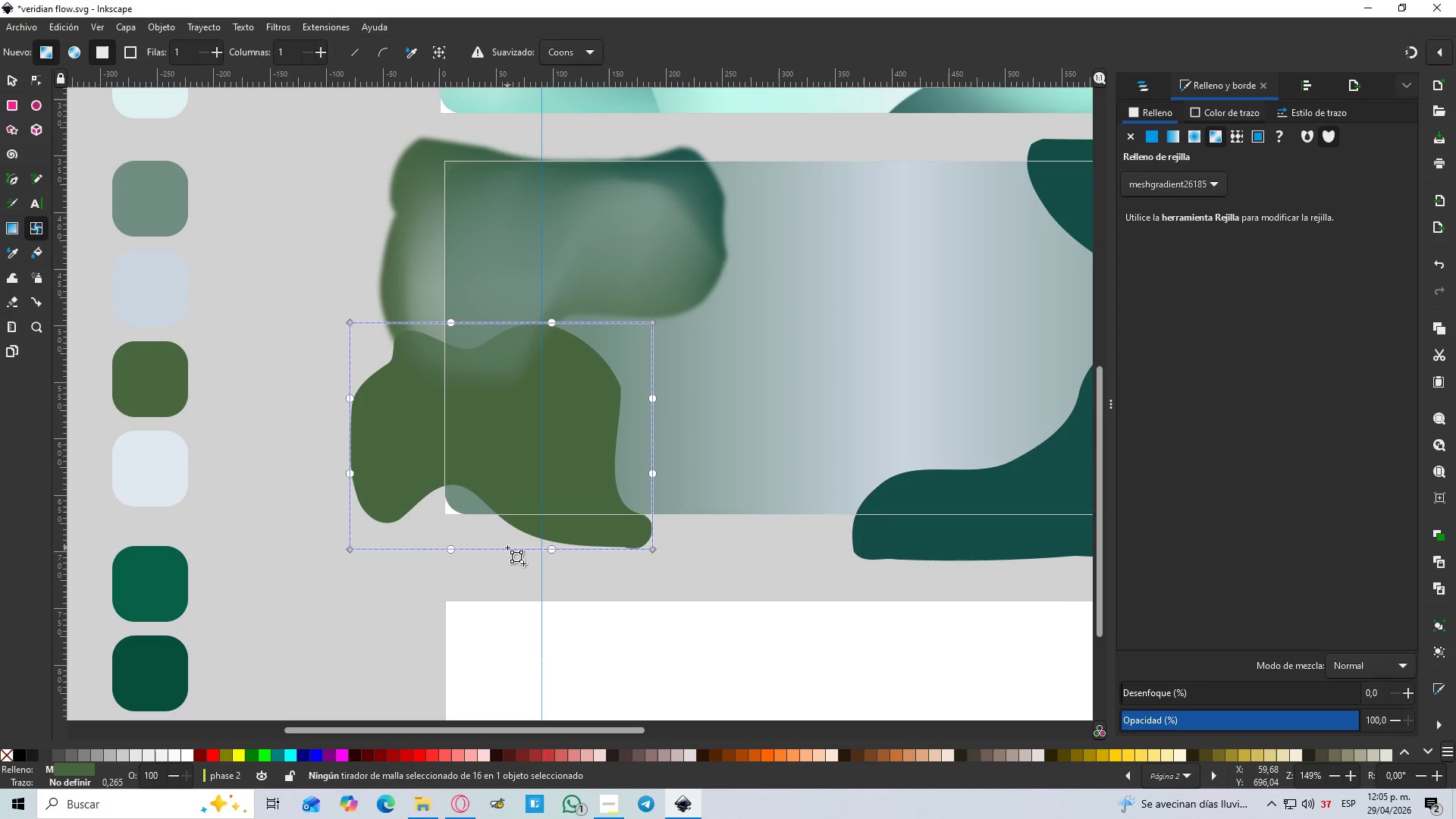 
double_click([506, 548])
 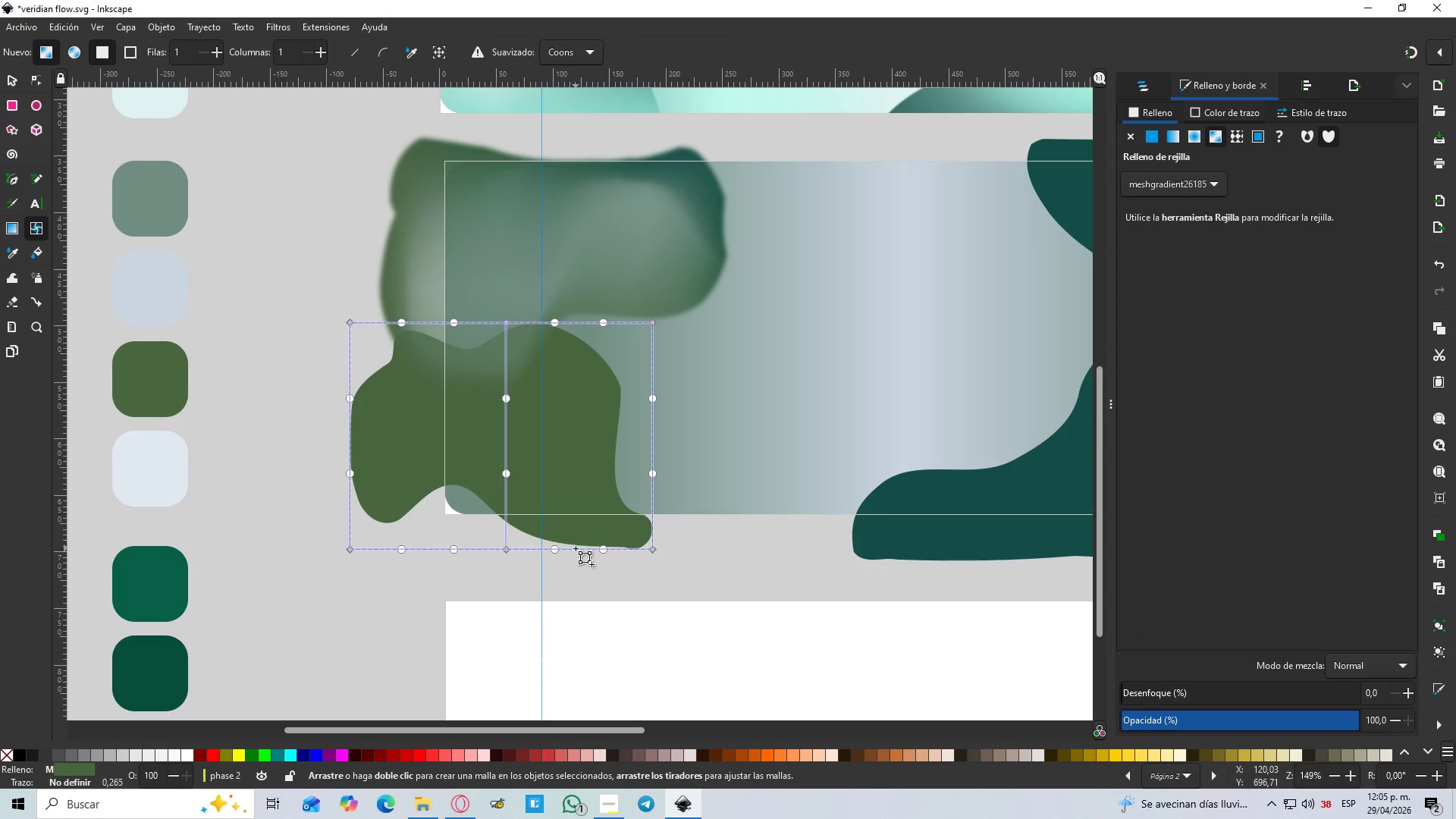 
double_click([576, 549])
 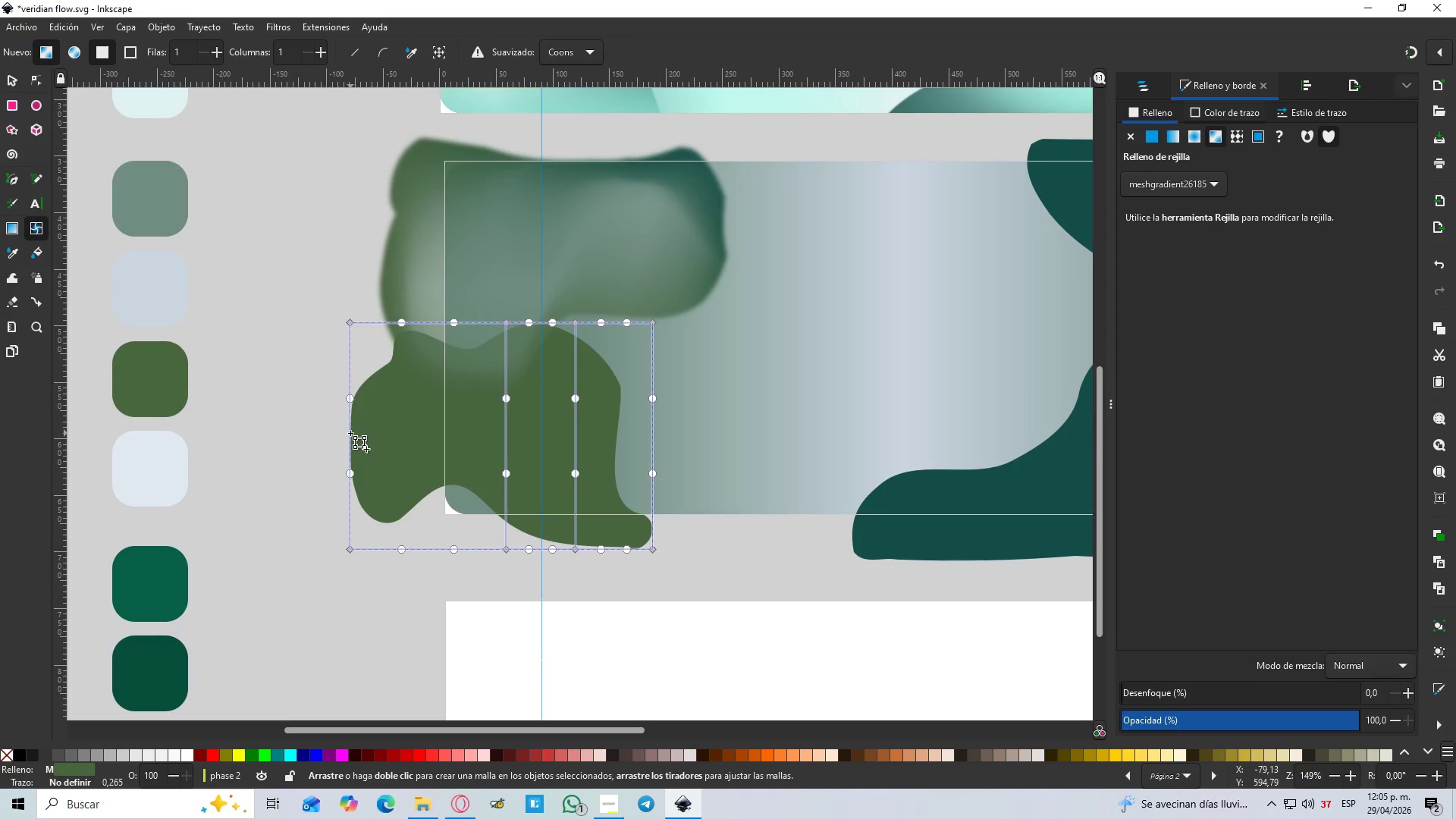 
double_click([350, 433])
 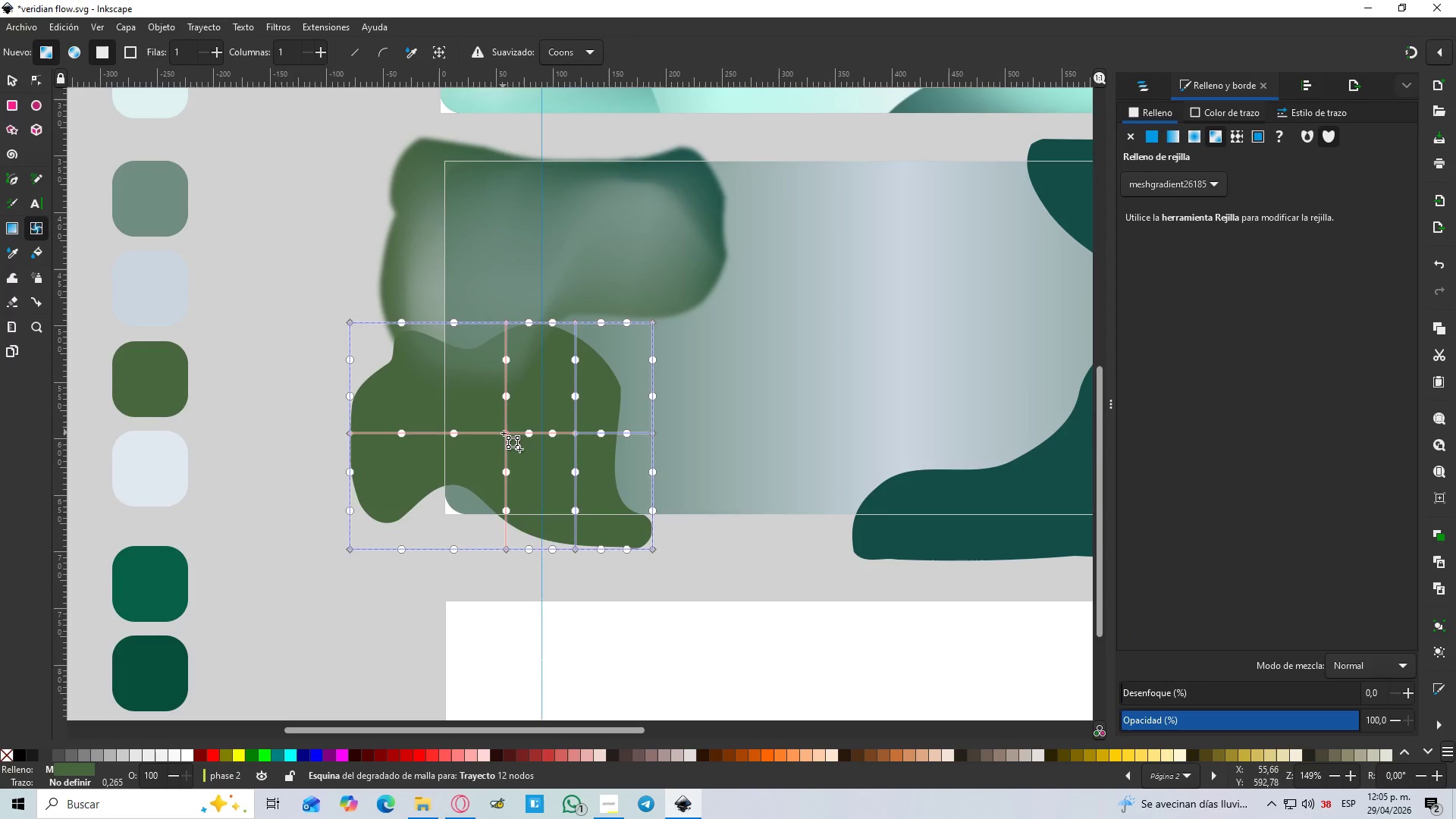 
left_click_drag(start_coordinate=[507, 435], to_coordinate=[479, 424])
 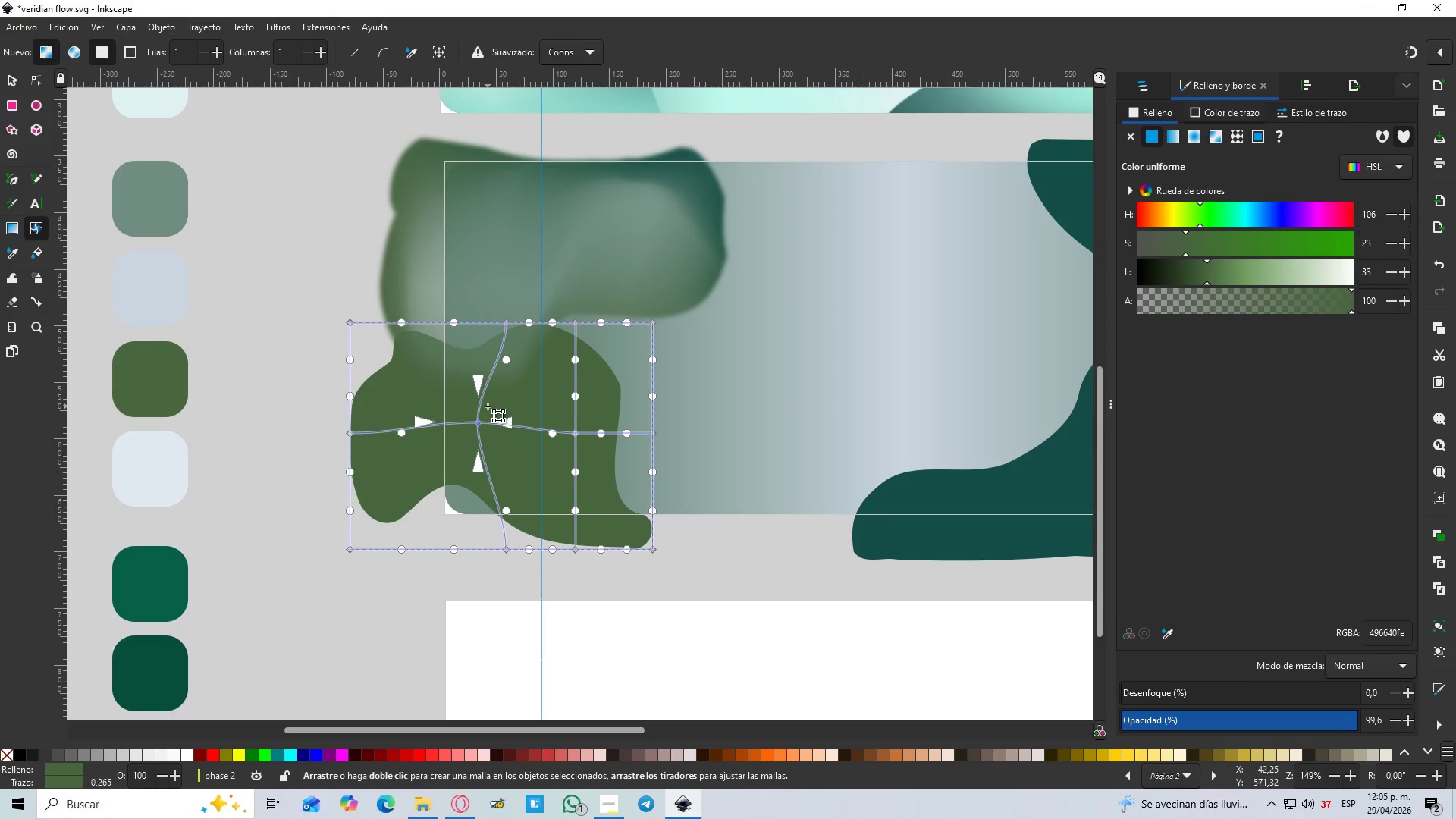 
key(D)
 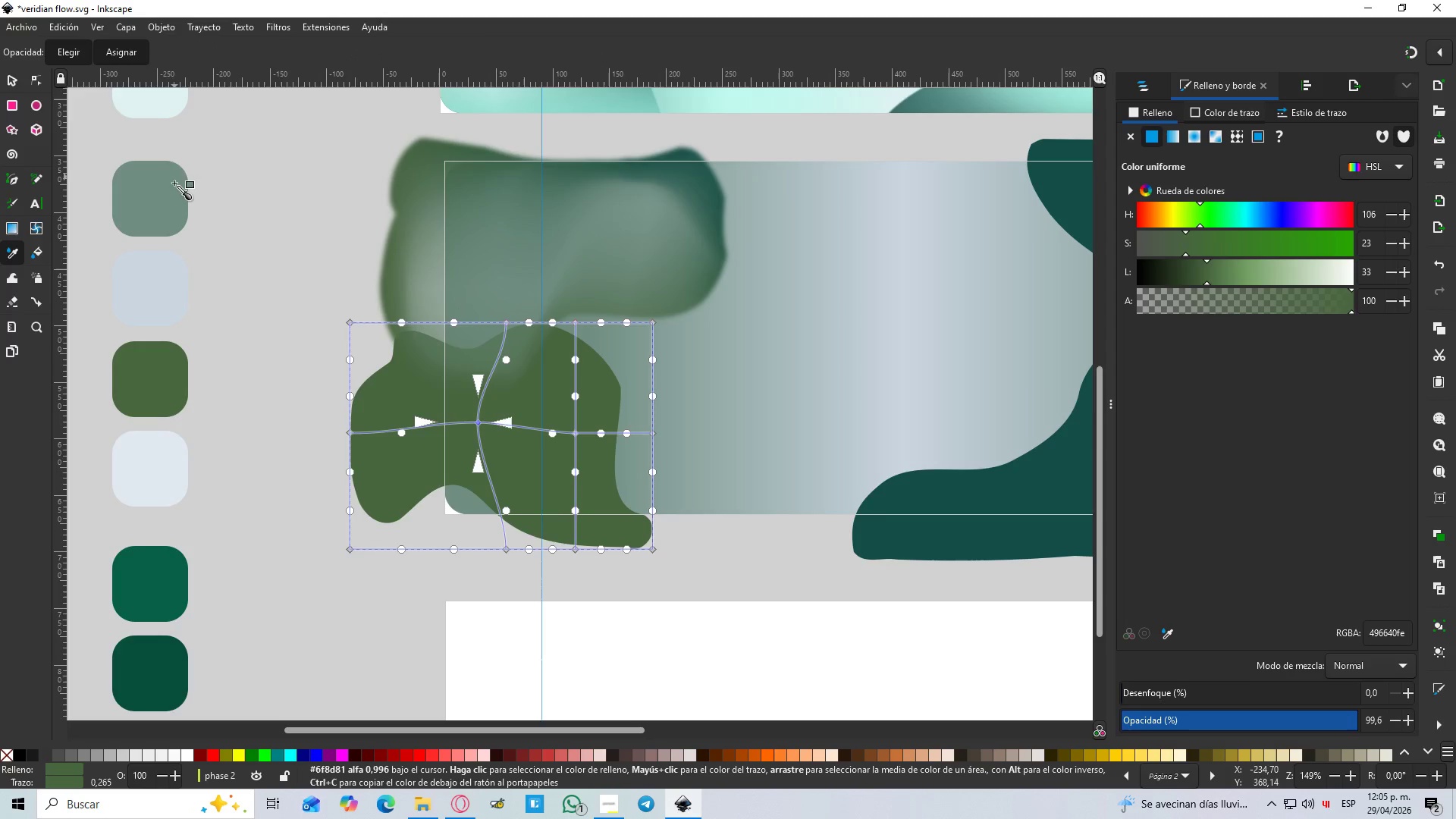 
left_click([170, 187])
 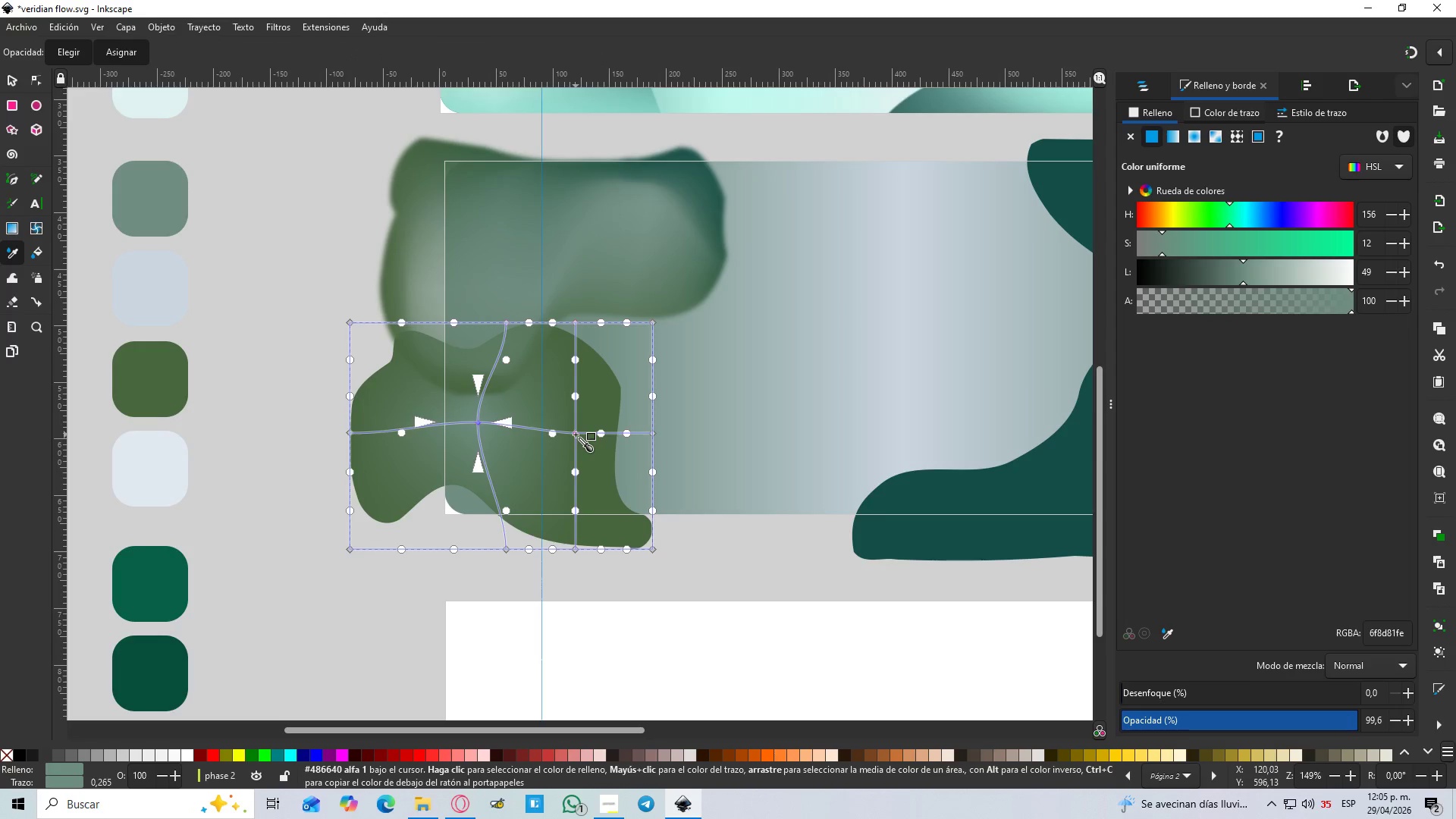 
left_click([579, 435])
 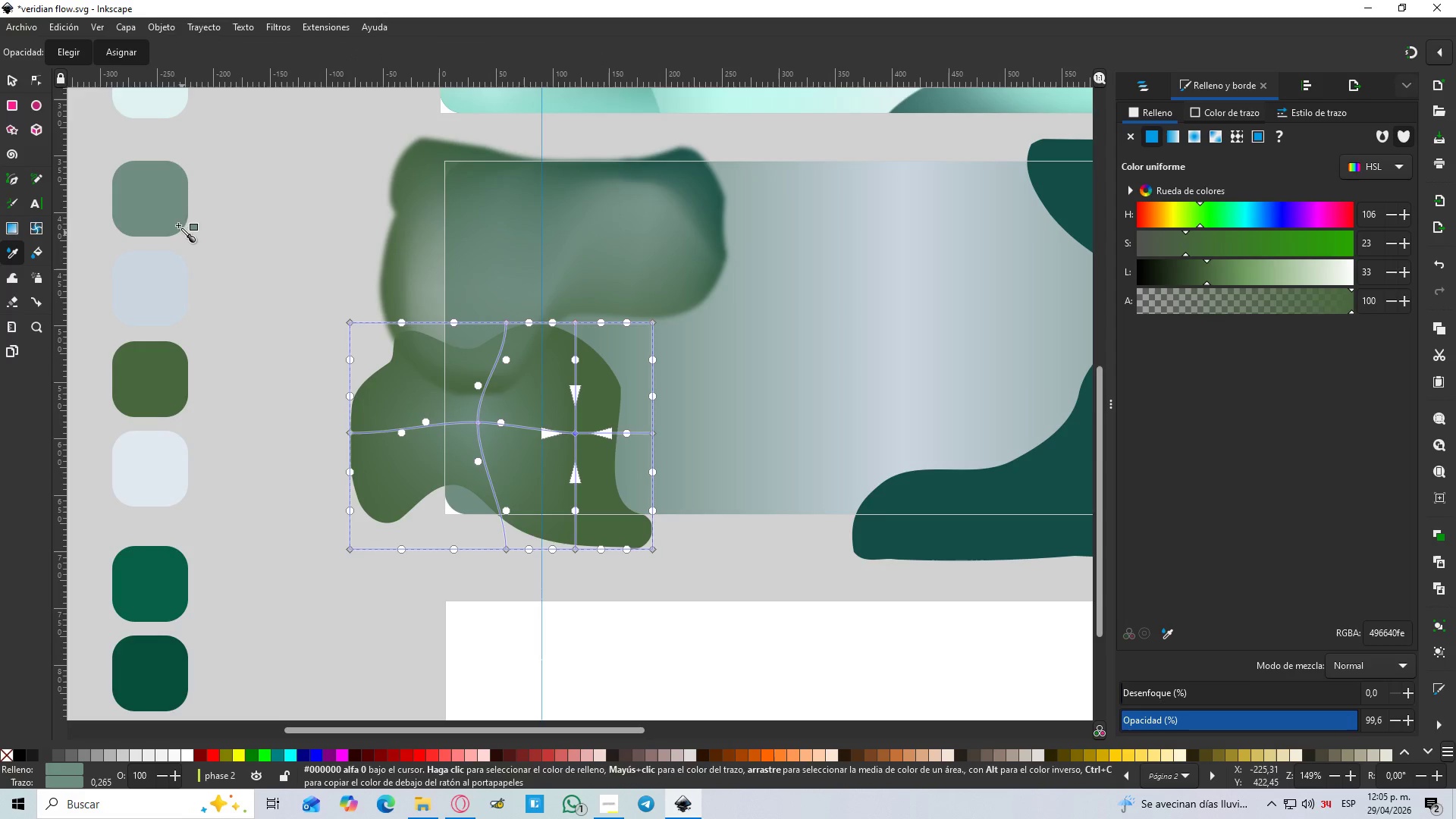 
left_click([156, 199])
 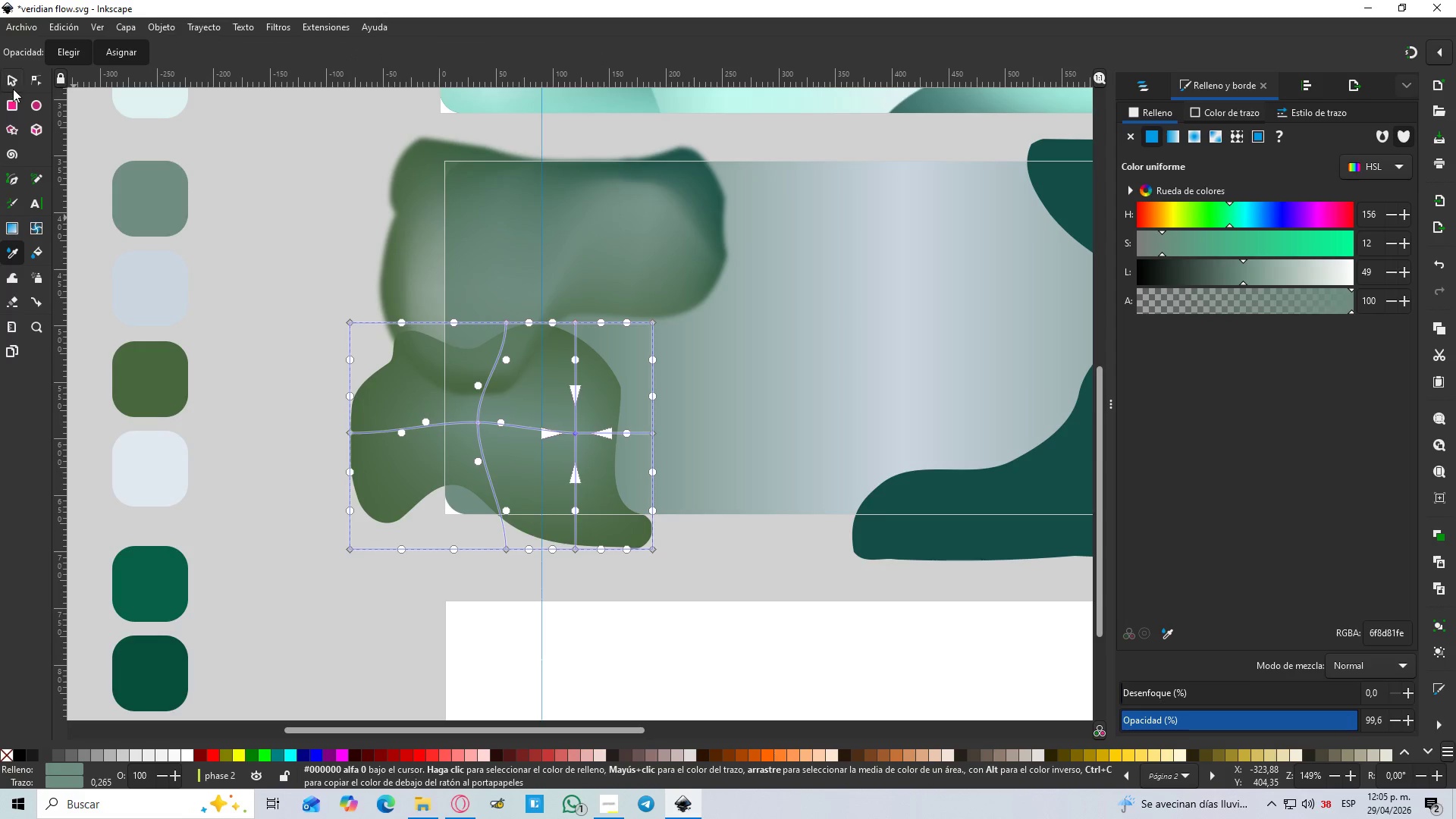 
left_click([34, 71])
 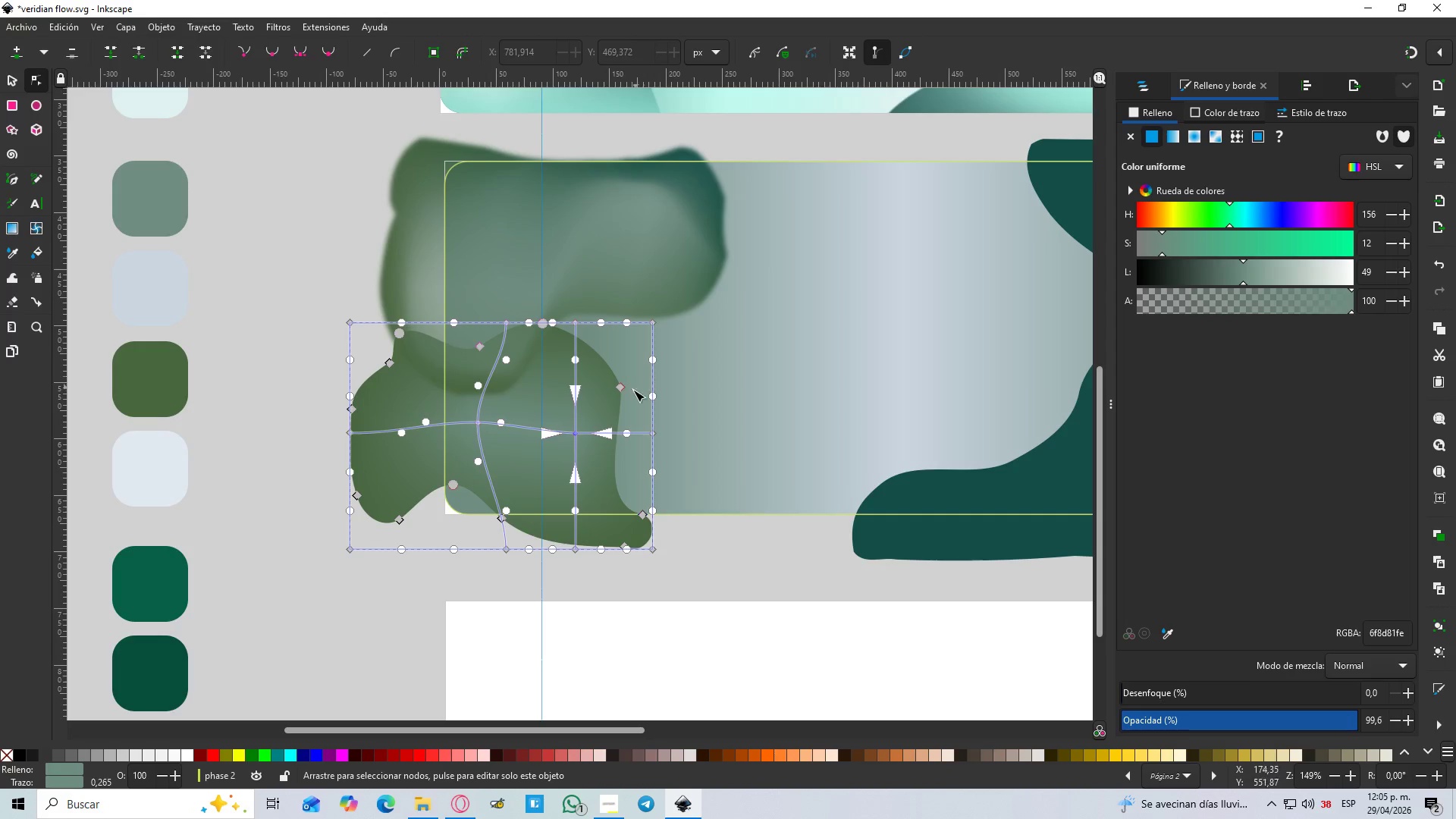 
left_click([618, 389])
 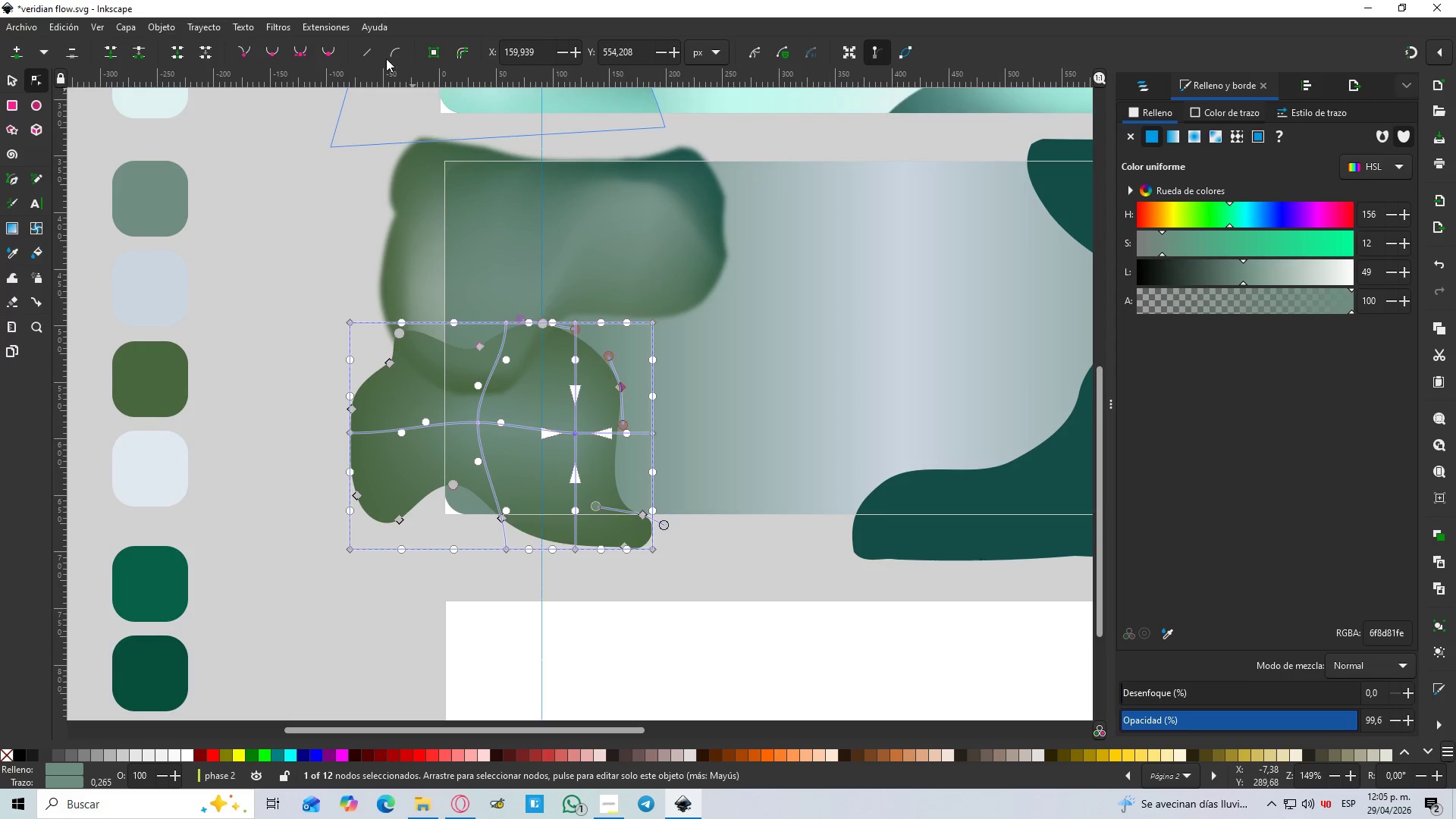 
left_click([331, 49])
 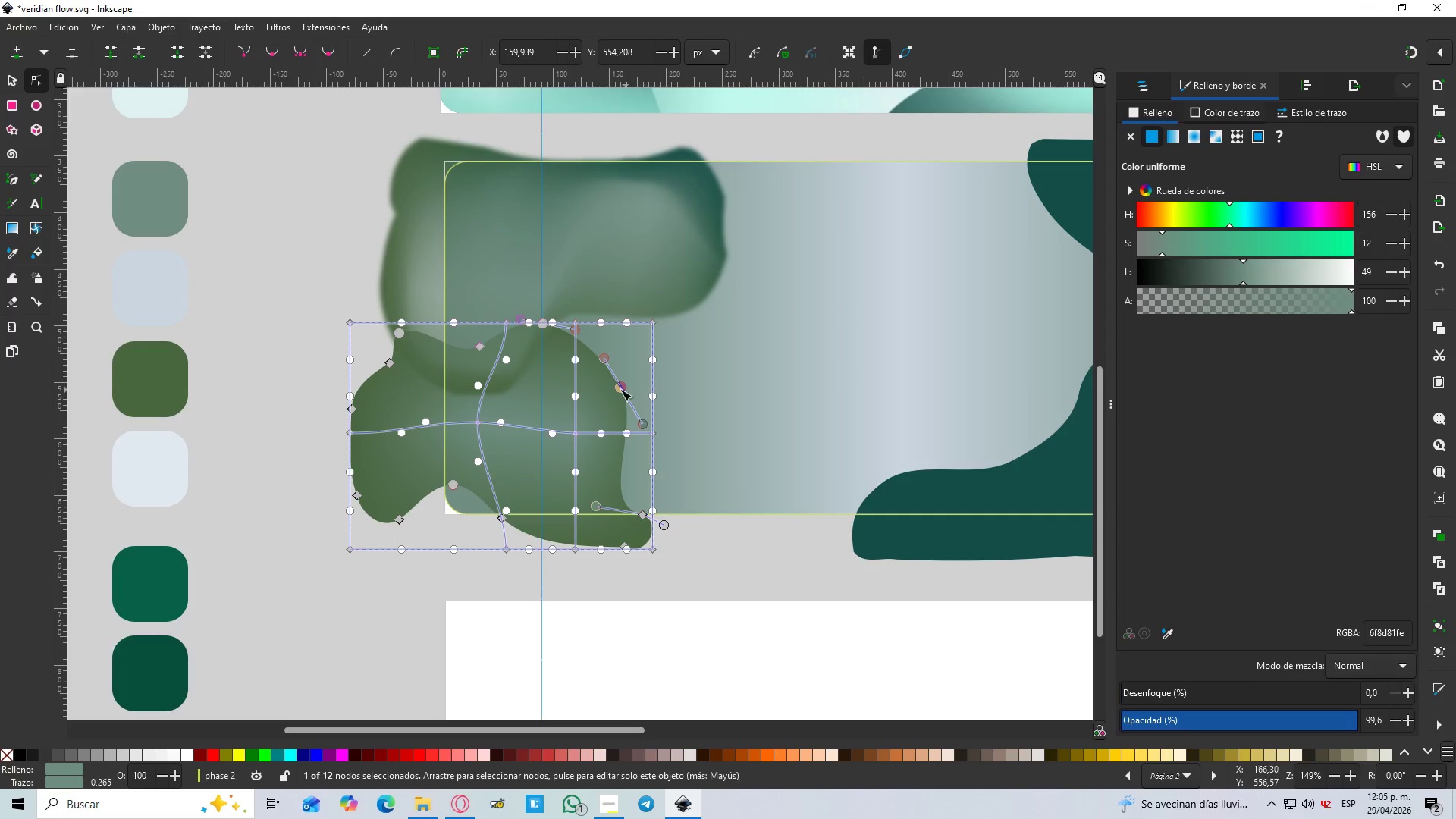 
left_click_drag(start_coordinate=[617, 388], to_coordinate=[635, 375])
 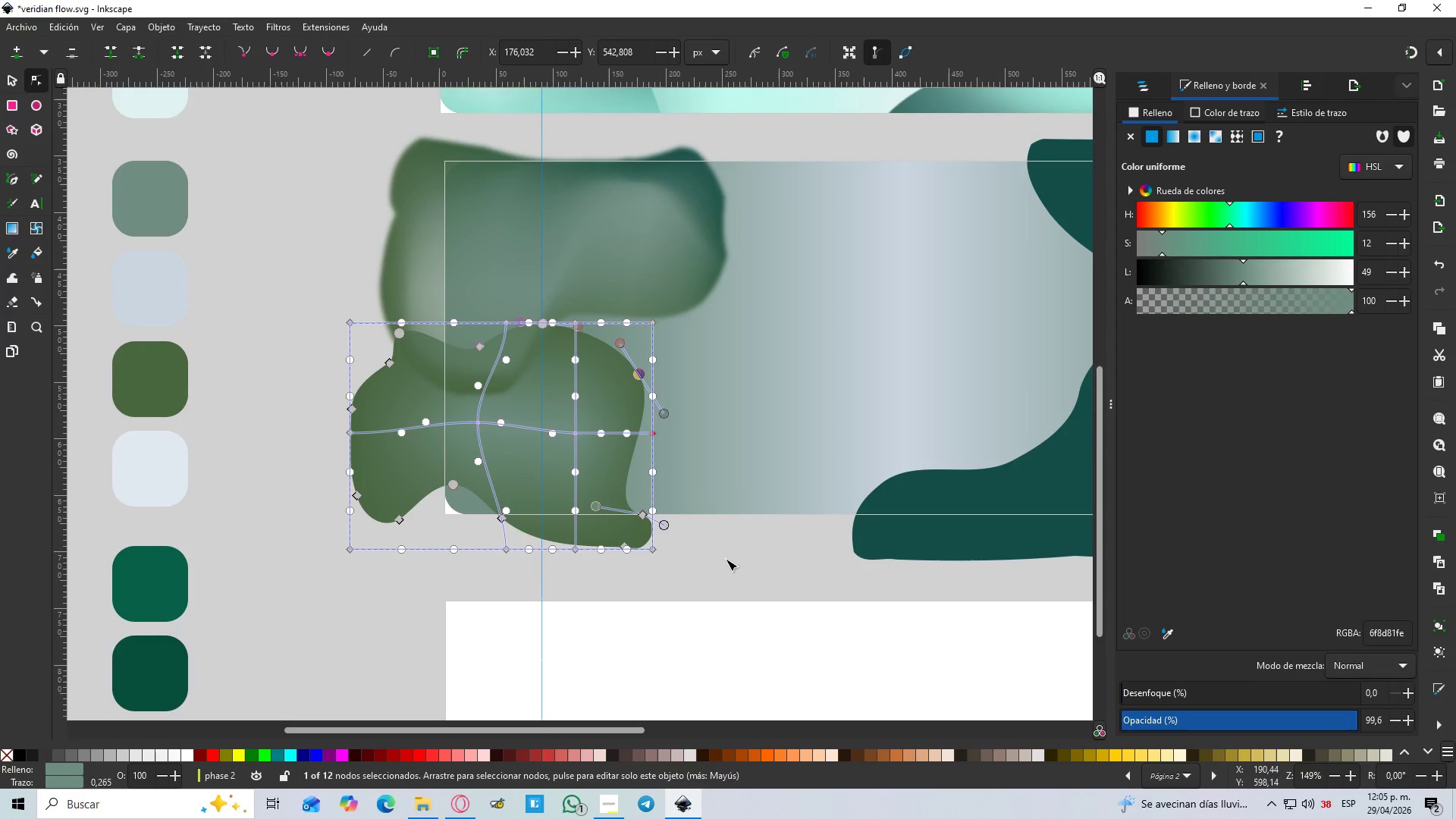 
left_click([727, 563])
 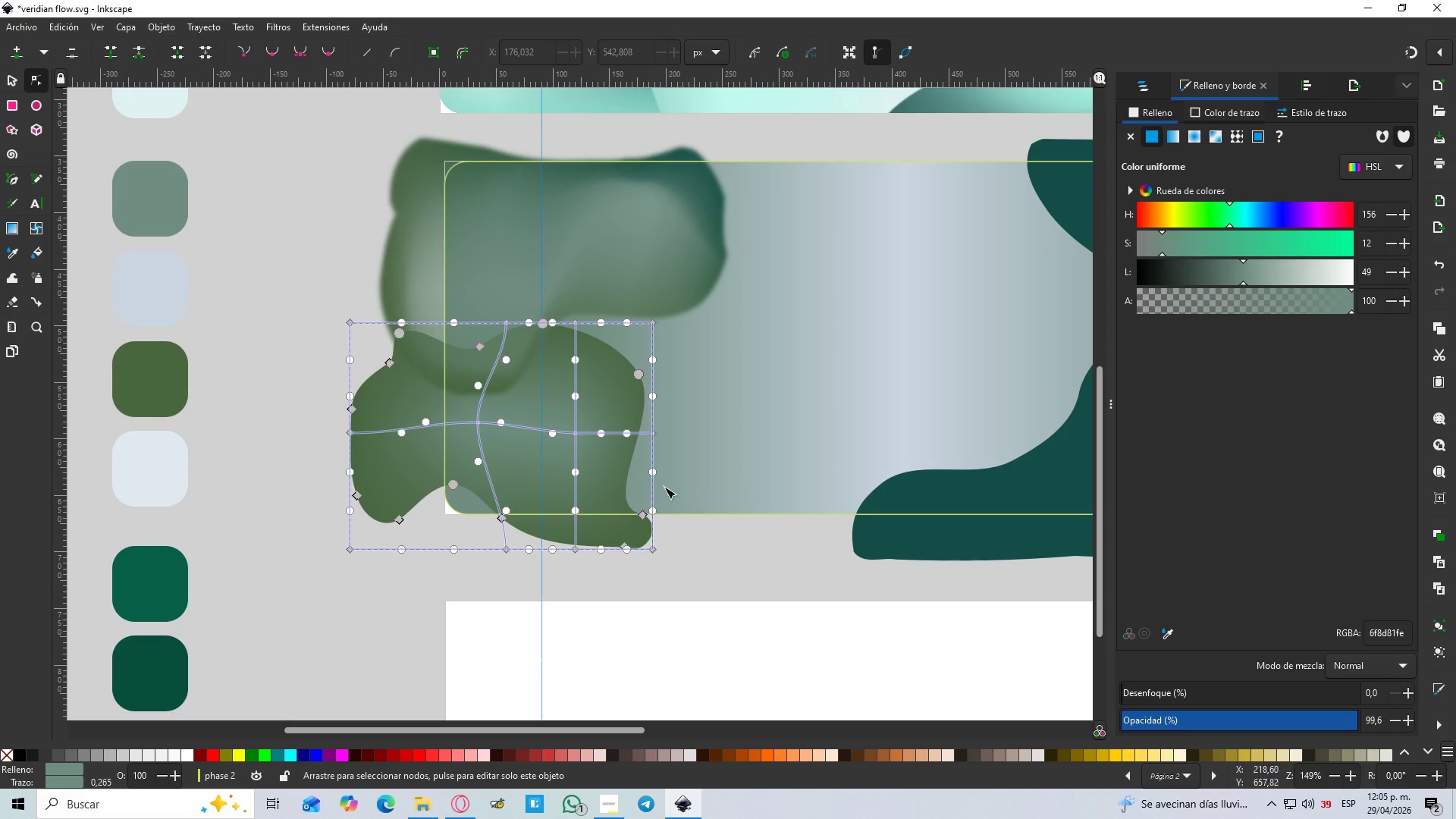 
hold_key(key=ControlLeft, duration=1.51)
scroll: coordinate [593, 331], scroll_direction: up, amount: 1.0
 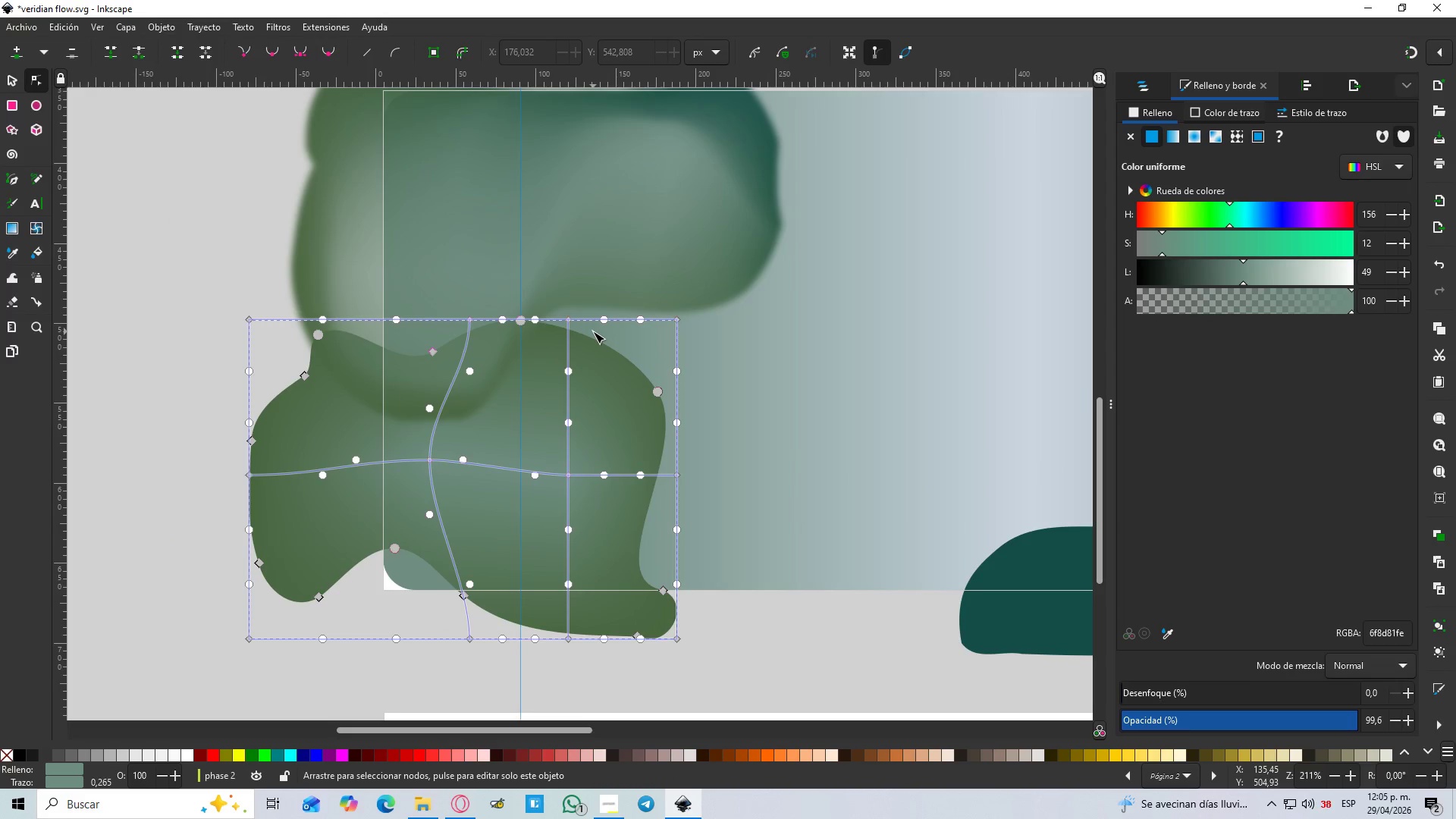 
scroll: coordinate [593, 331], scroll_direction: down, amount: 3.0
 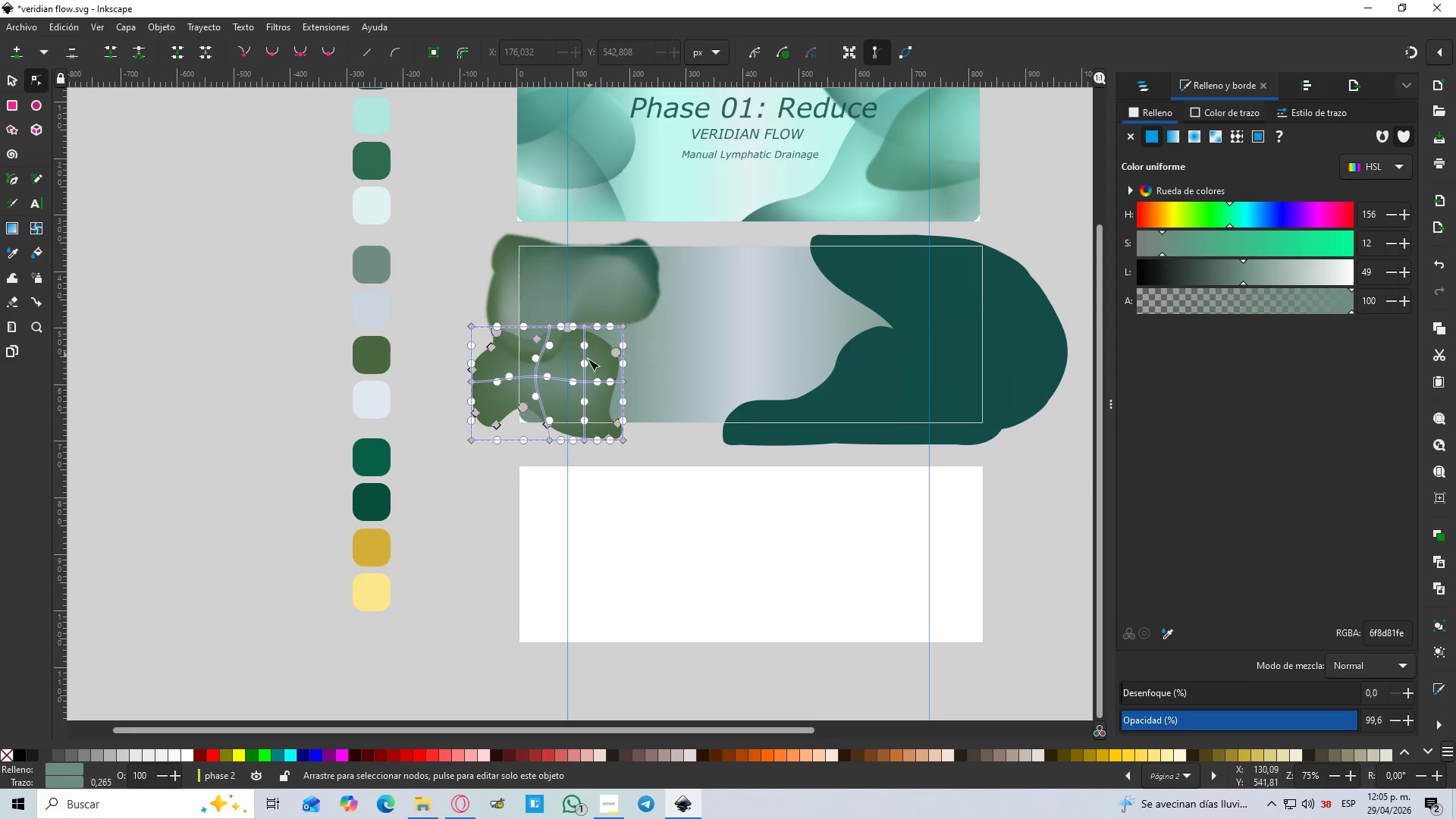 
hold_key(key=ControlLeft, duration=1.05)
left_click([719, 461])
 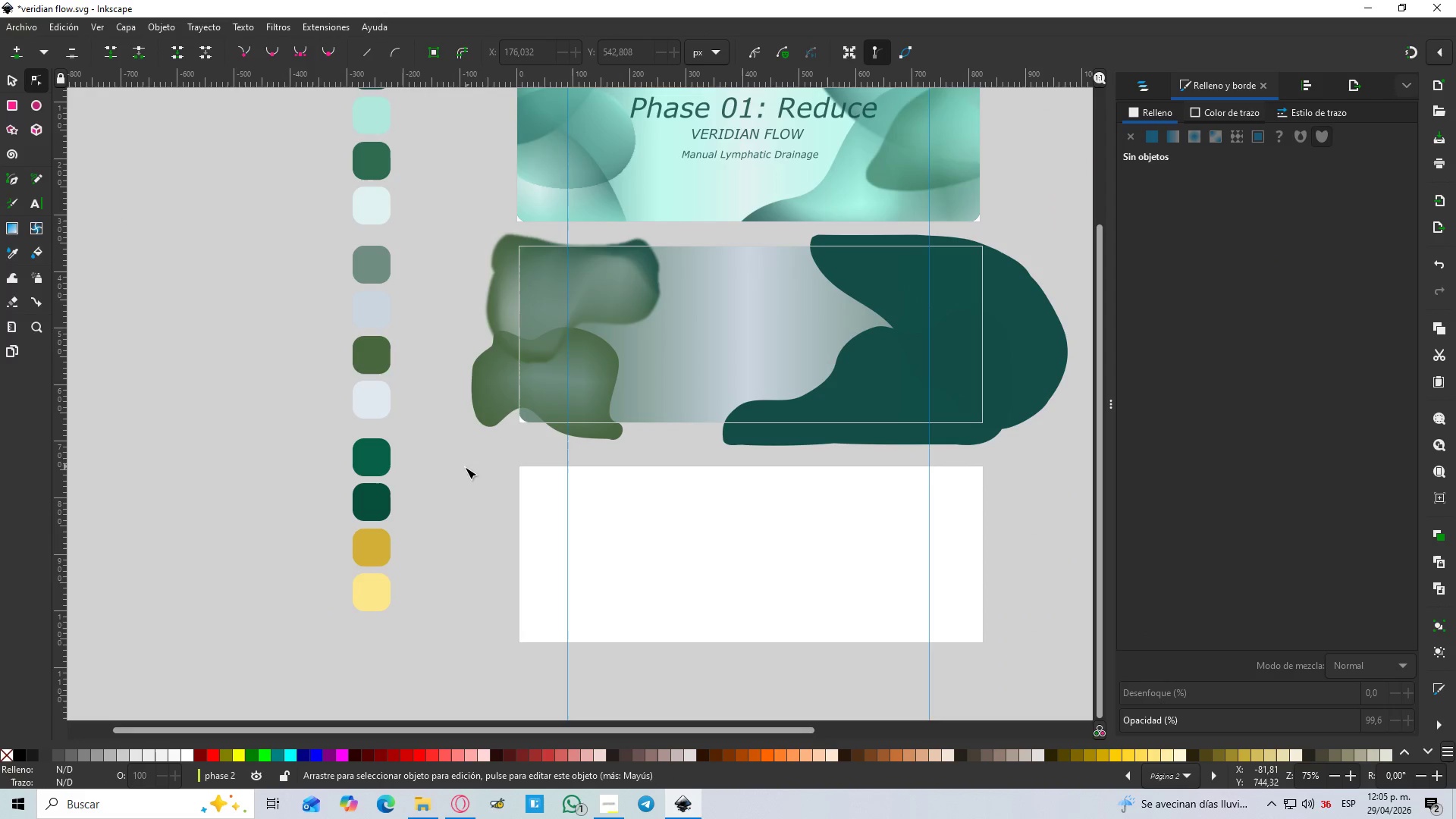 
hold_key(key=ControlLeft, duration=0.91)
scroll: coordinate [494, 465], scroll_direction: up, amount: 2.0
 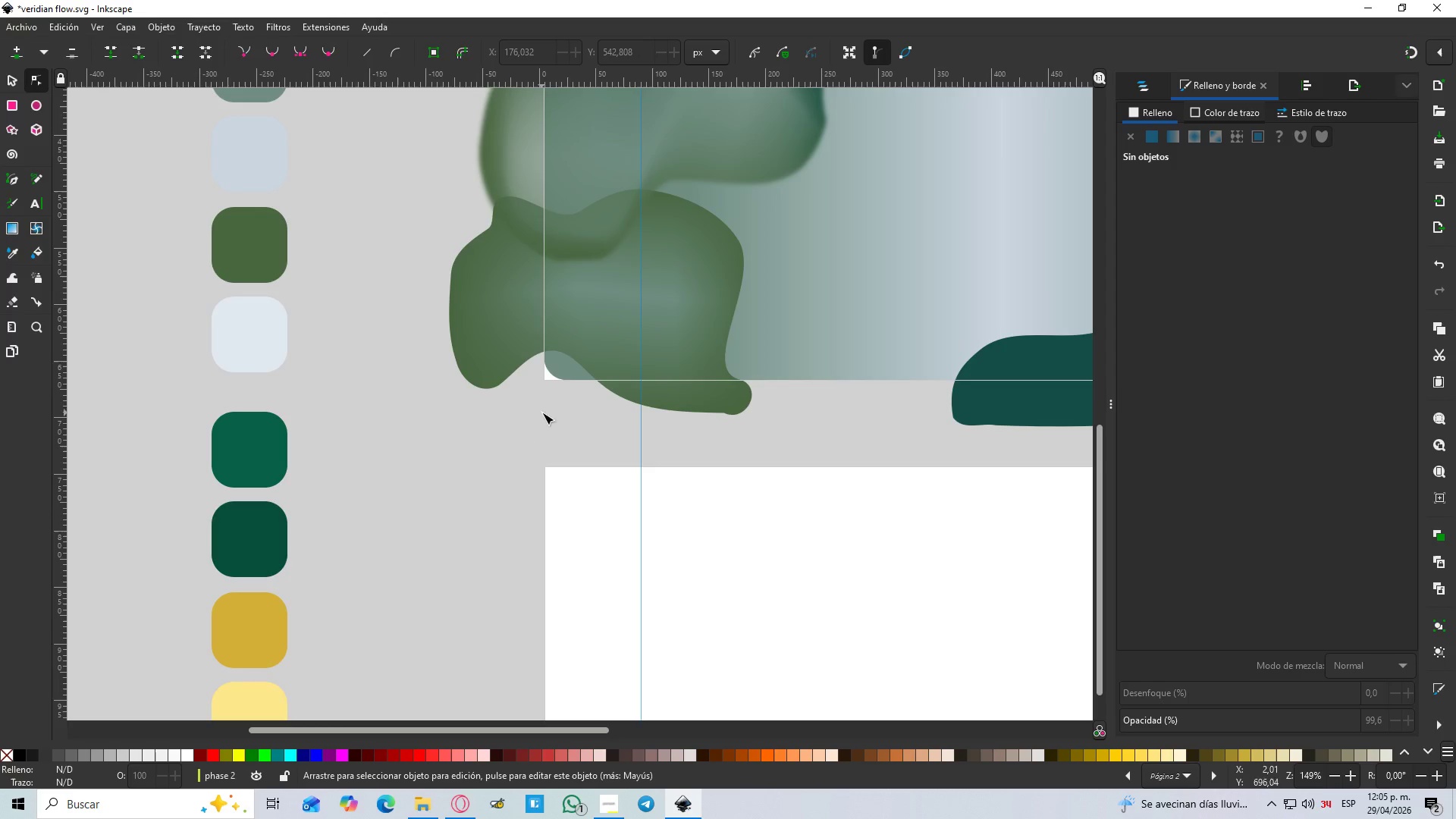 
hold_key(key=ControlLeft, duration=1.22)
 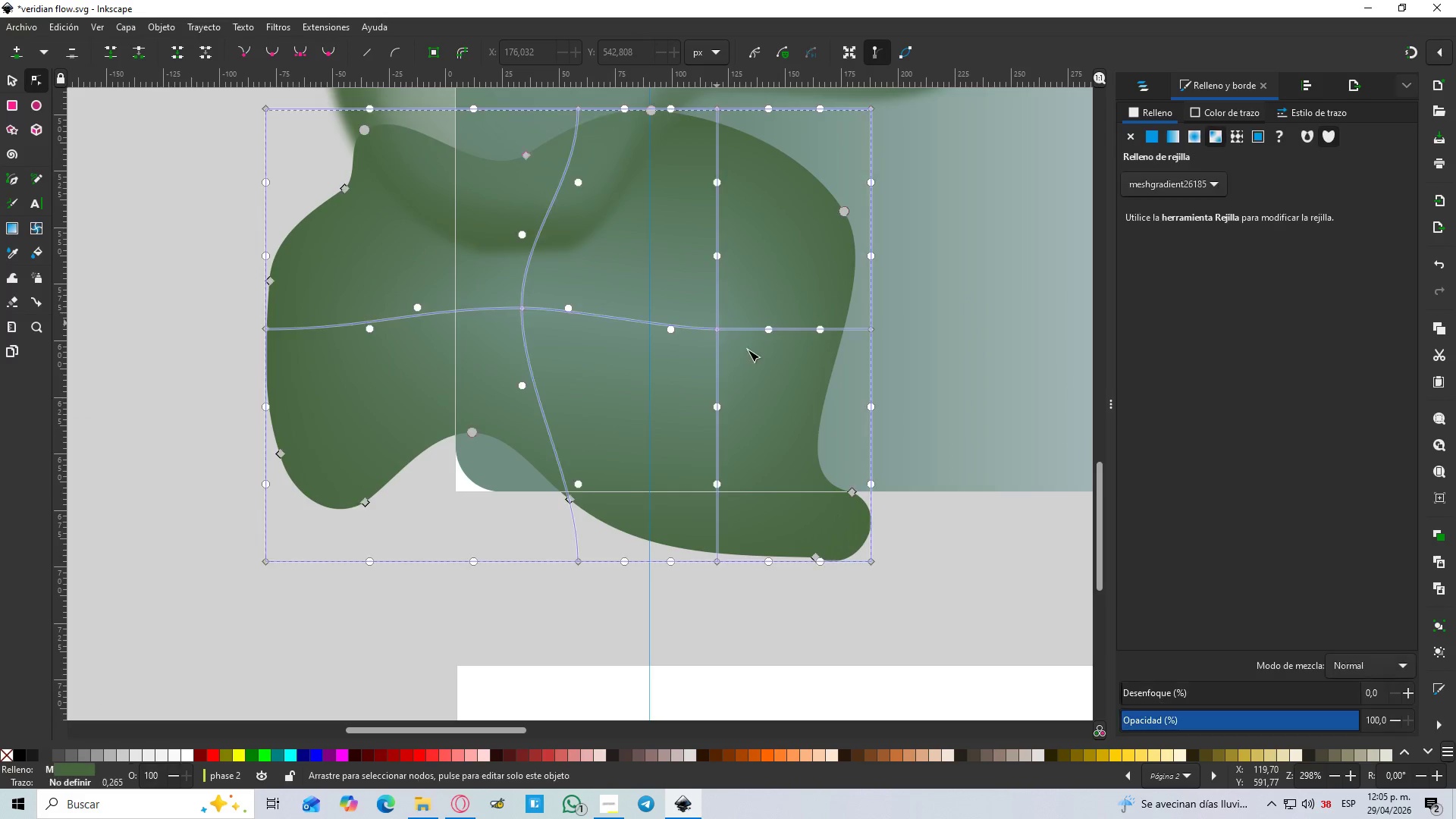 
left_click([717, 322])
 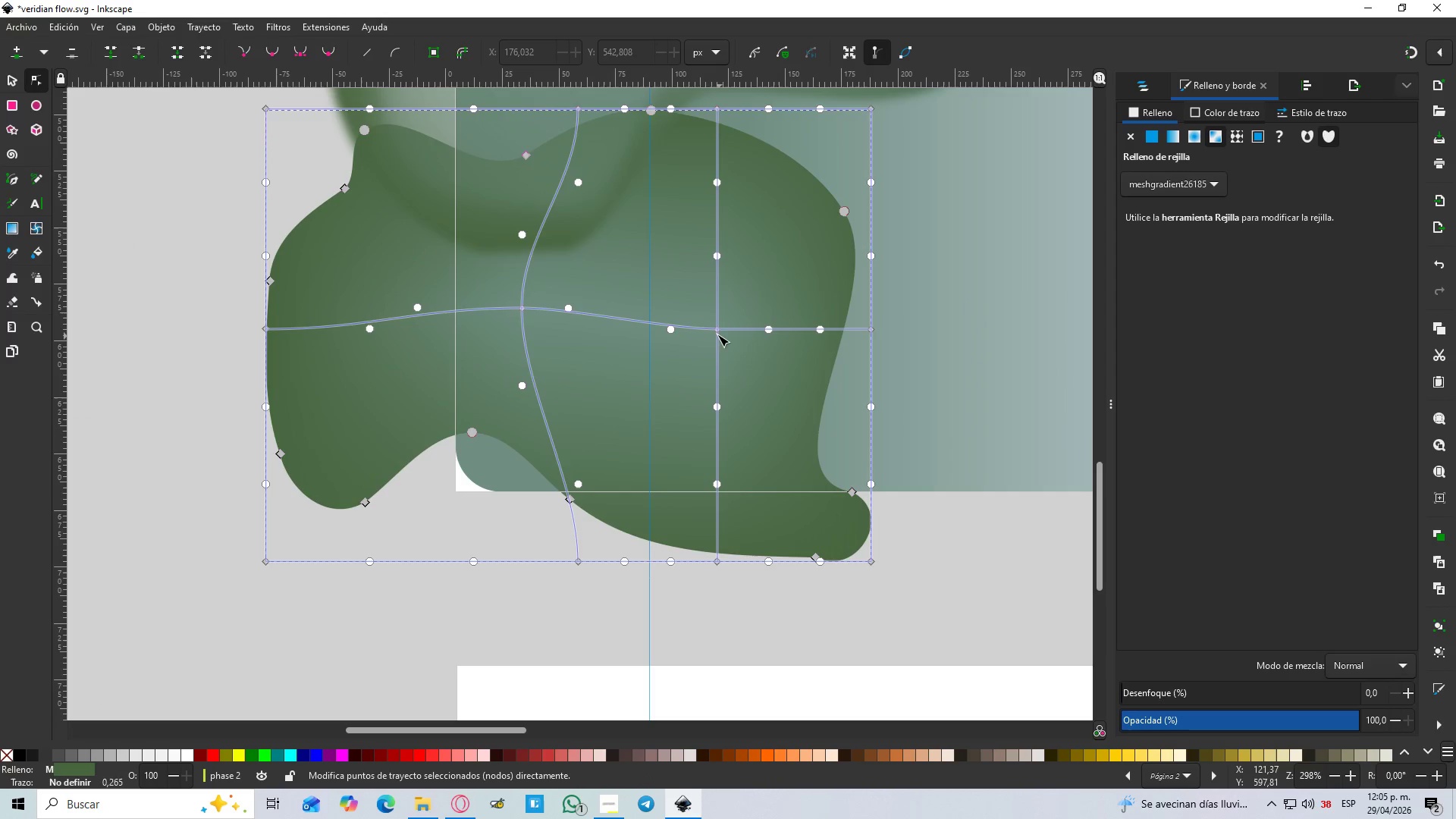 
scroll: coordinate [632, 269], scroll_direction: up, amount: 2.0
 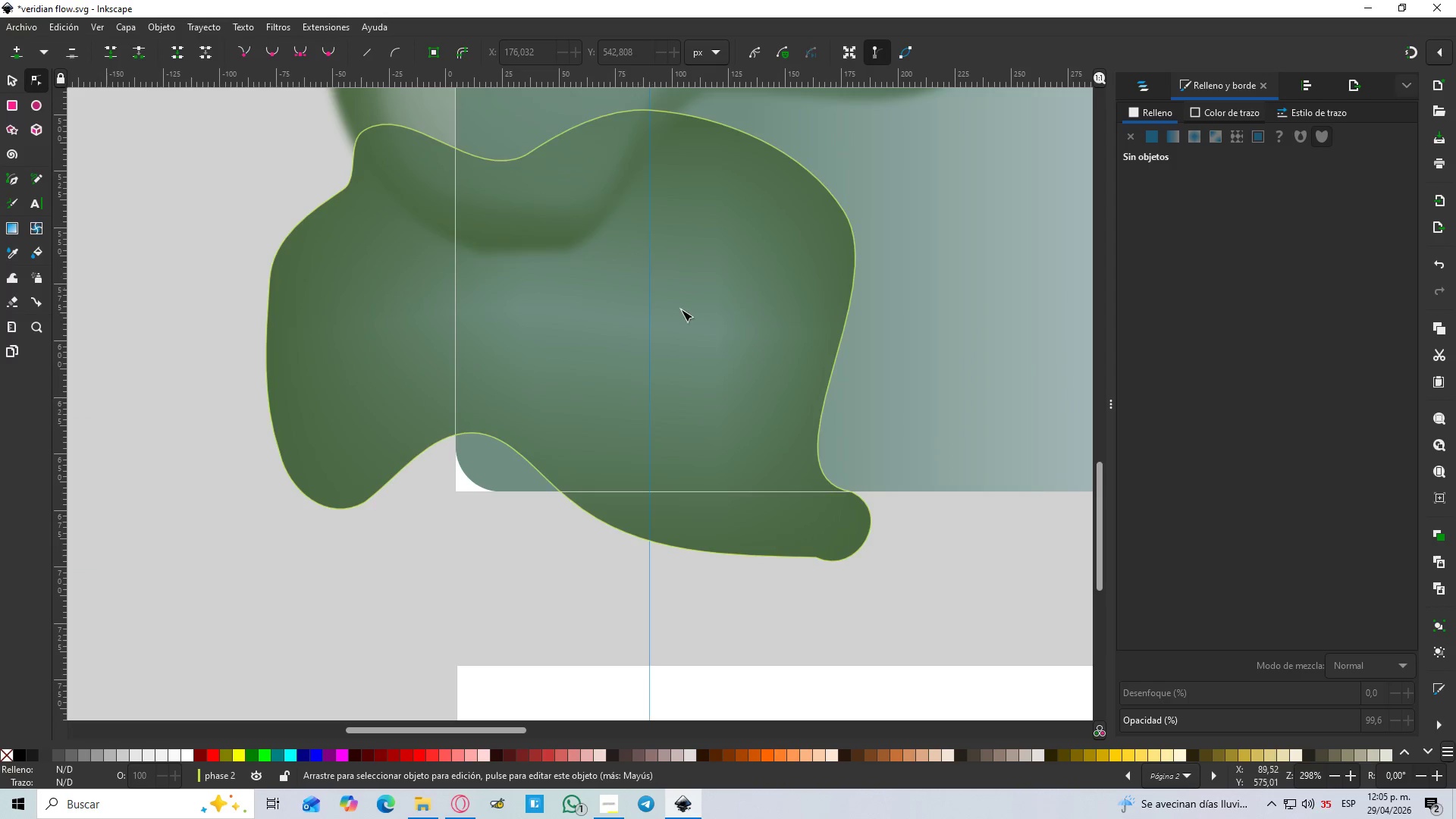 
left_click([716, 333])
 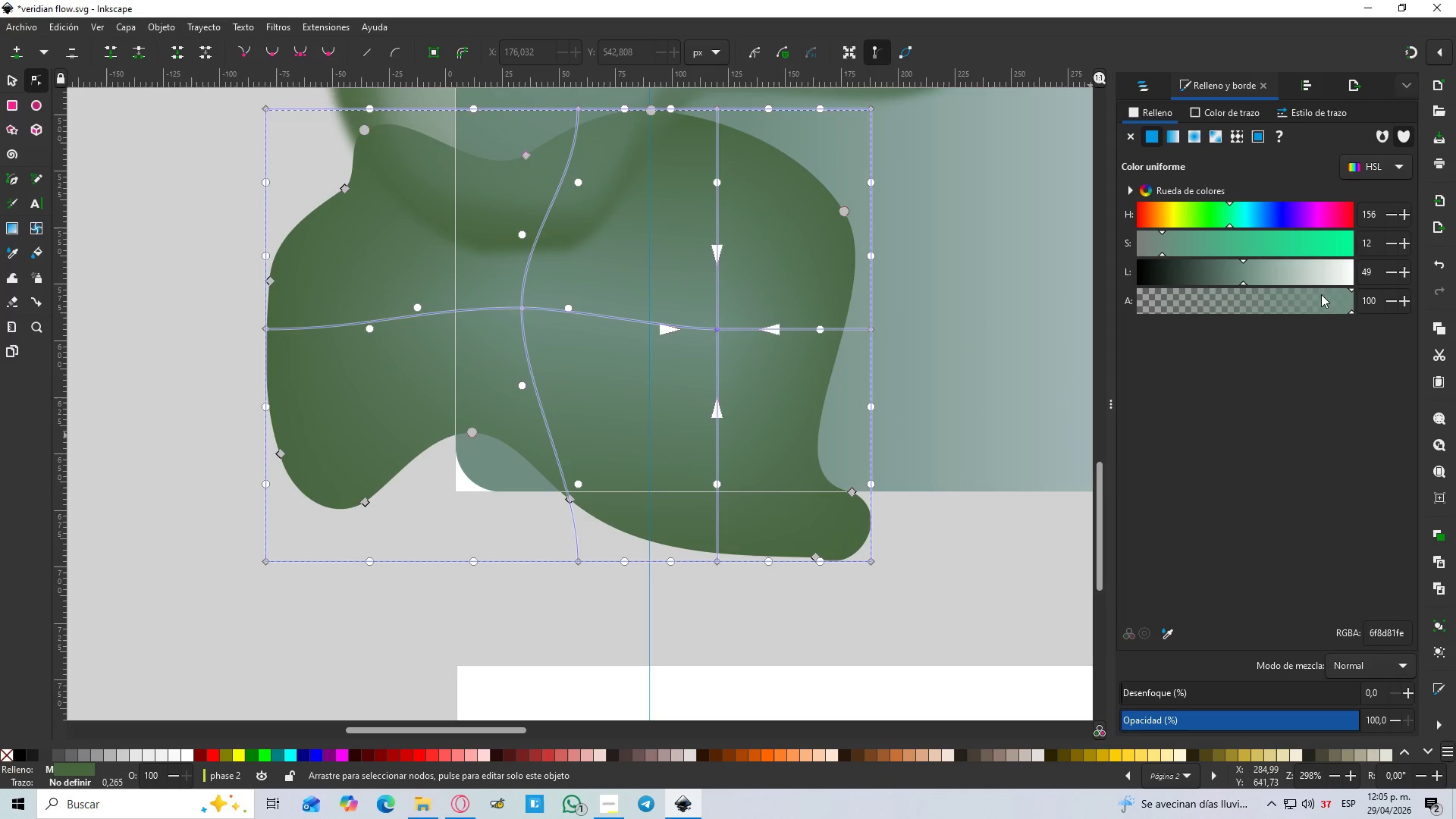 
left_click_drag(start_coordinate=[1331, 302], to_coordinate=[1260, 300])
 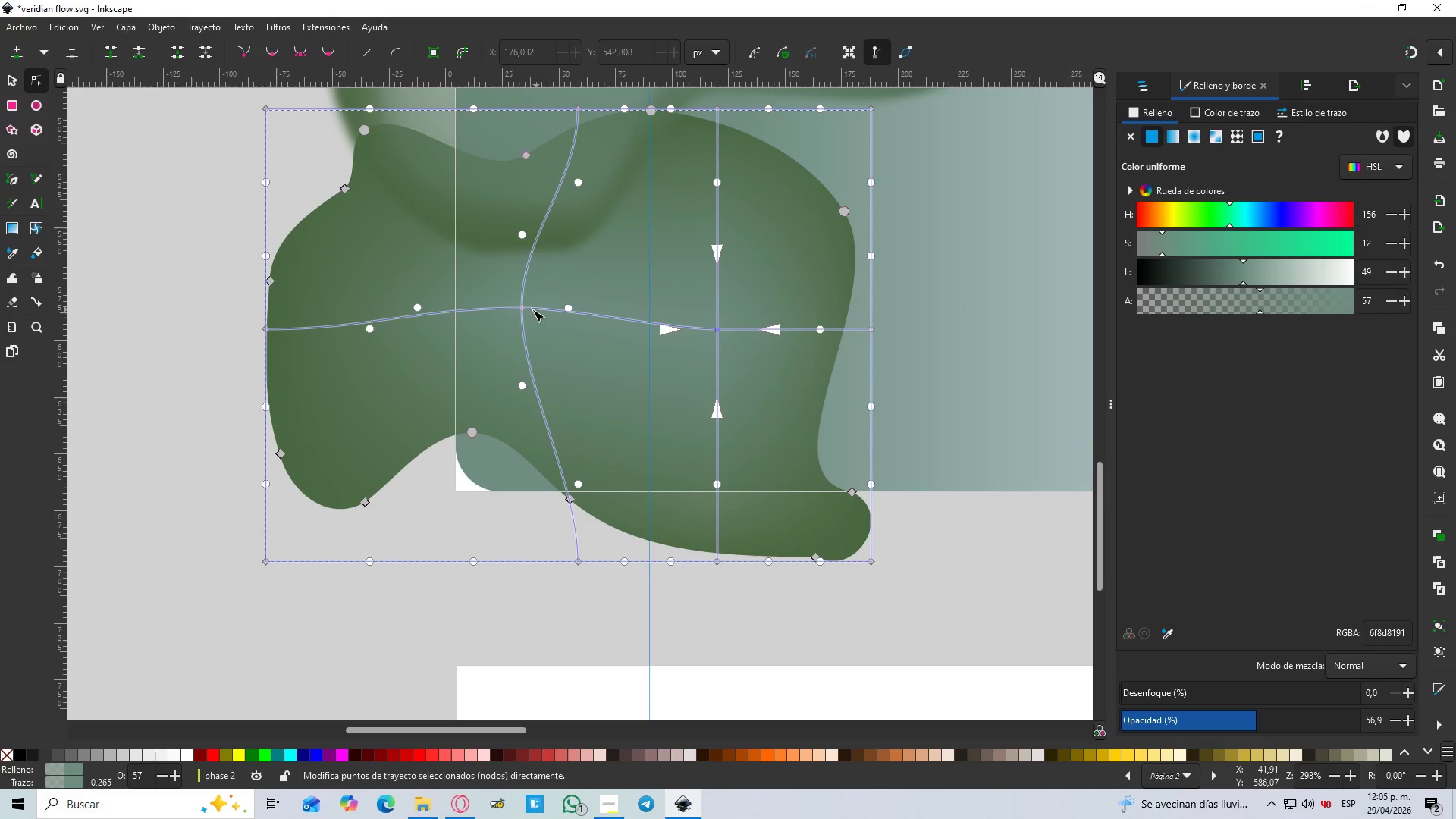 
left_click([526, 309])
 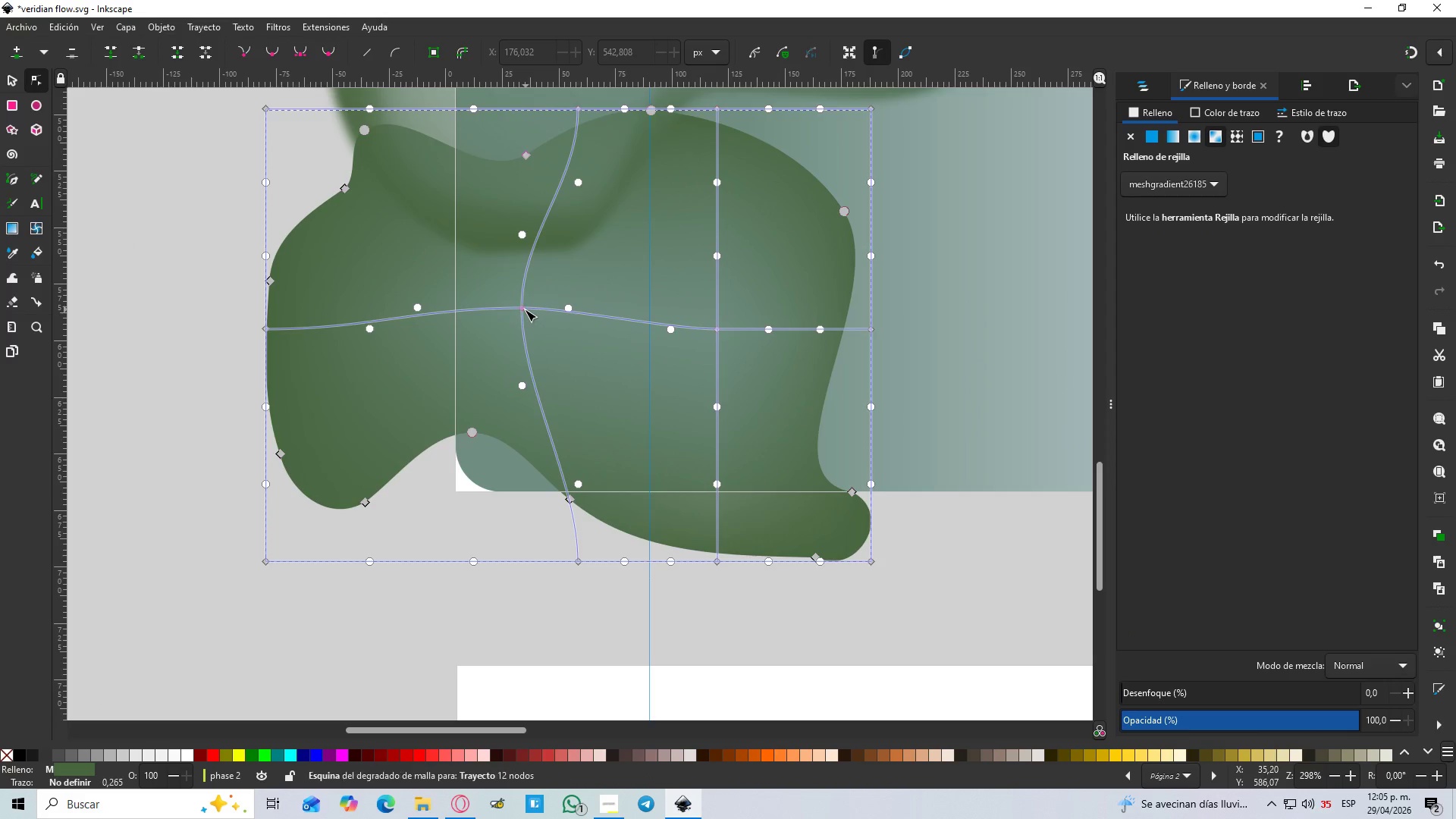 
left_click_drag(start_coordinate=[524, 309], to_coordinate=[1273, 304])
 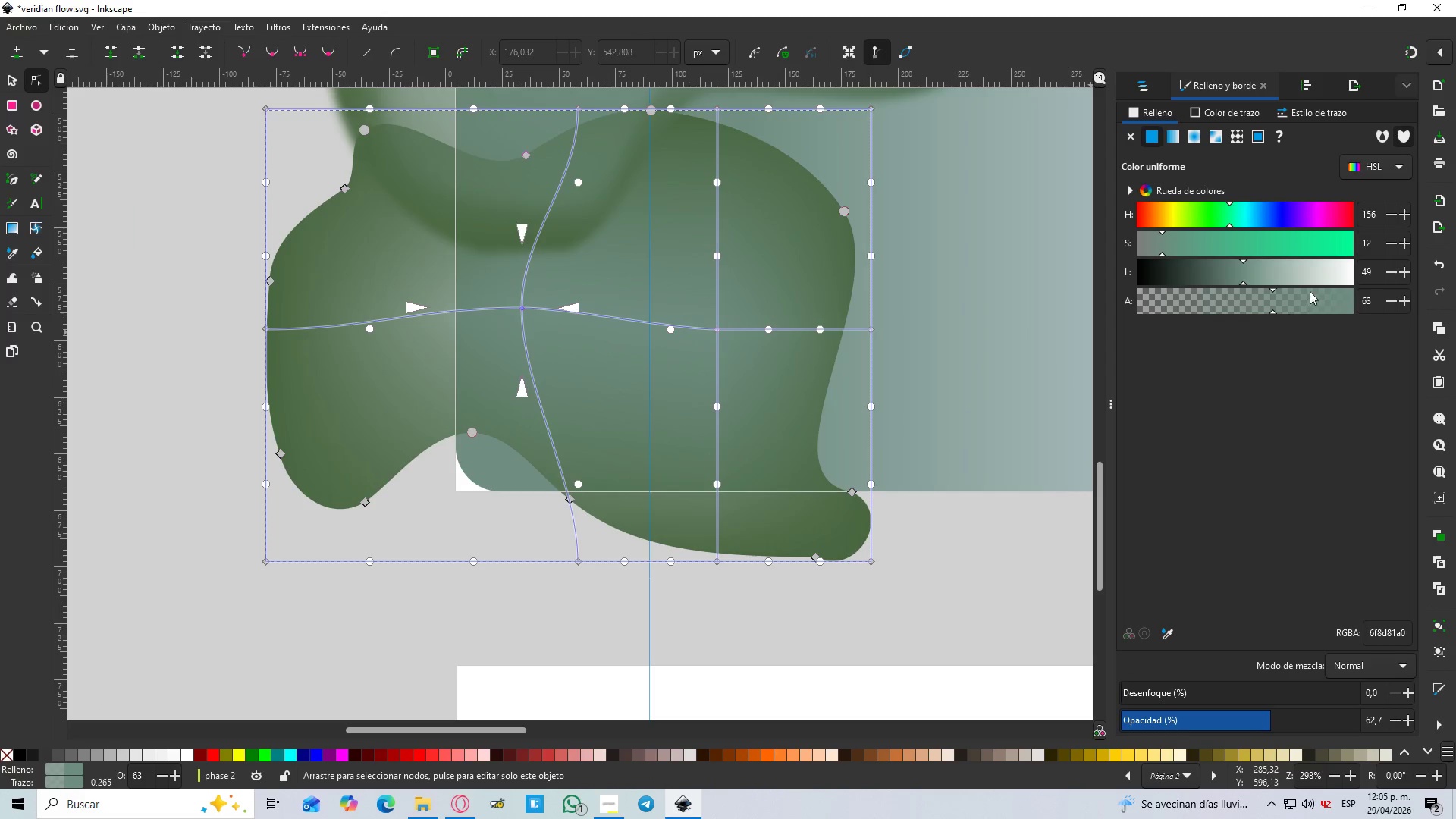 
left_click_drag(start_coordinate=[1273, 306], to_coordinate=[1241, 301])
 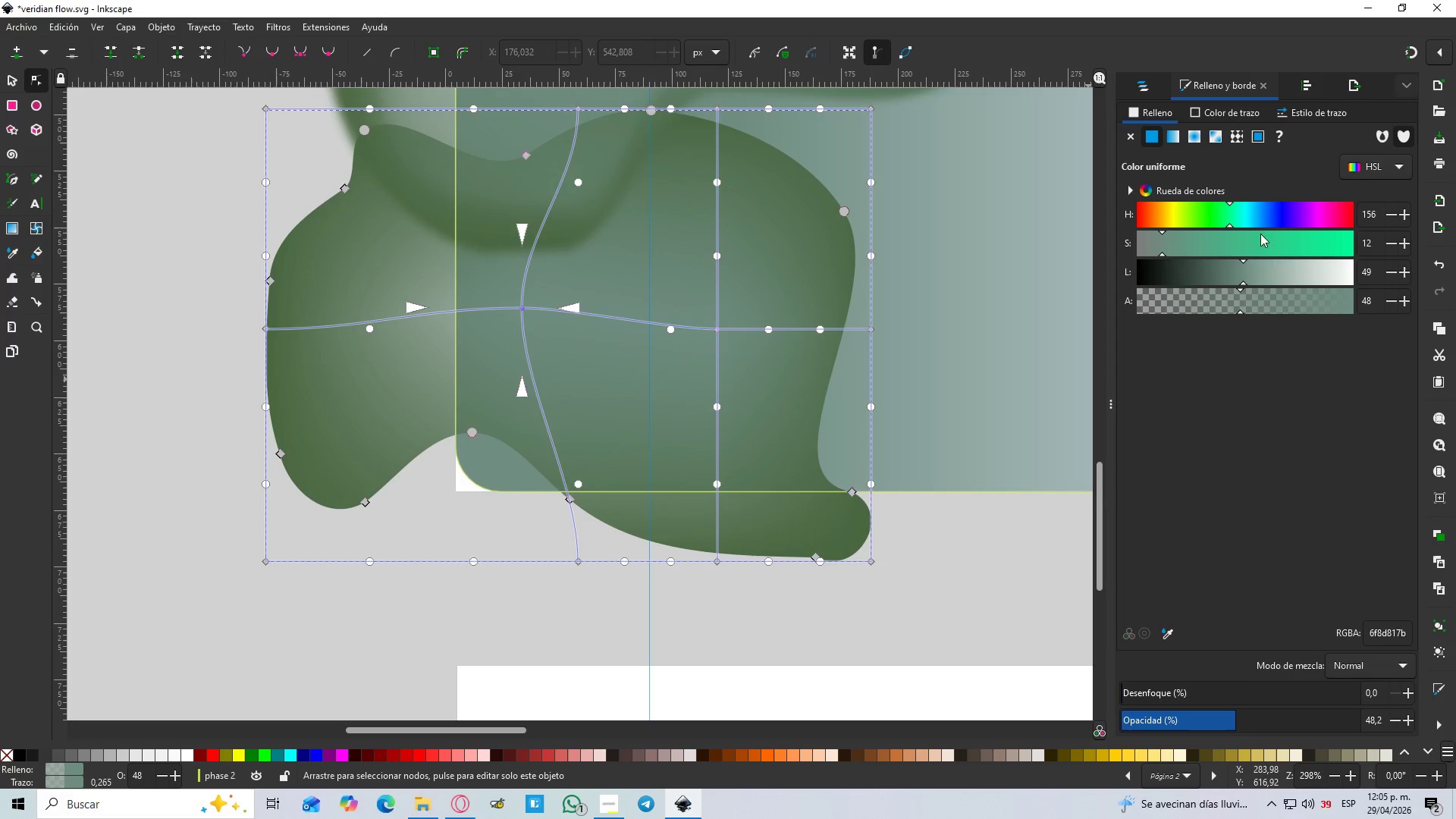 
left_click_drag(start_coordinate=[1261, 273], to_coordinate=[1302, 271])
 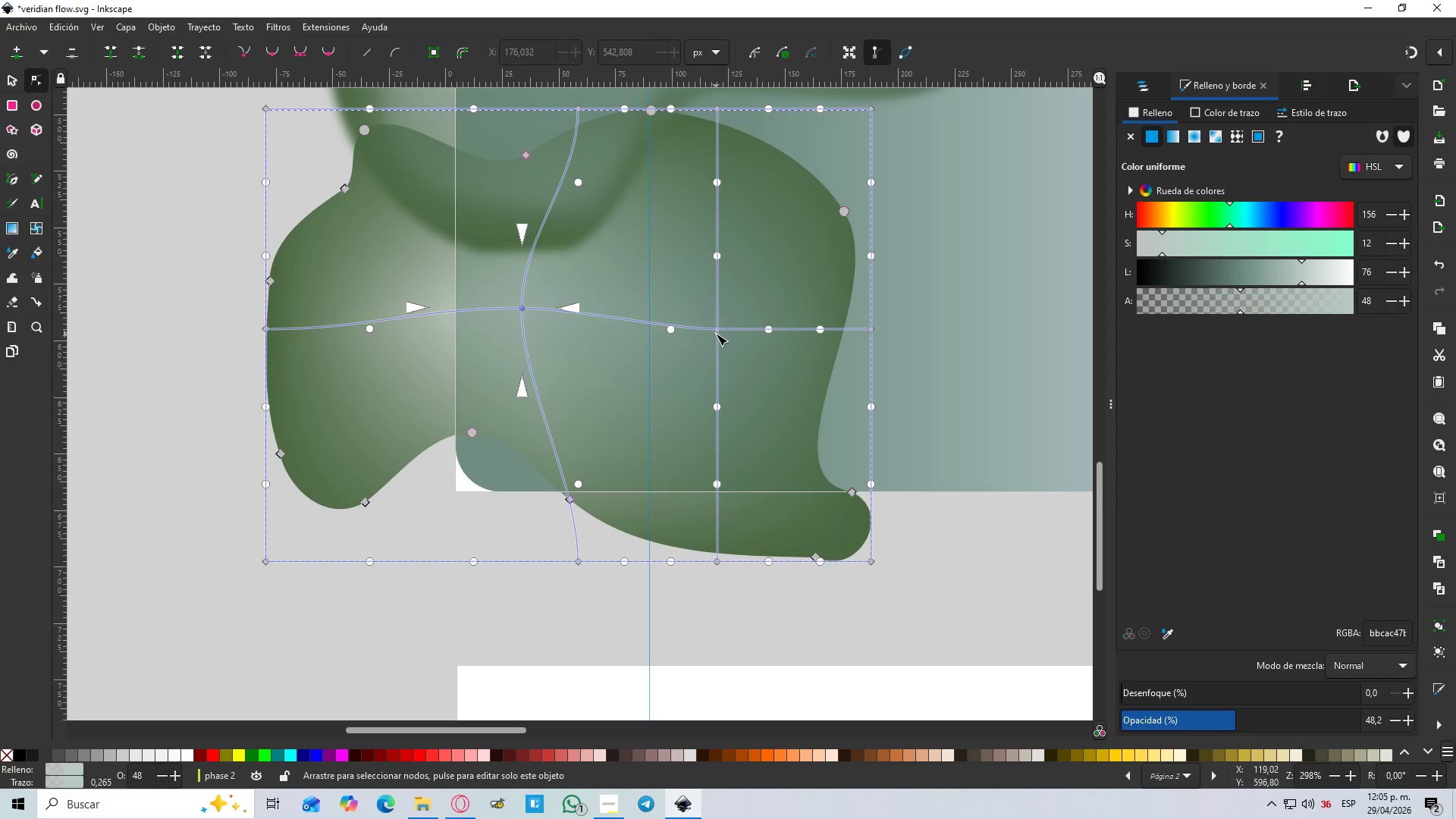 
left_click([718, 332])
 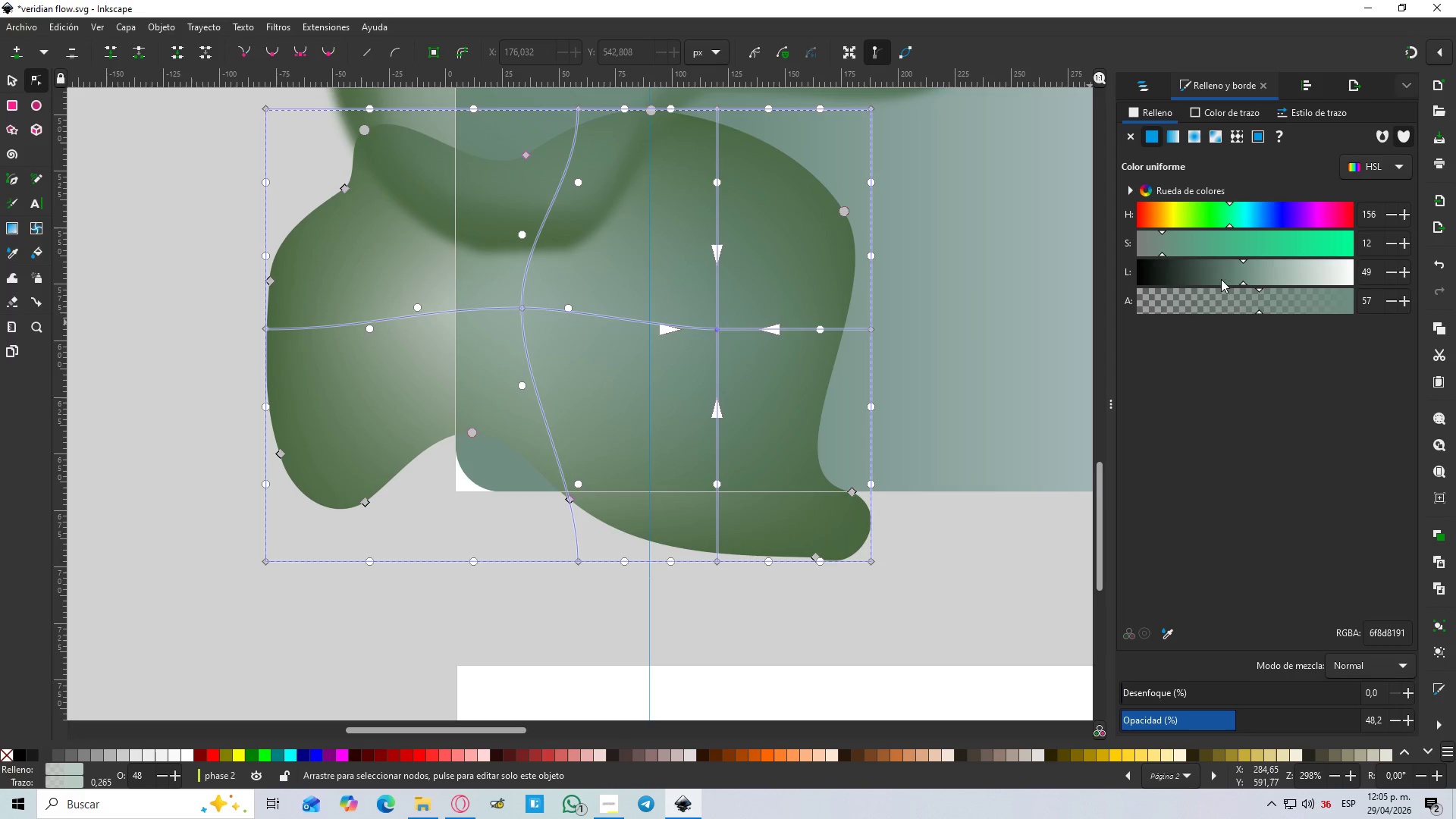 
left_click_drag(start_coordinate=[1246, 272], to_coordinate=[1287, 270])
 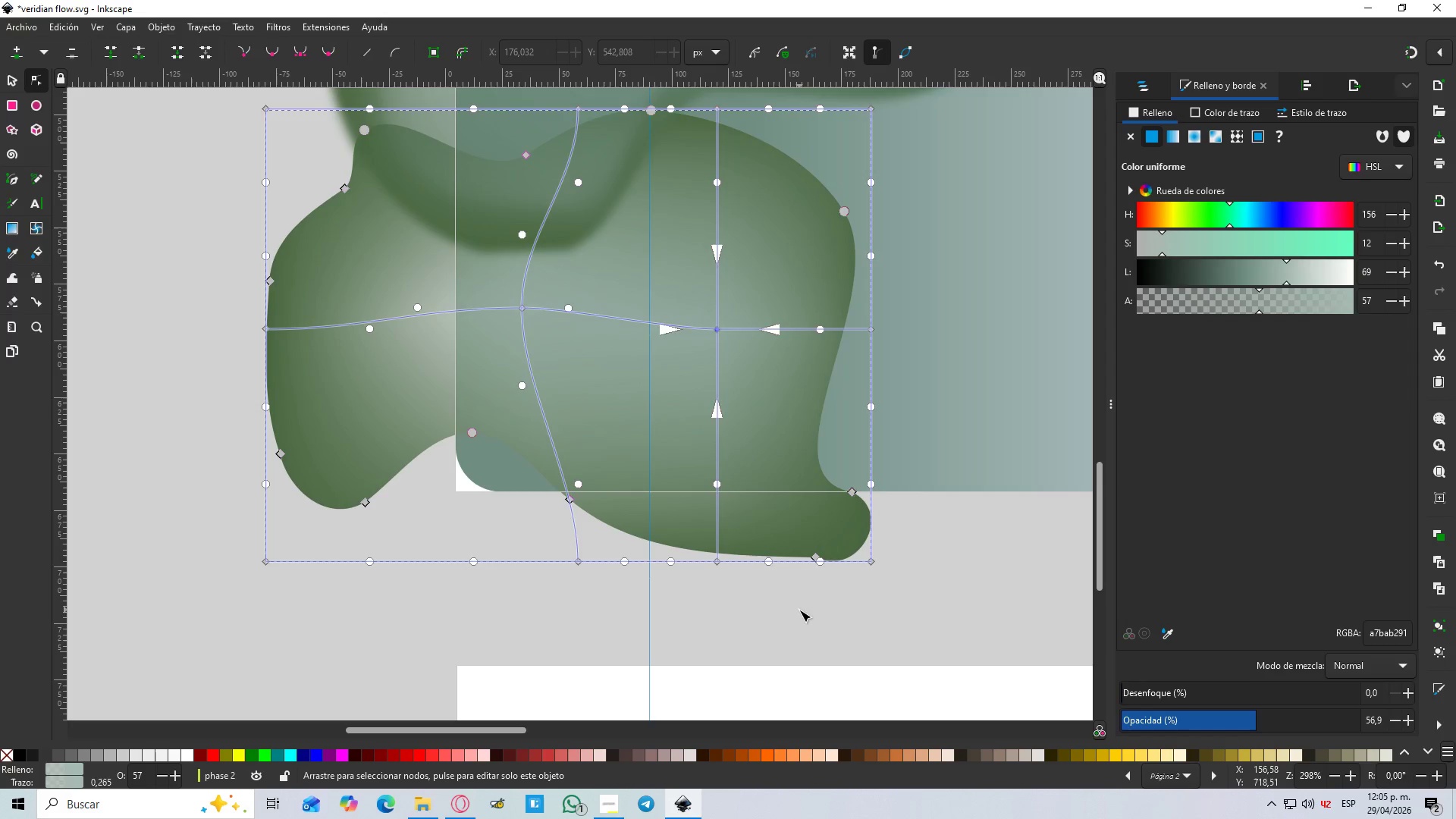 
hold_key(key=ControlLeft, duration=0.92)
scroll: coordinate [824, 527], scroll_direction: down, amount: 4.0
 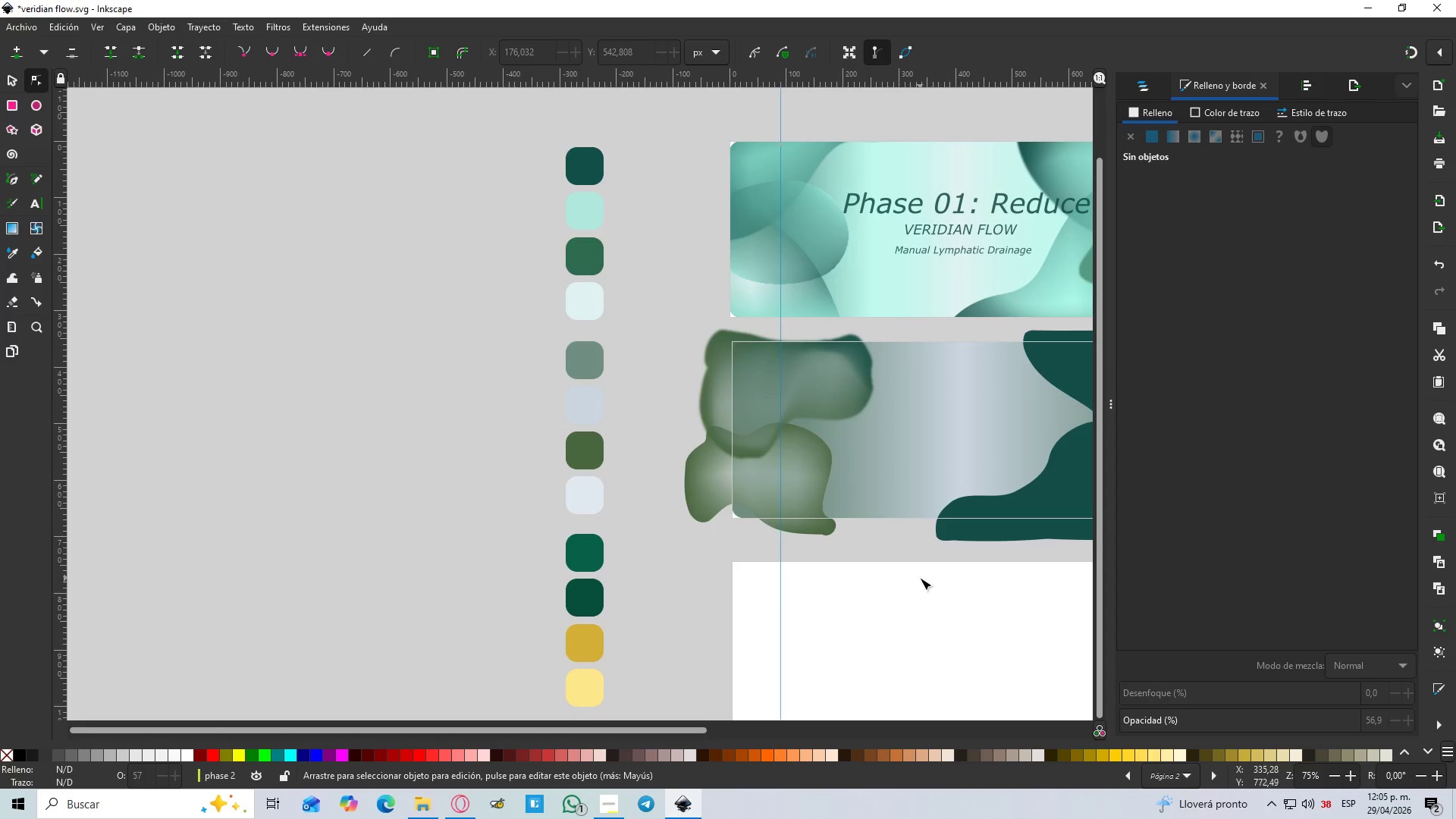 
hold_key(key=Space, duration=0.73)
 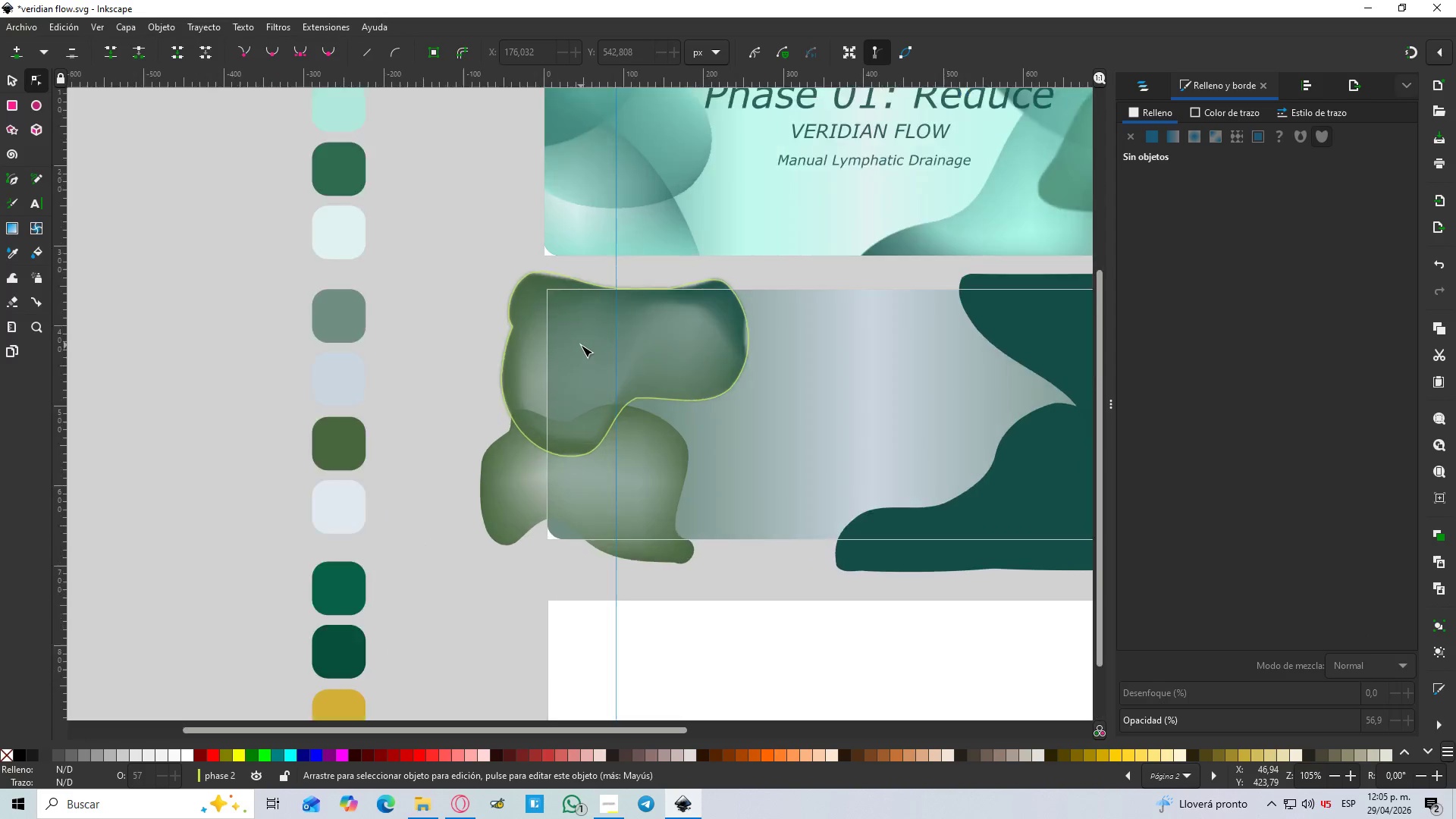 
left_click_drag(start_coordinate=[893, 585], to_coordinate=[766, 575])
 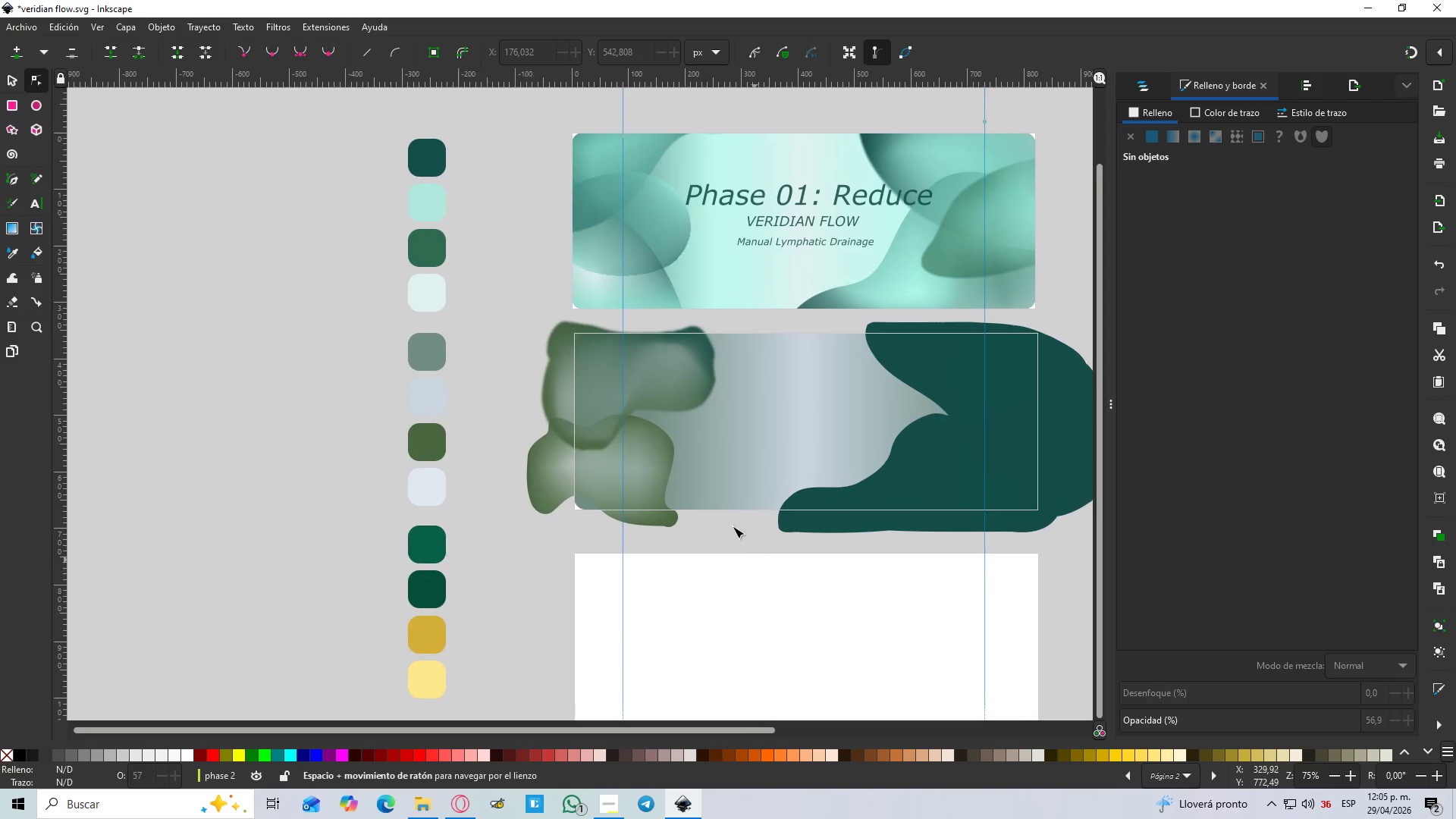 
hold_key(key=ControlLeft, duration=0.69)
scroll: coordinate [581, 345], scroll_direction: up, amount: 2.0
 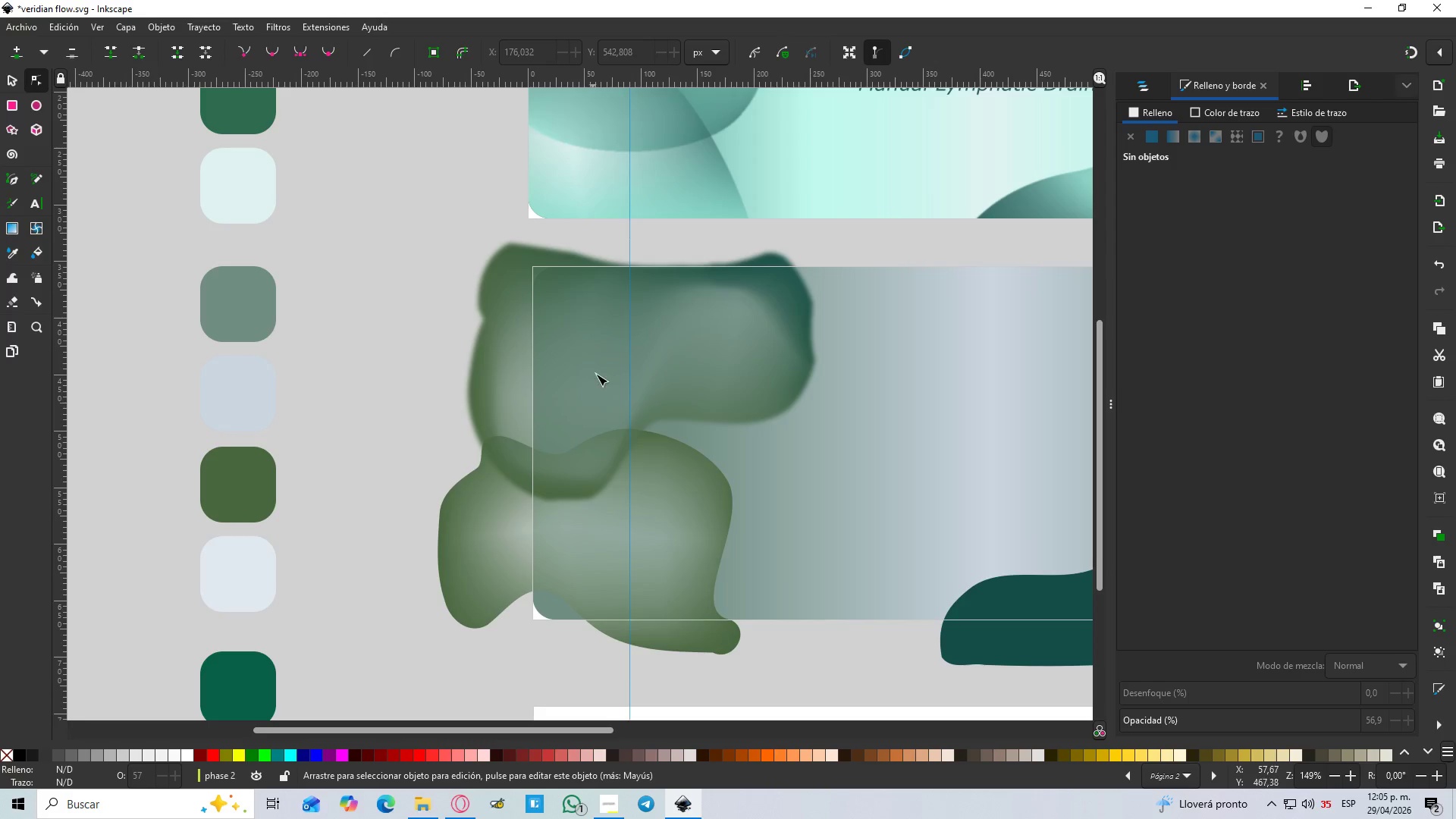 
left_click([433, 443])
 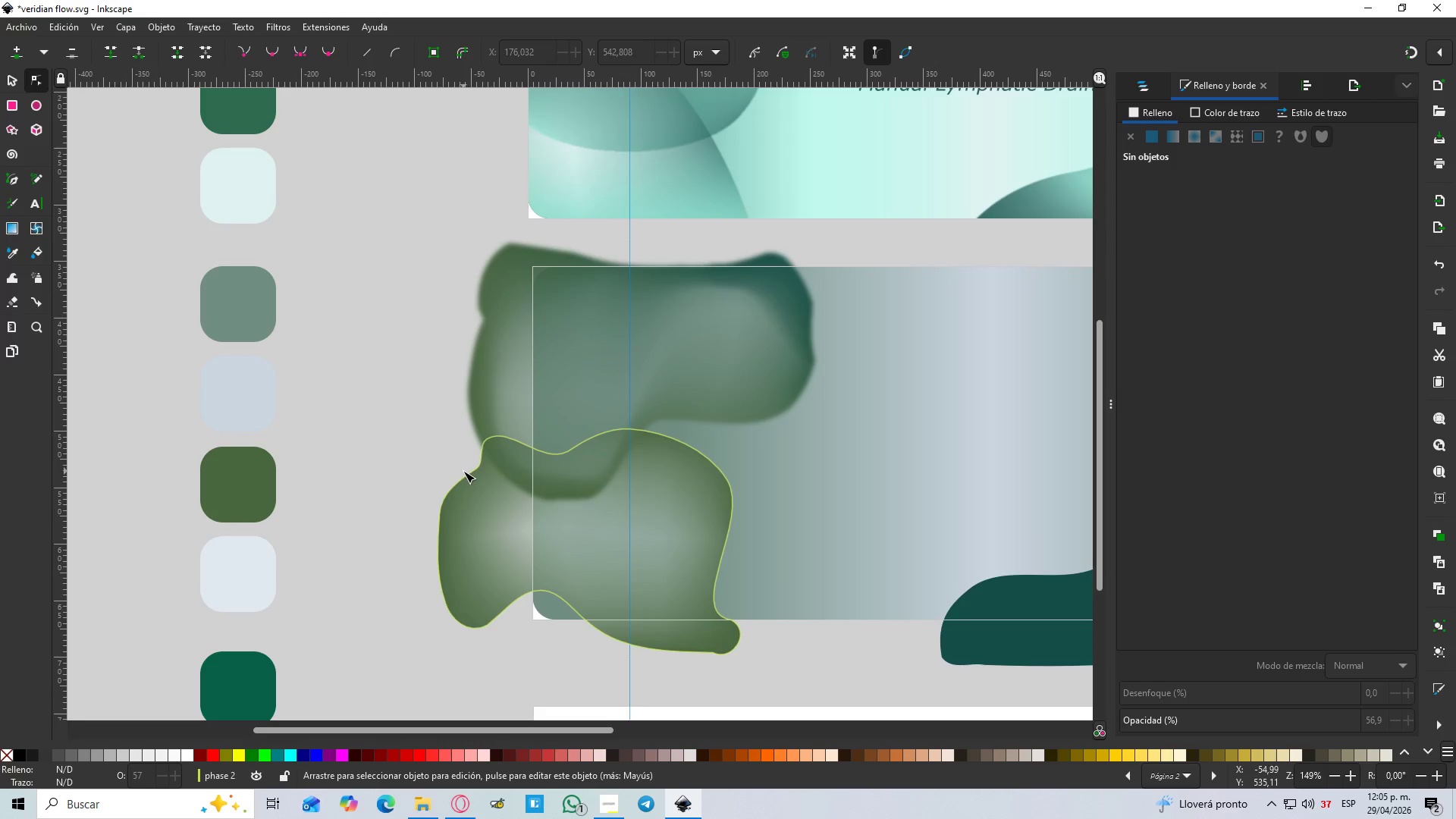 
key(P)
 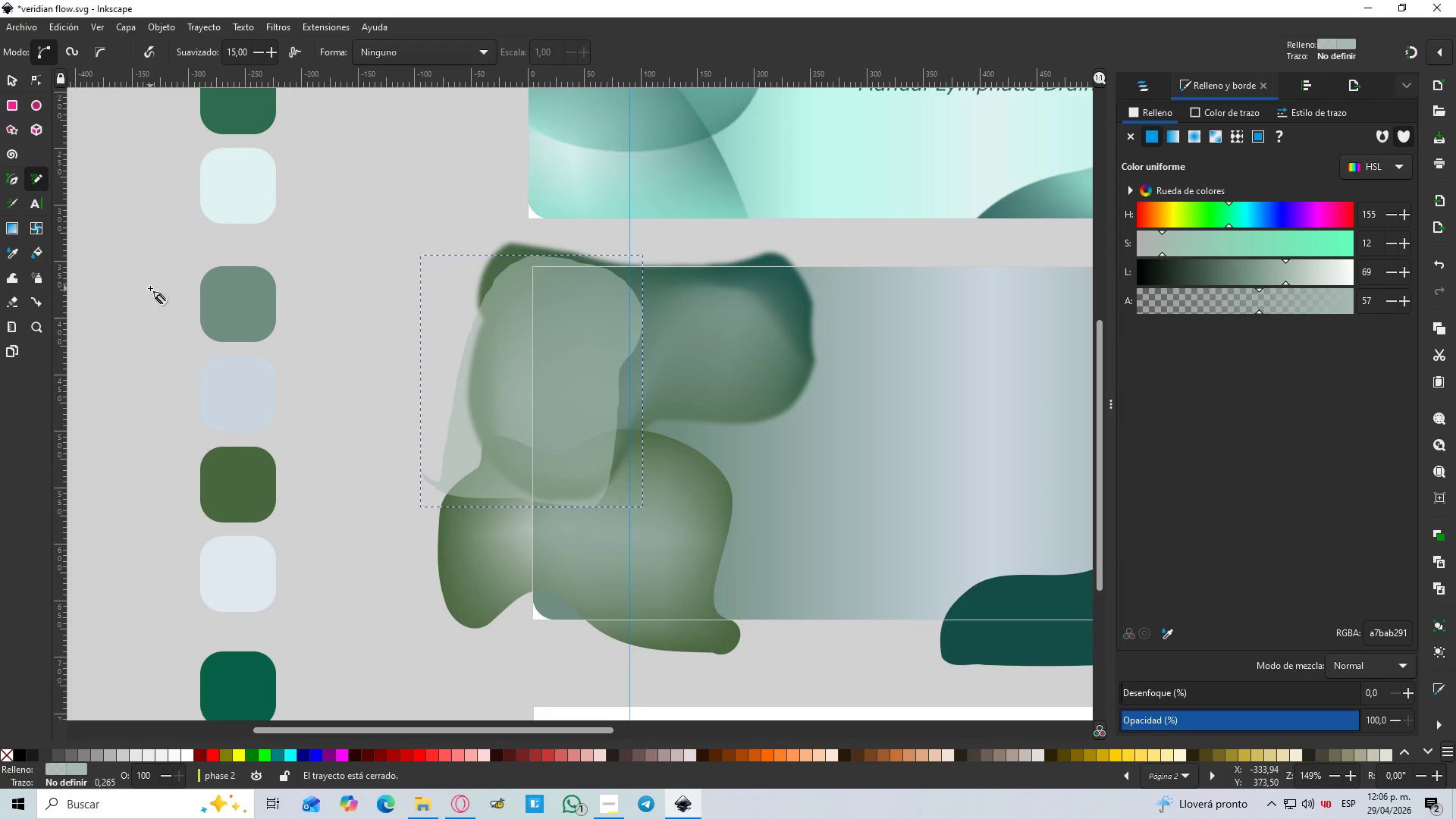 
wait(7.64)
 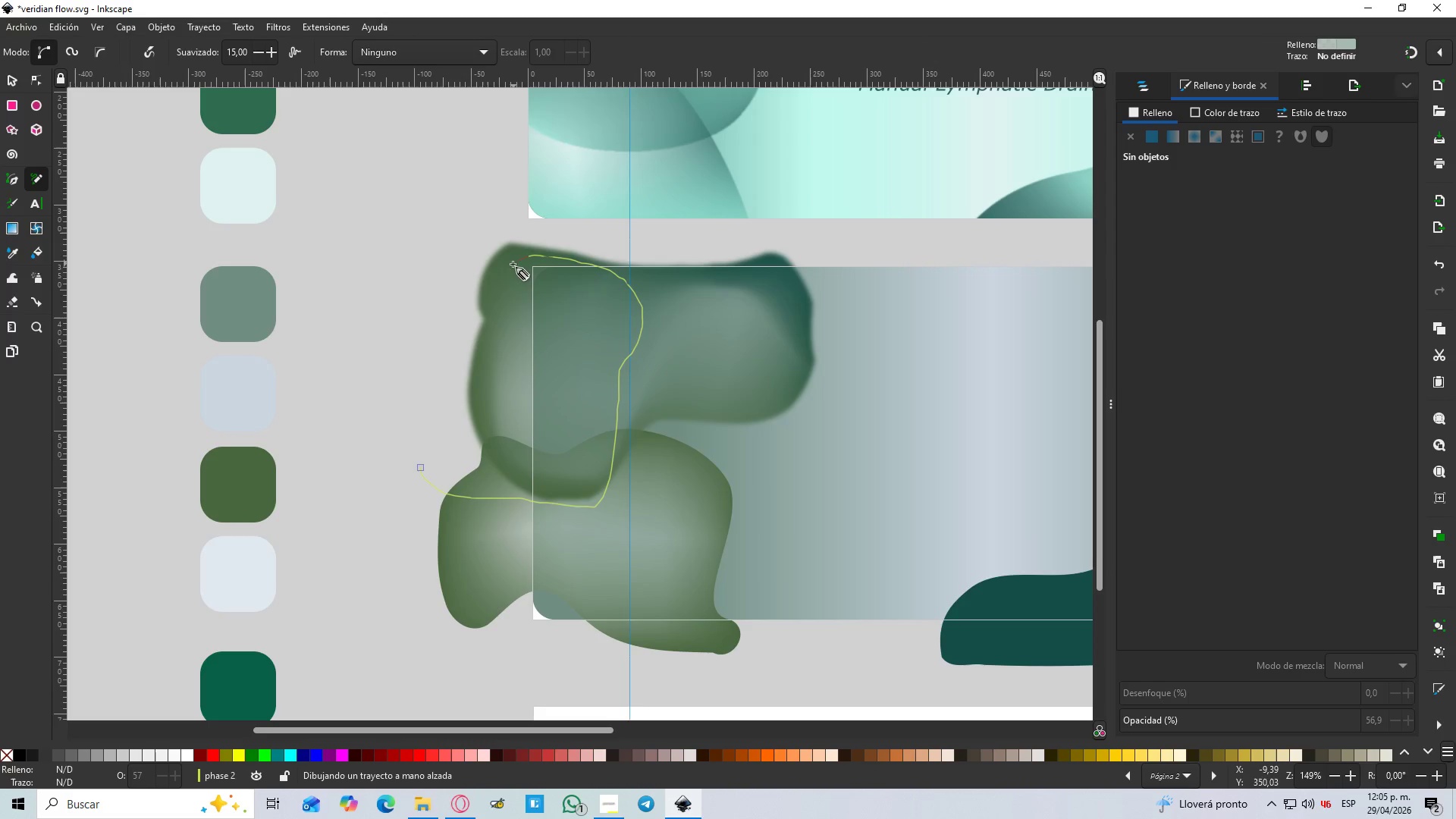 
left_click_drag(start_coordinate=[719, 384], to_coordinate=[723, 385])
 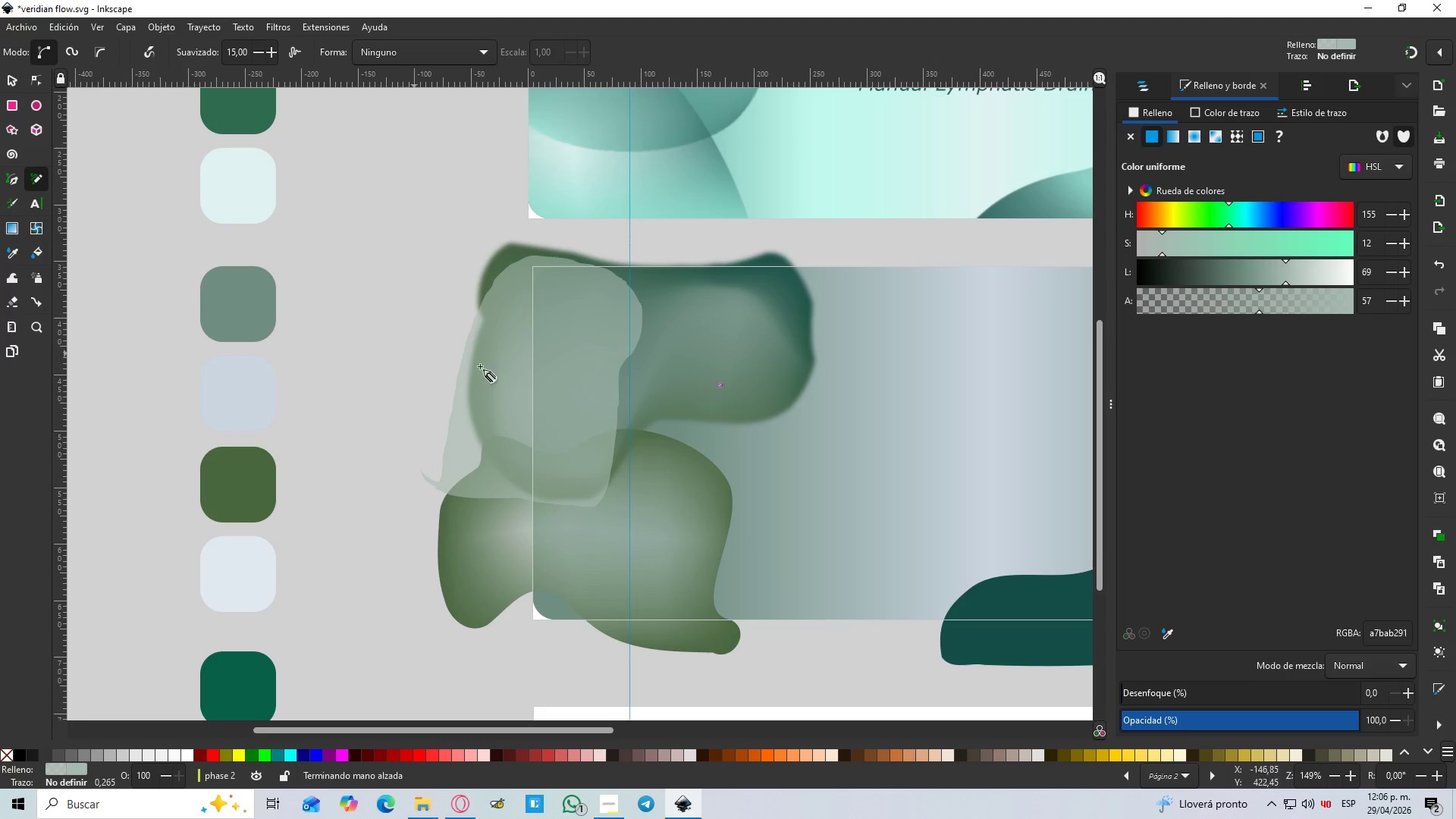 
key(Control+Z)
 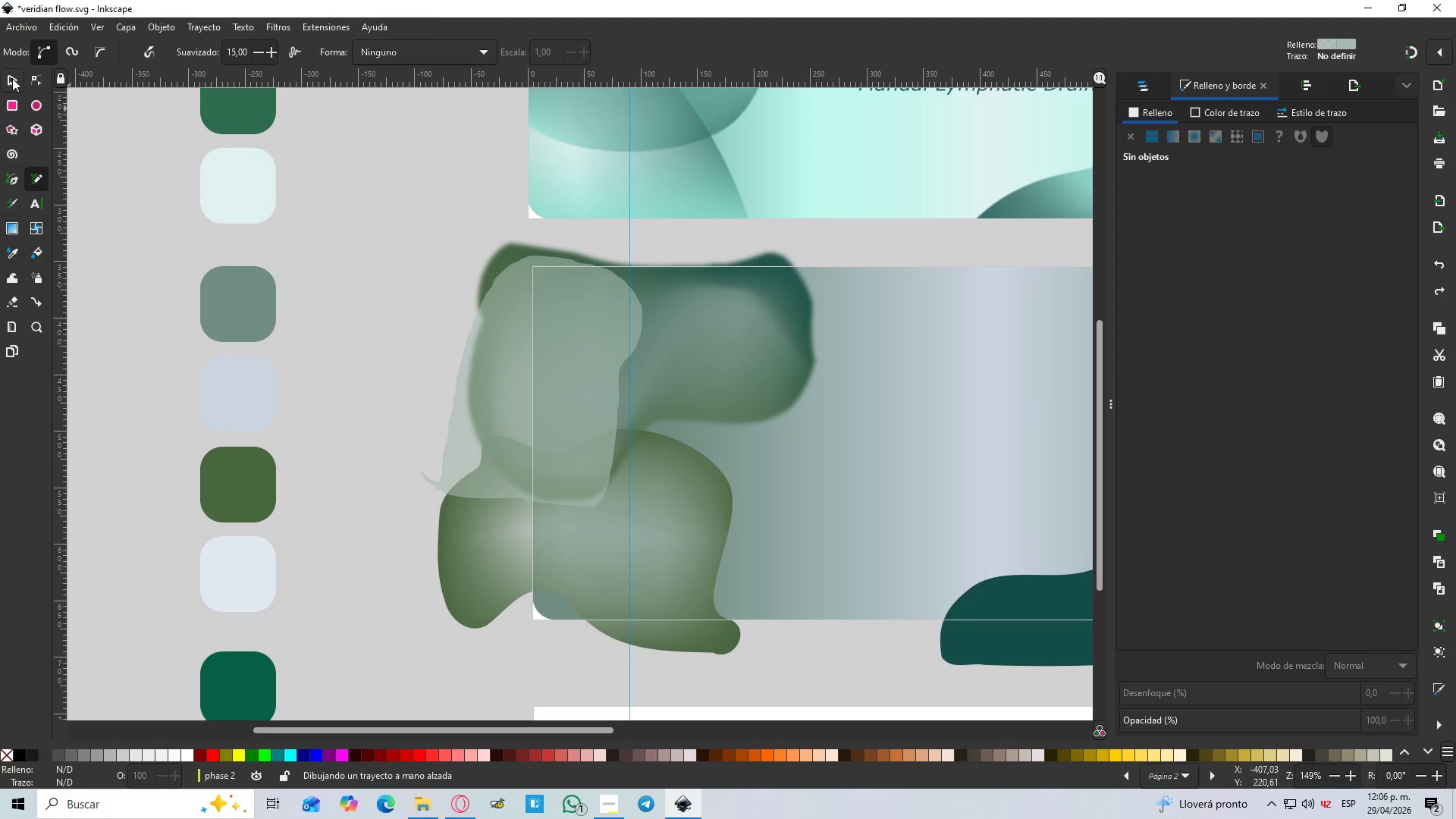 
left_click([29, 76])
 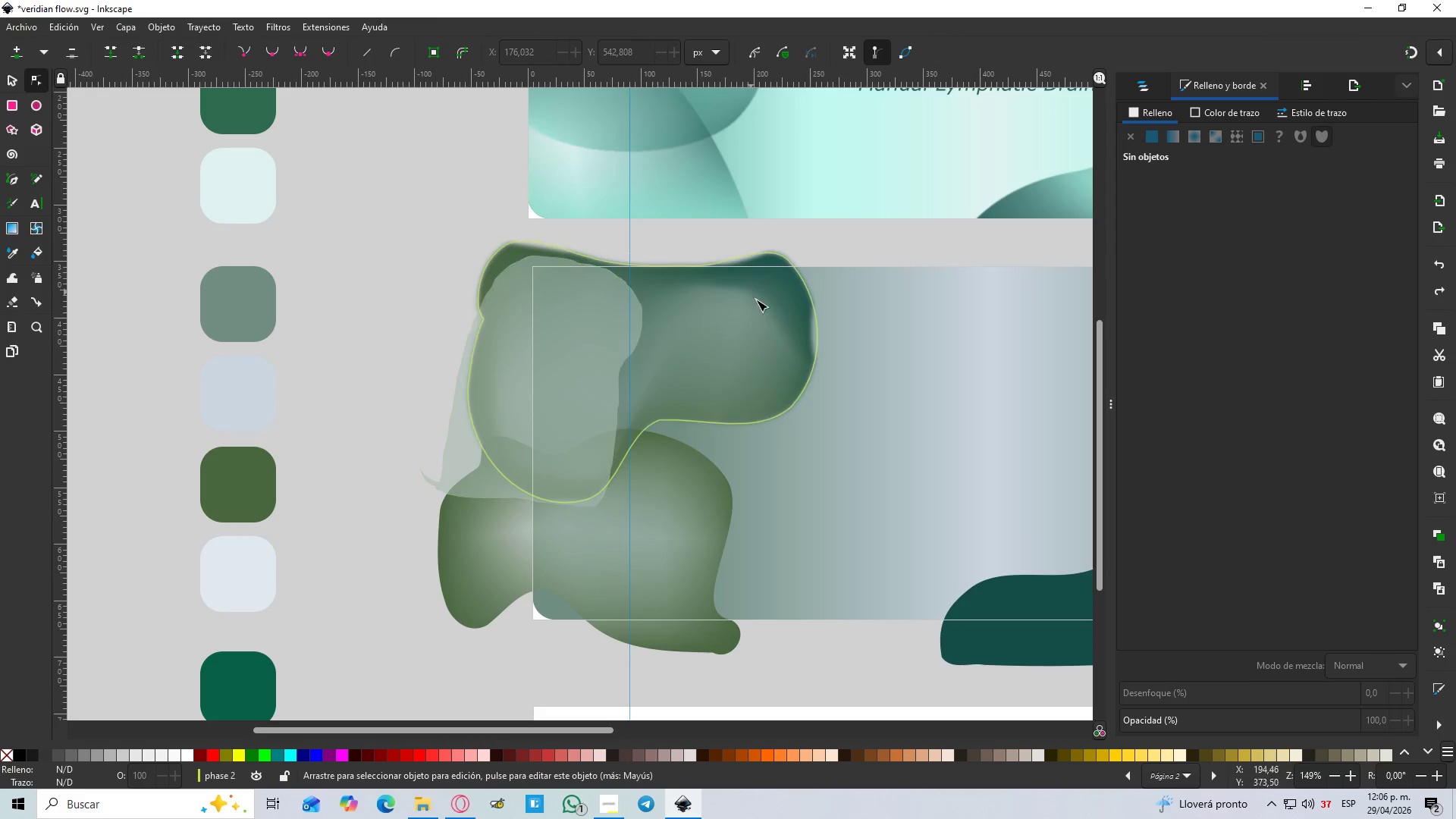 
left_click([786, 343])
 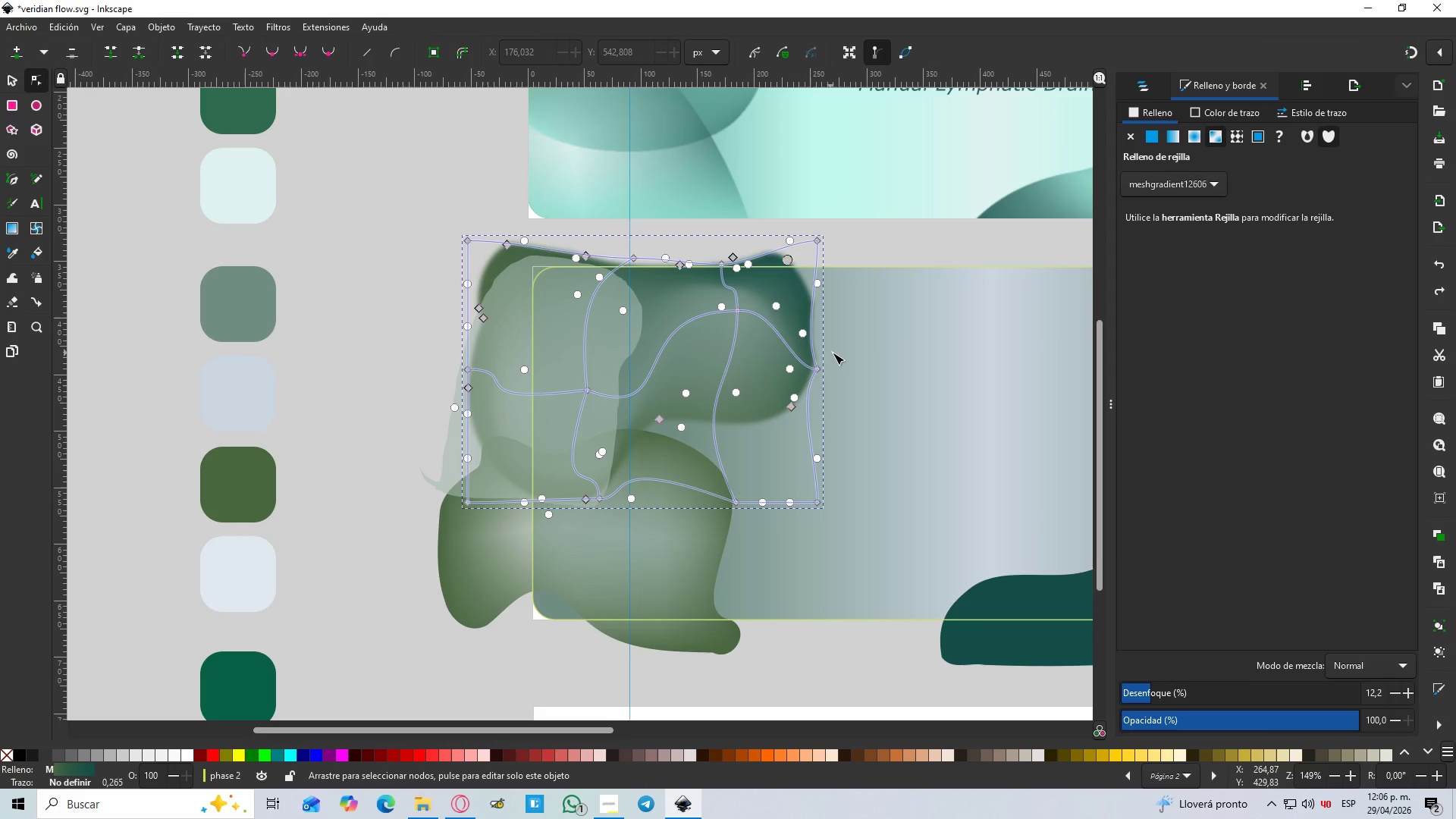 
hold_key(key=ControlLeft, duration=0.94)
scroll: coordinate [833, 350], scroll_direction: up, amount: 2.0
 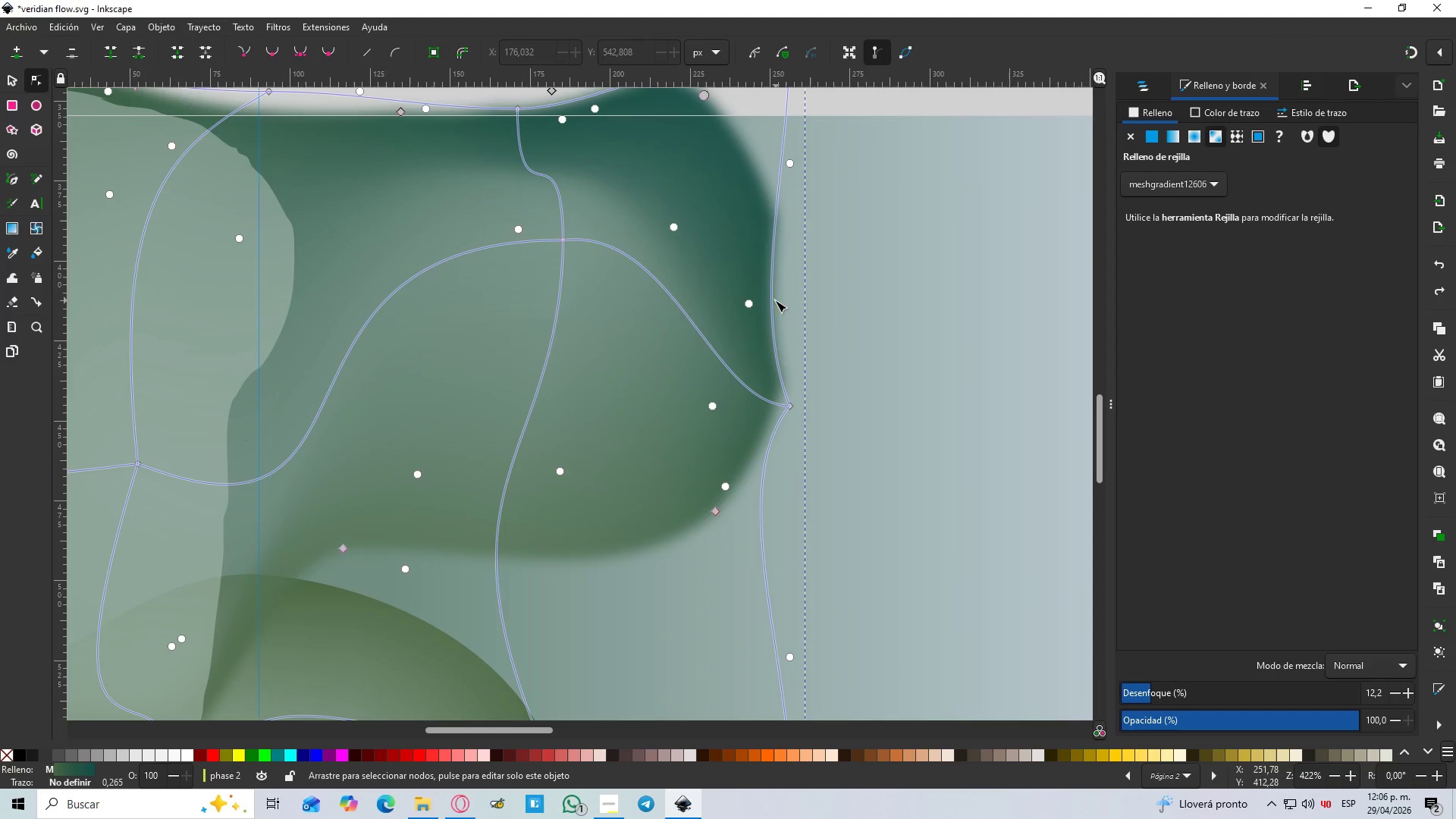 
left_click_drag(start_coordinate=[771, 300], to_coordinate=[770, 304])
 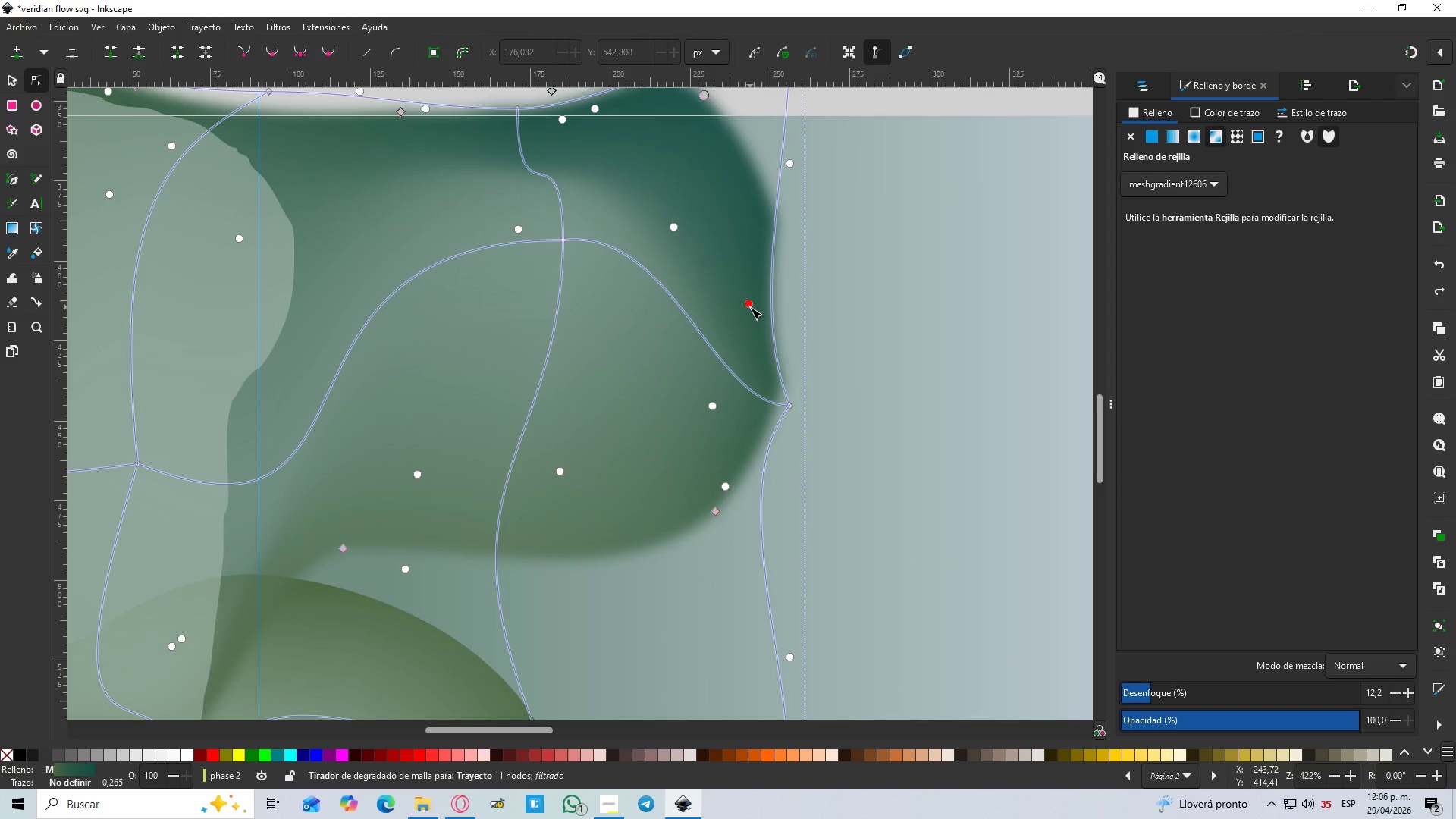 
left_click_drag(start_coordinate=[750, 307], to_coordinate=[823, 310])
 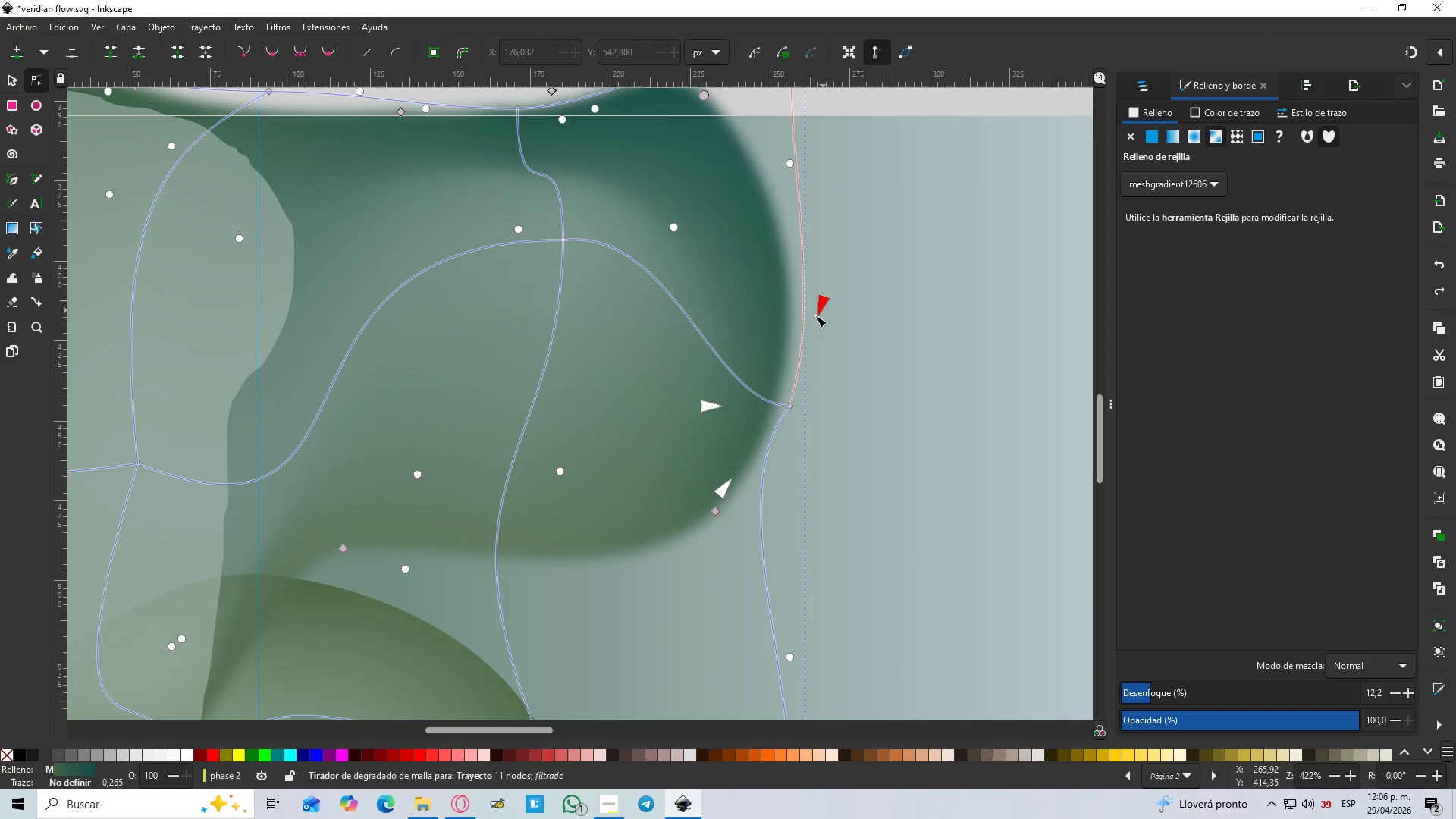 
hold_key(key=ControlLeft, duration=1.51)
scroll: coordinate [622, 452], scroll_direction: down, amount: 4.0
 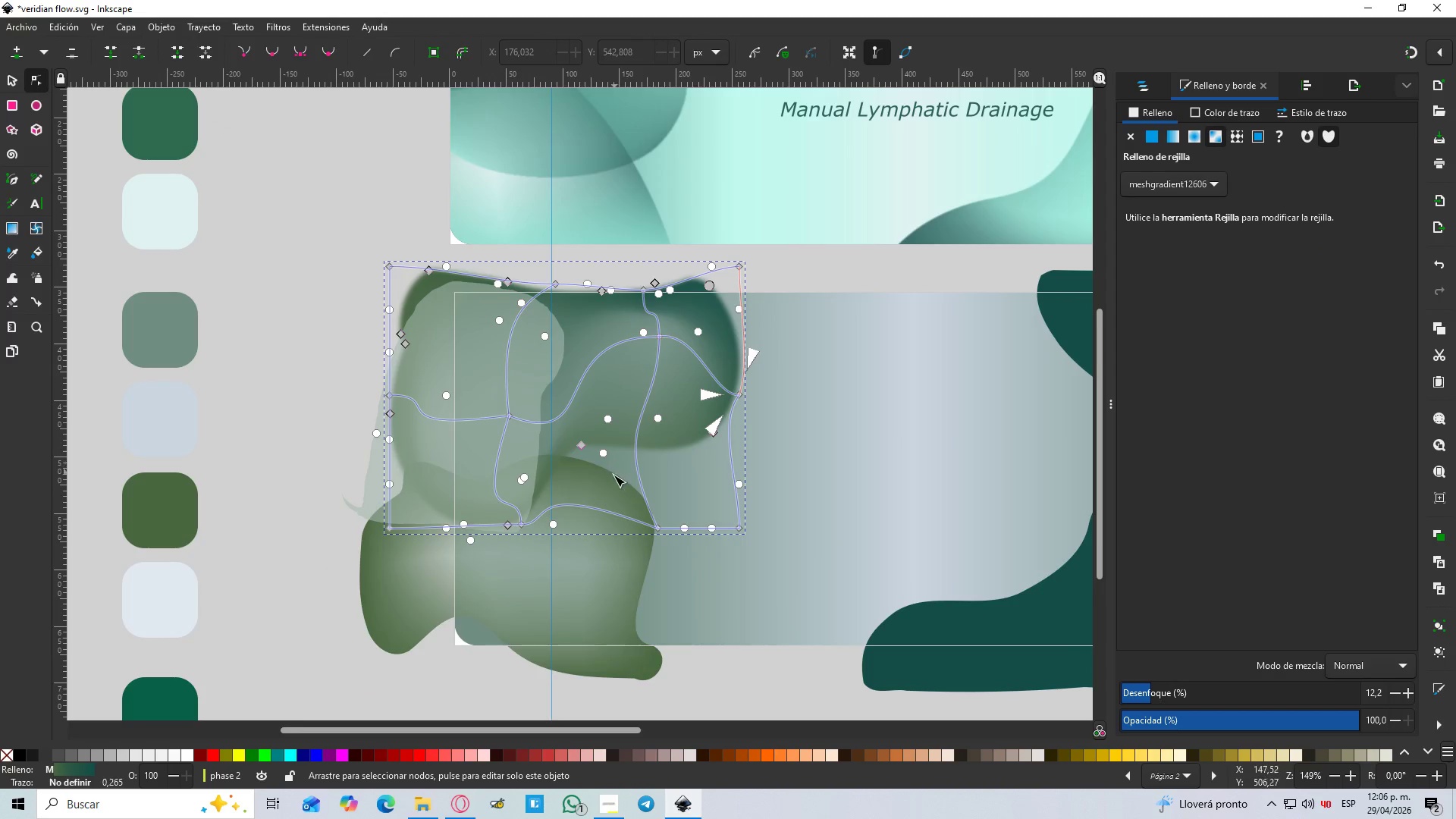 
hold_key(key=ControlLeft, duration=0.72)
scroll: coordinate [494, 471], scroll_direction: up, amount: 1.0
 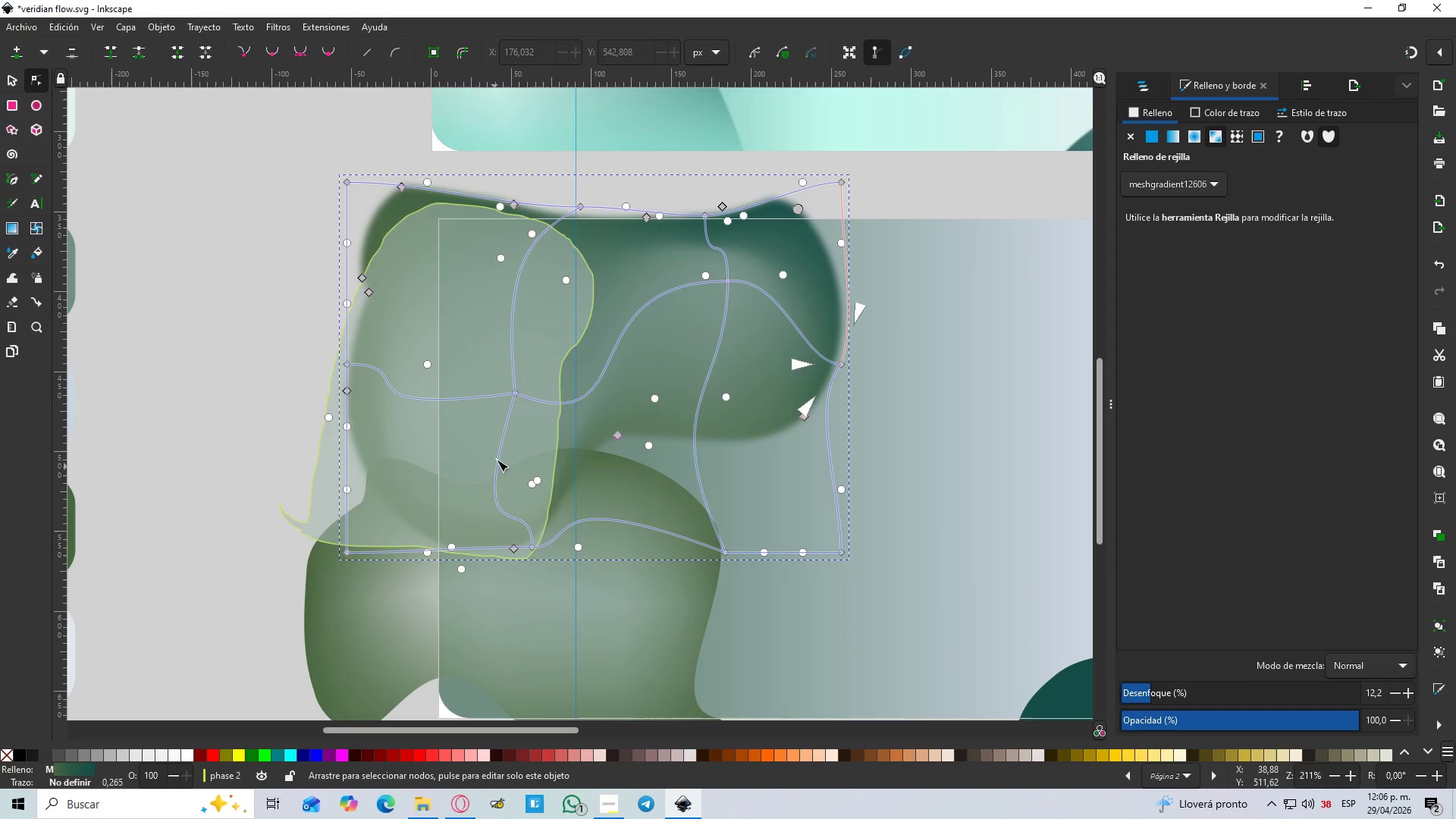 
left_click([500, 413])
 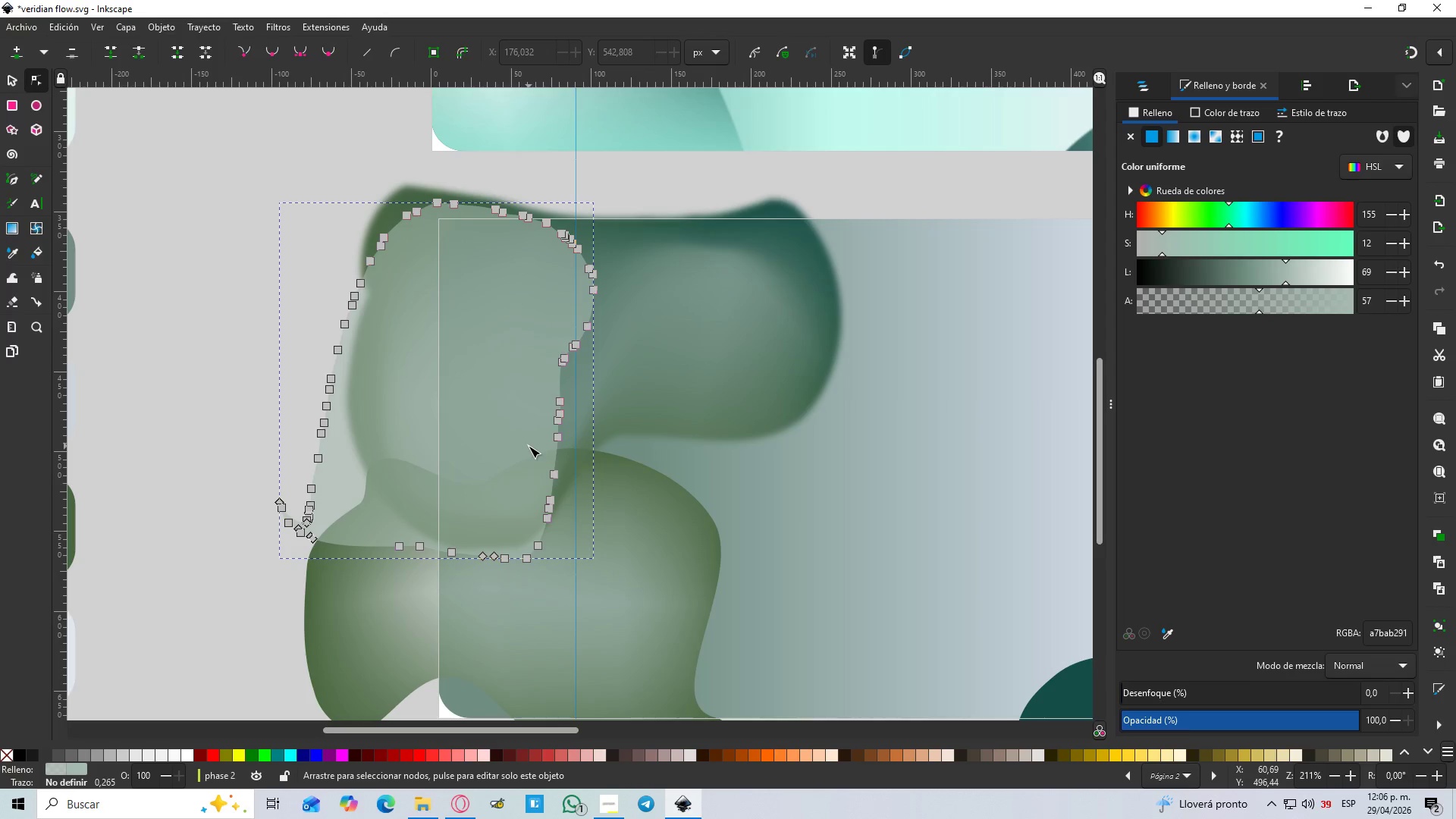 
key(Control+L)
 